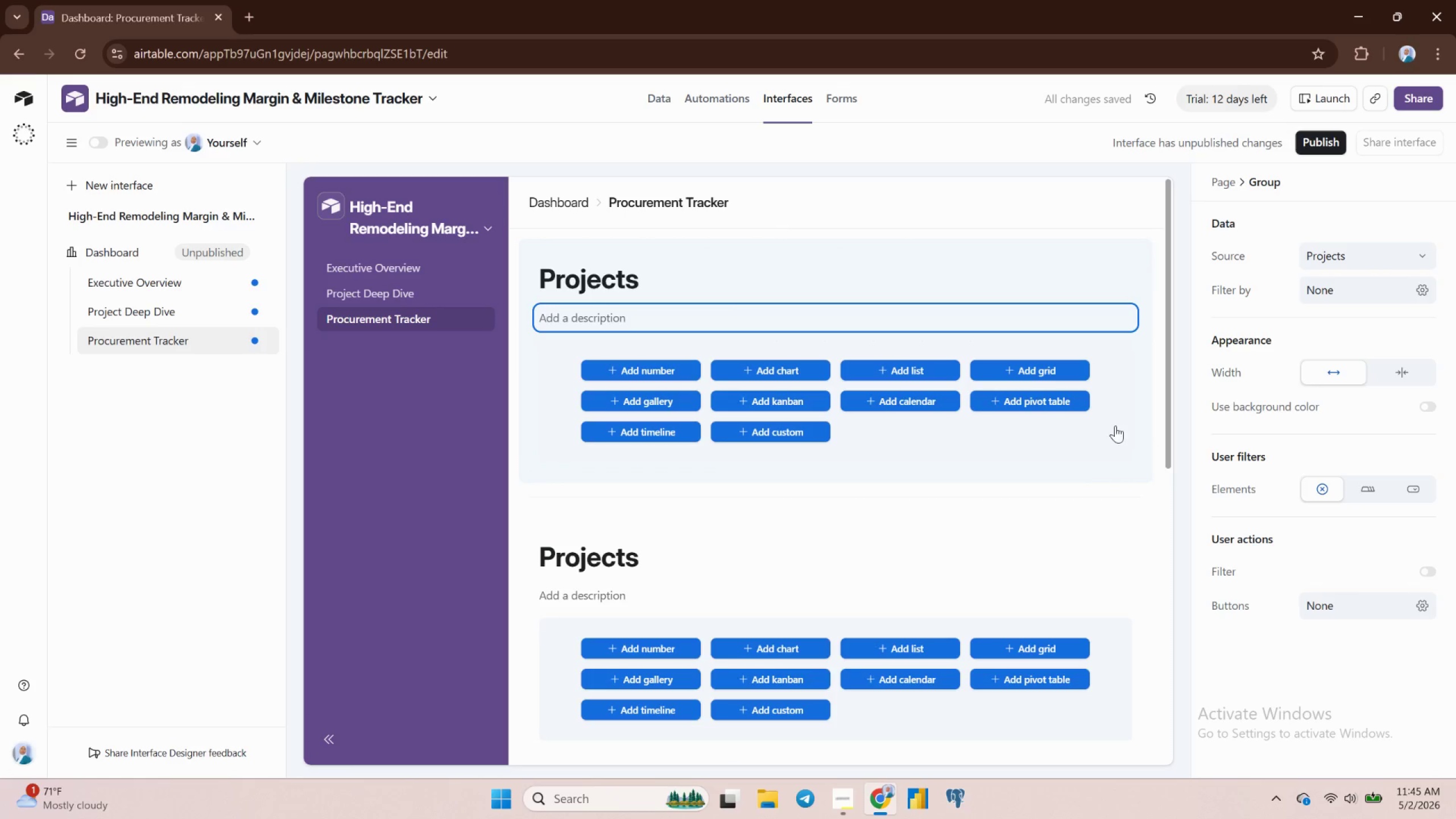 
left_click([1119, 439])
 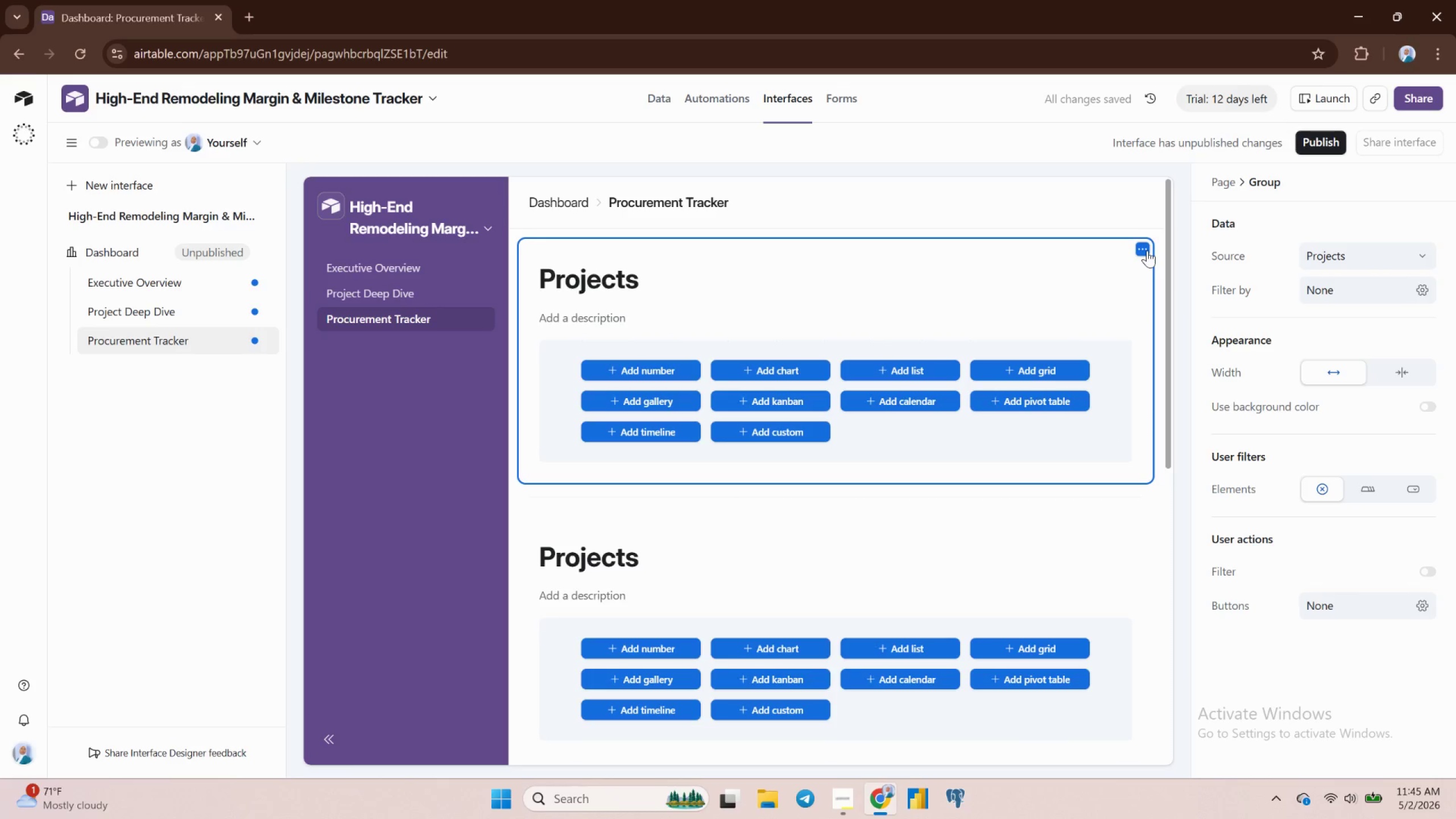 
left_click([1143, 250])
 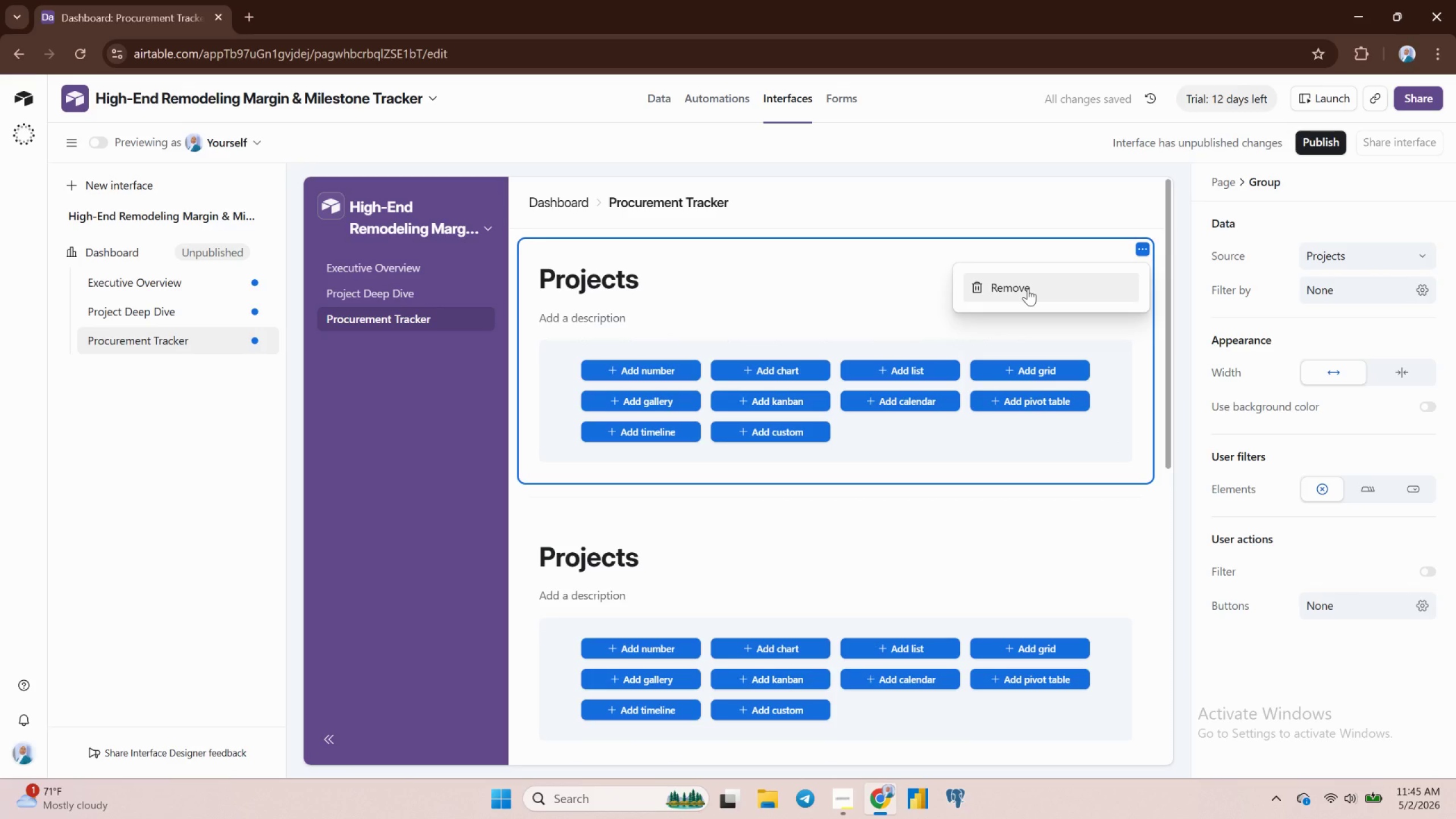 
left_click([1028, 288])
 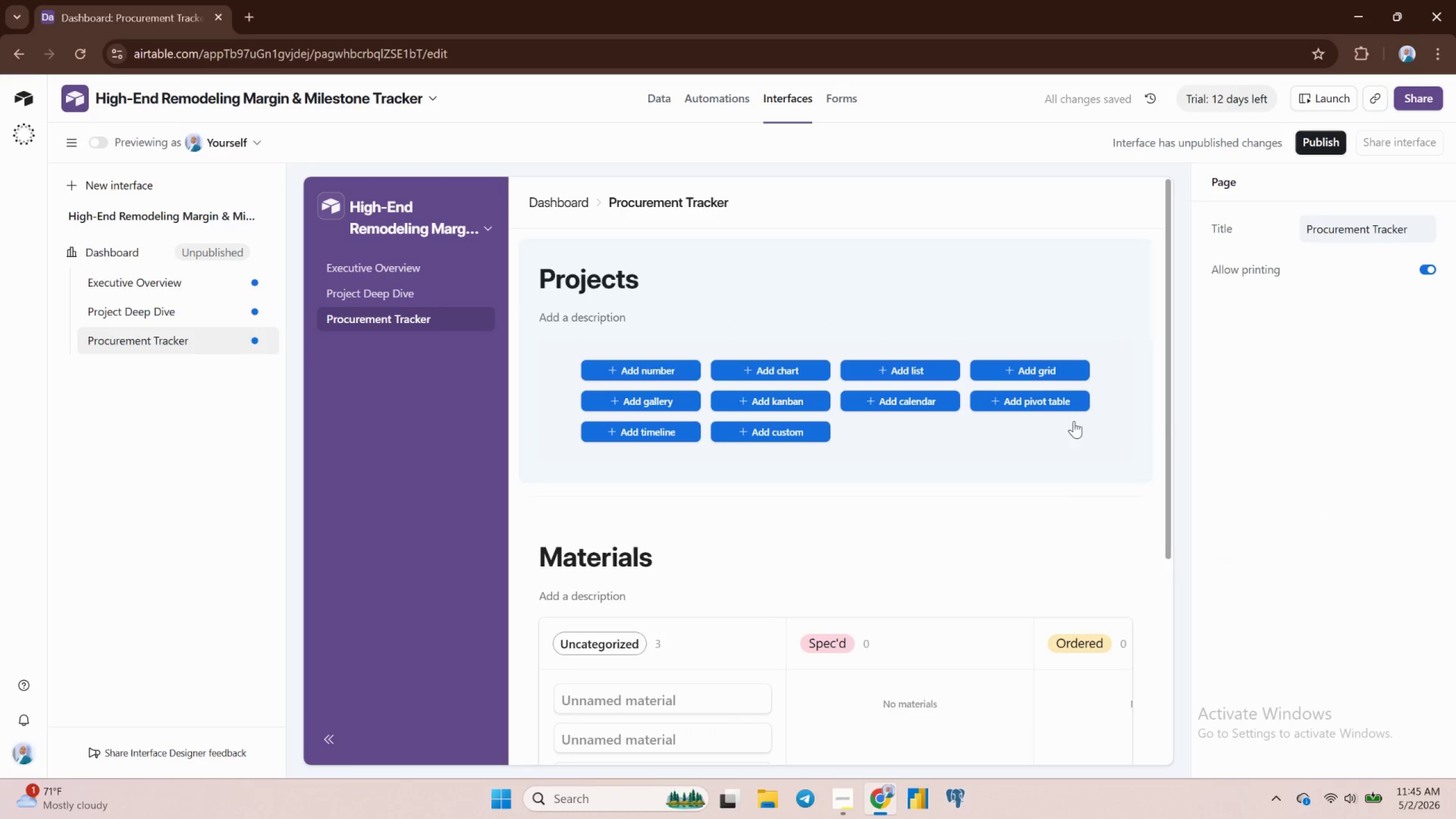 
left_click([1076, 456])
 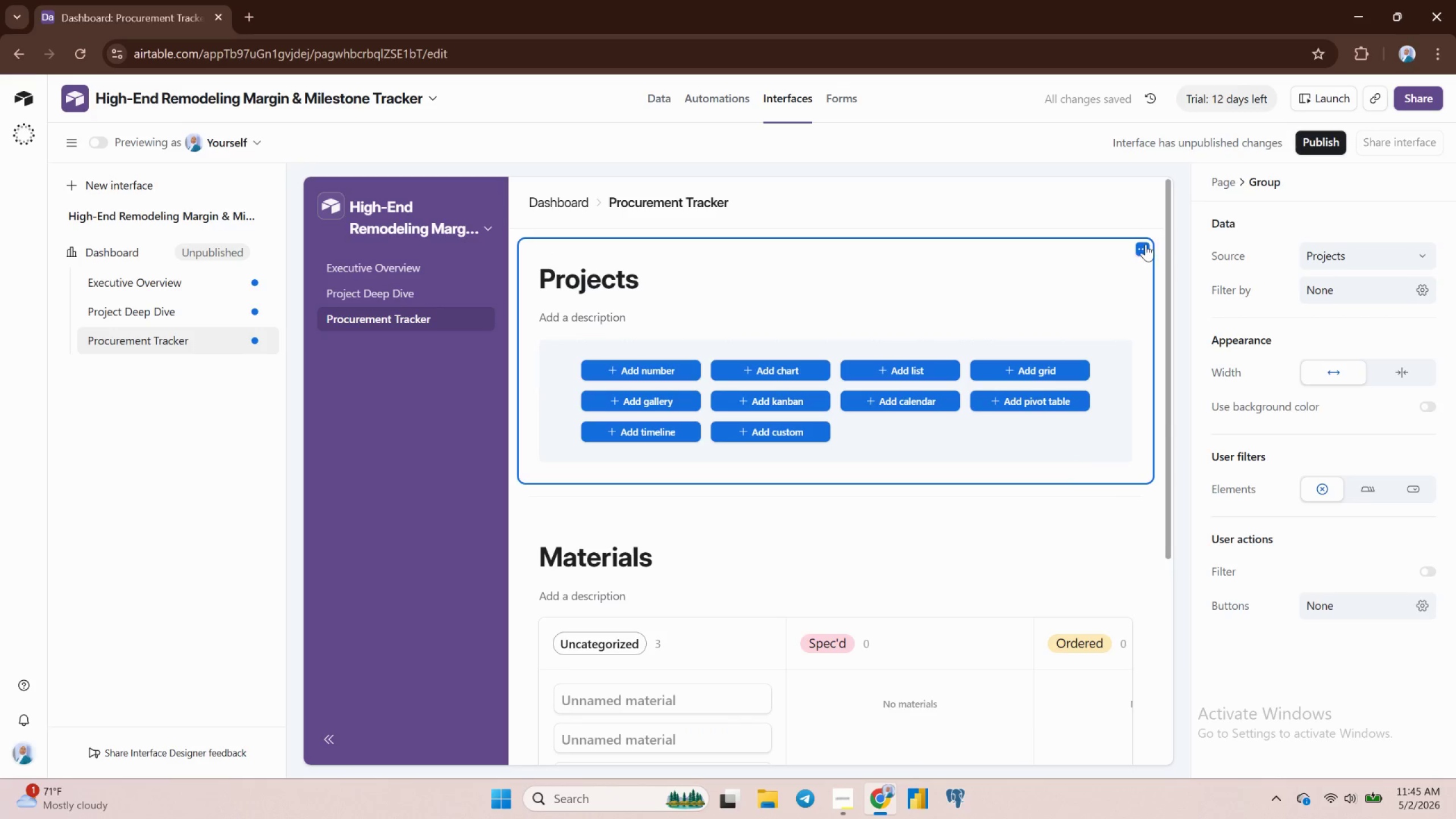 
left_click([1145, 244])
 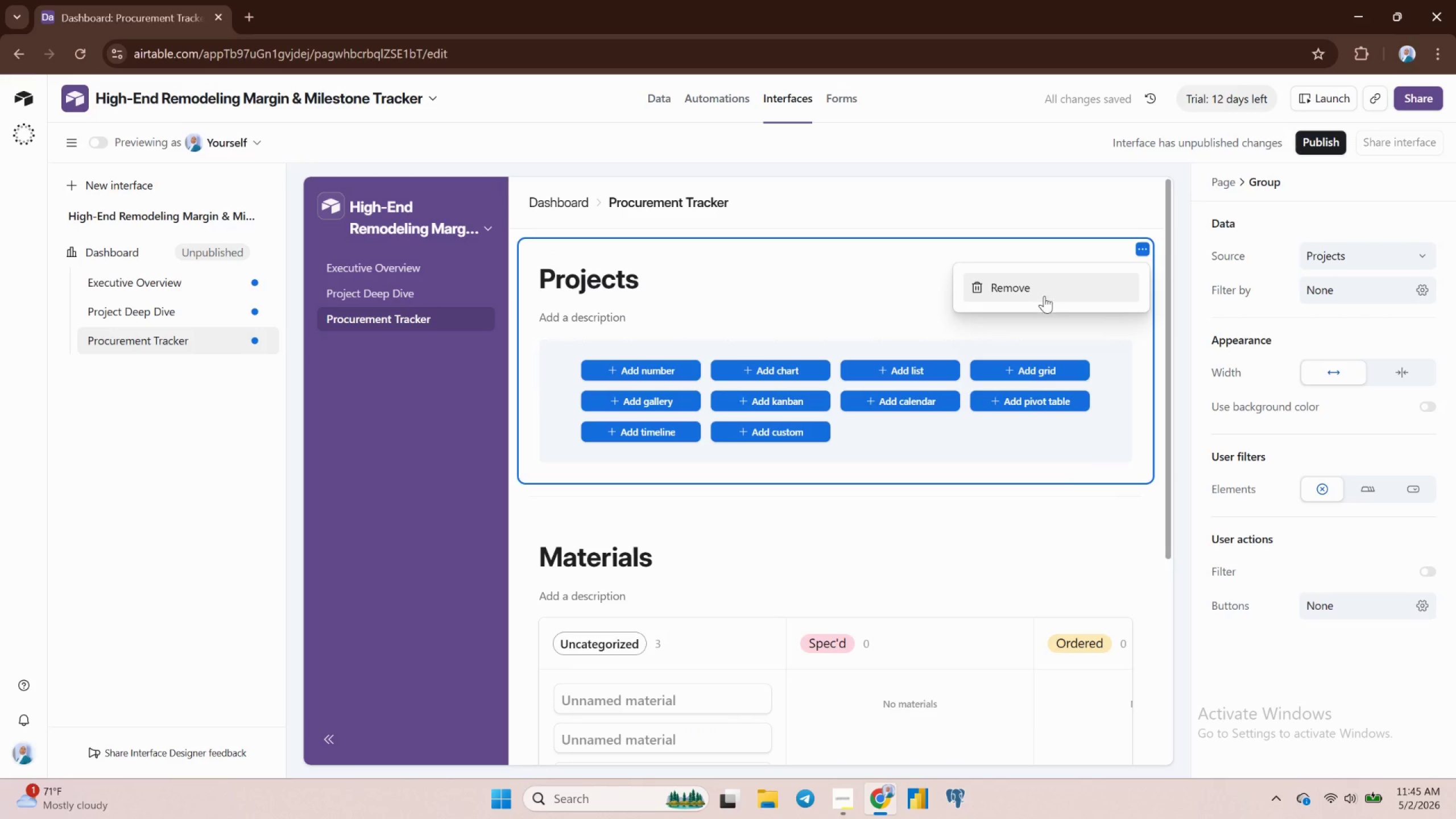 
left_click([1044, 296])
 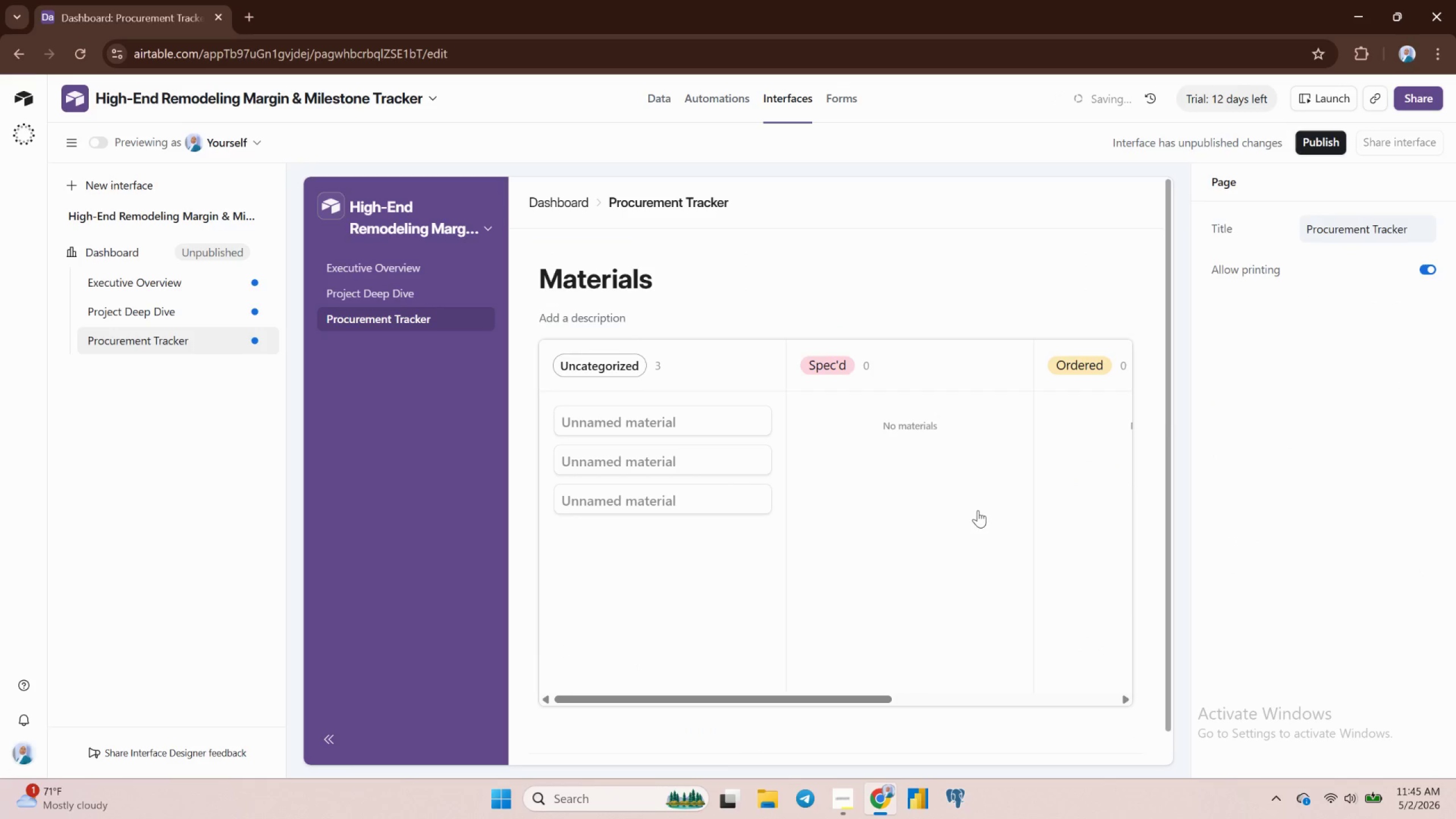 
scroll: coordinate [986, 507], scroll_direction: down, amount: 3.0
 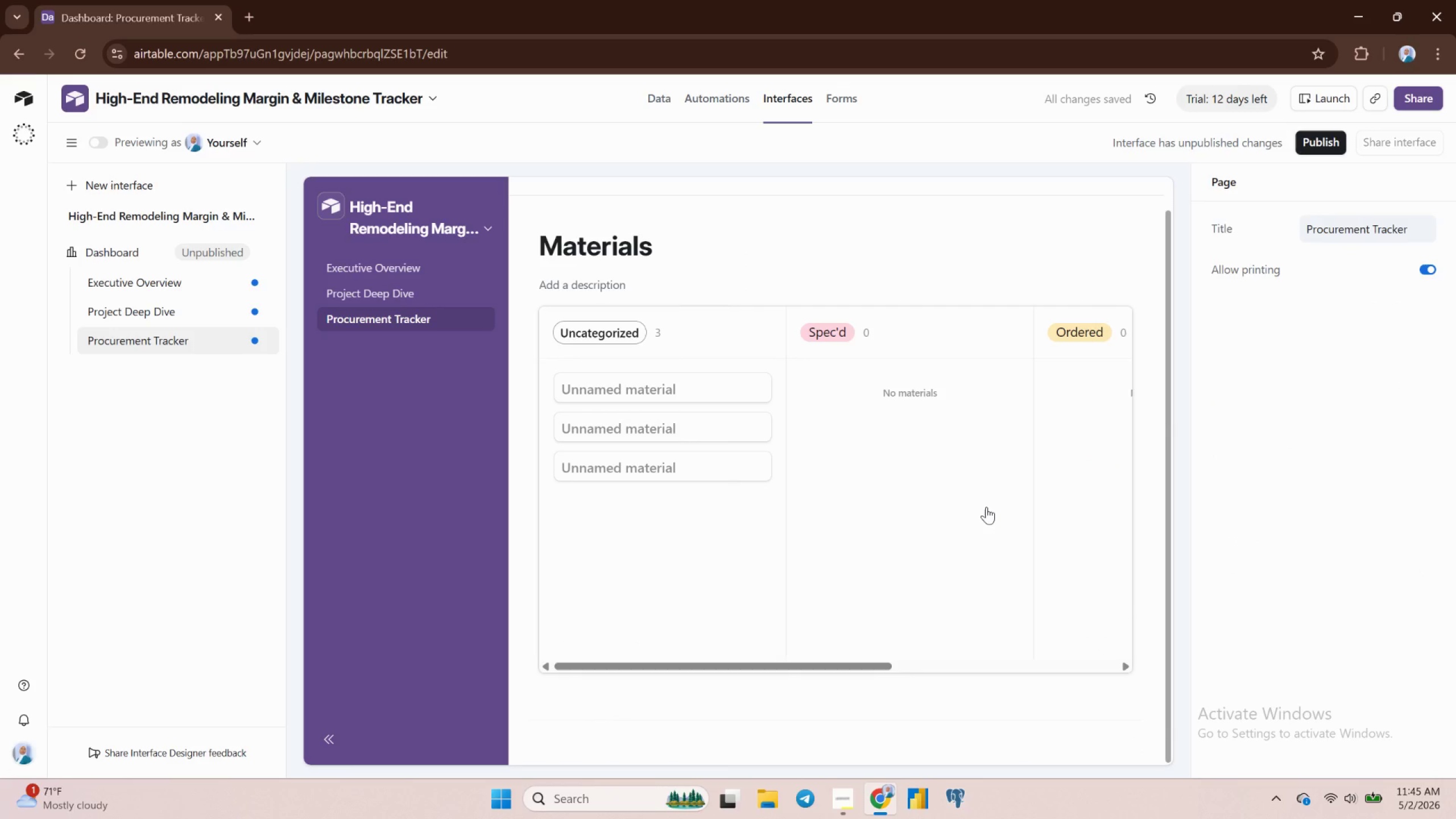 
scroll: coordinate [987, 506], scroll_direction: none, amount: 0.0
 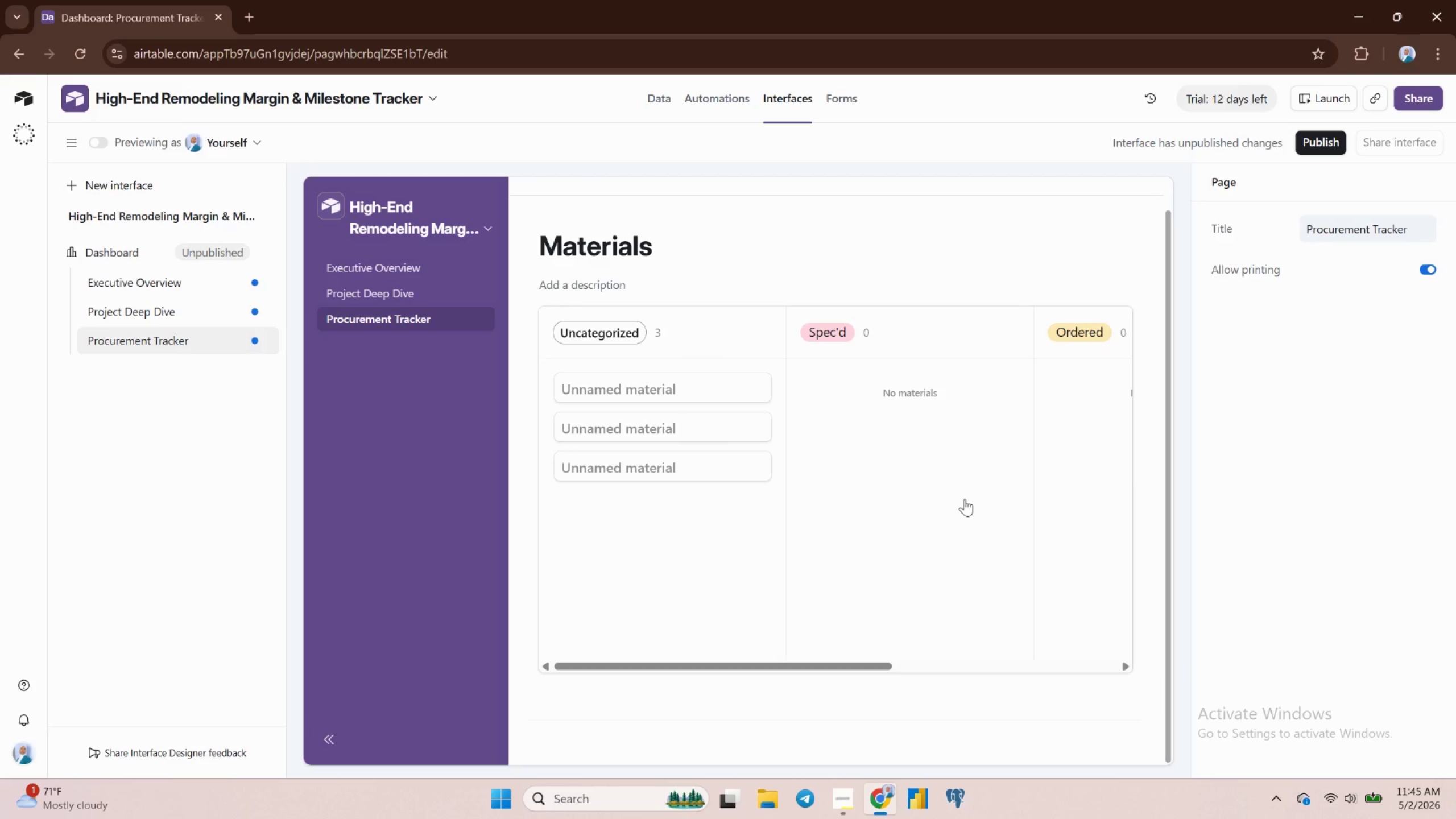 
wait(11.91)
 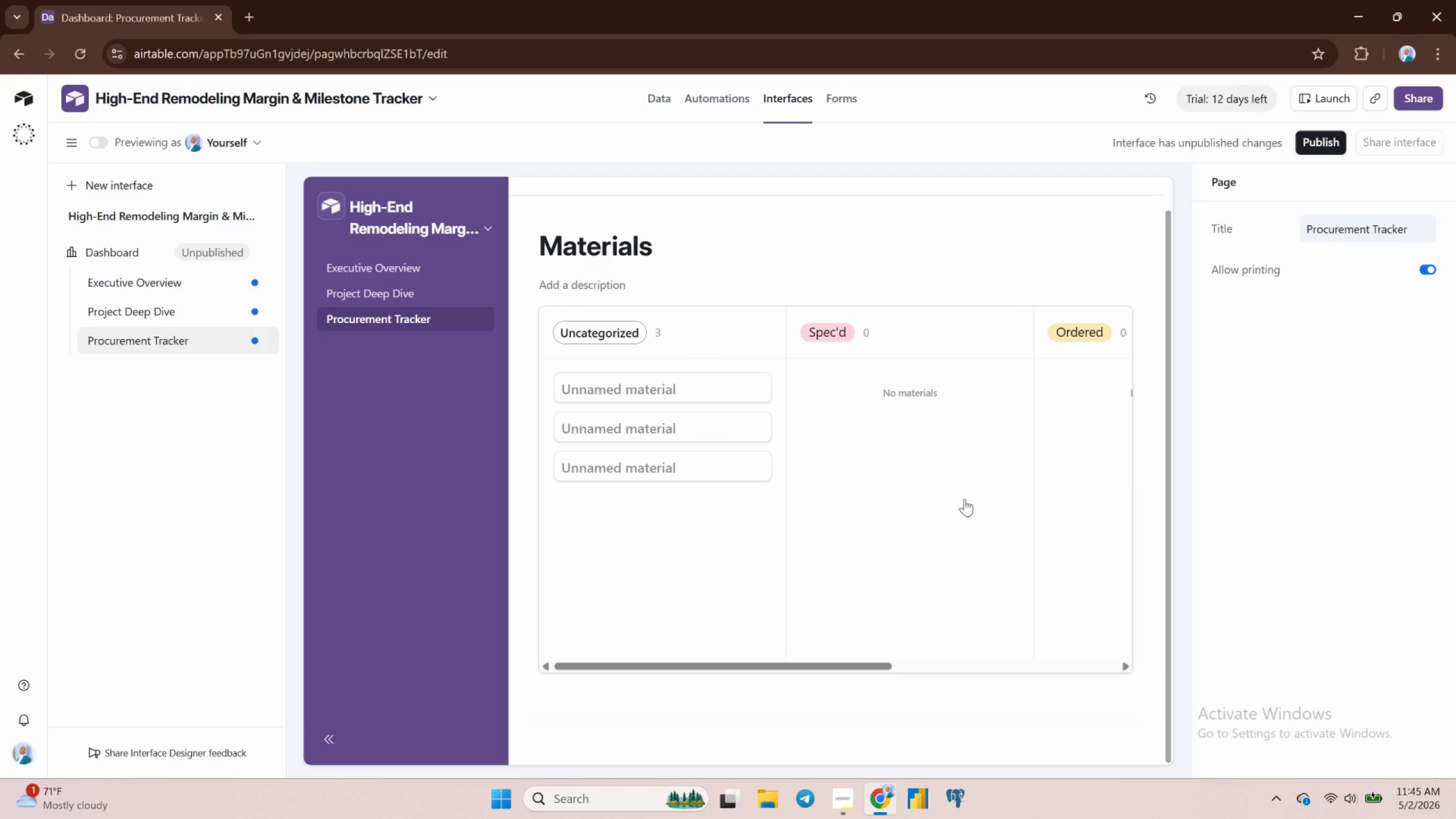 
left_click([392, 288])
 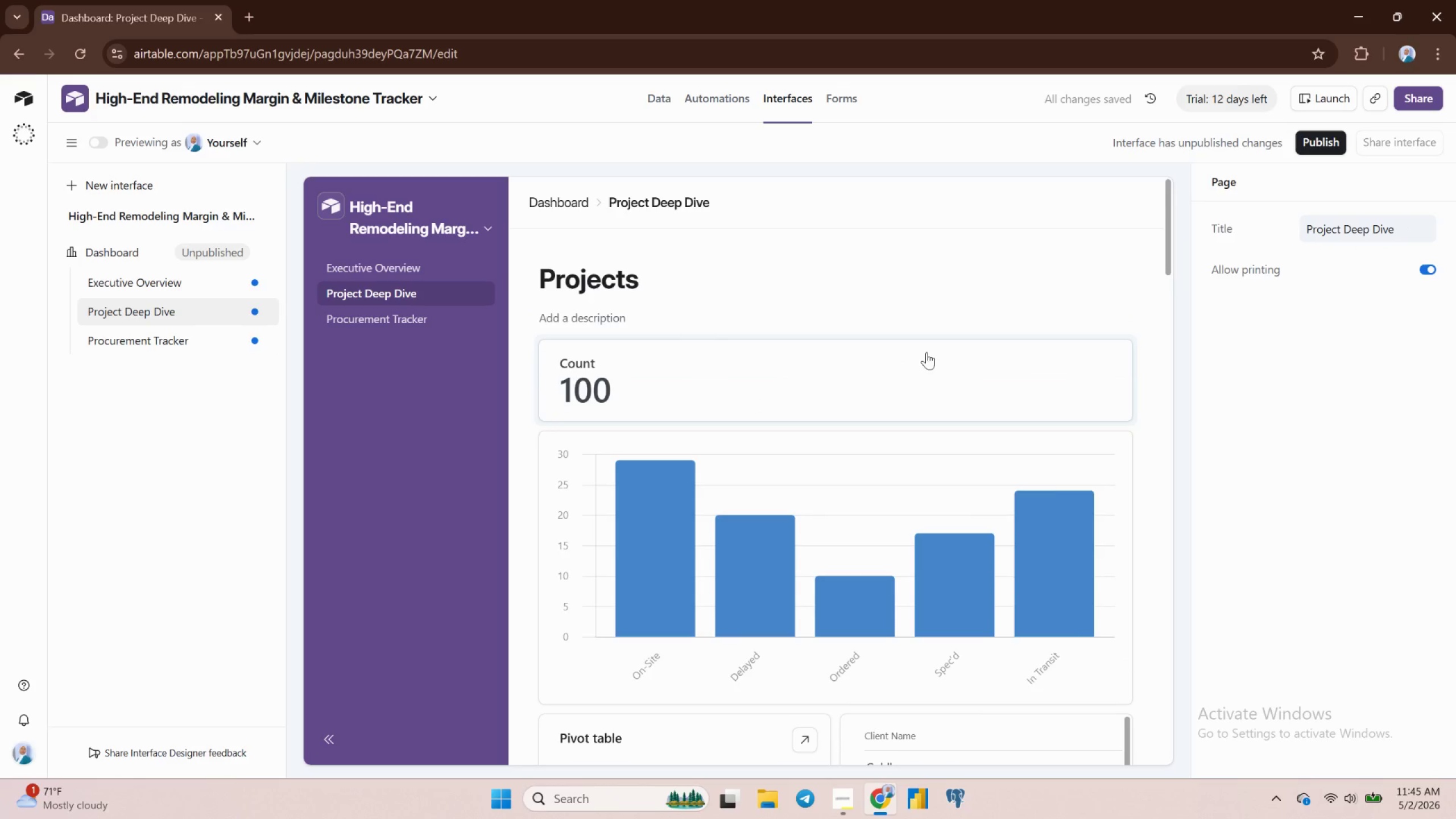 
left_click([871, 365])
 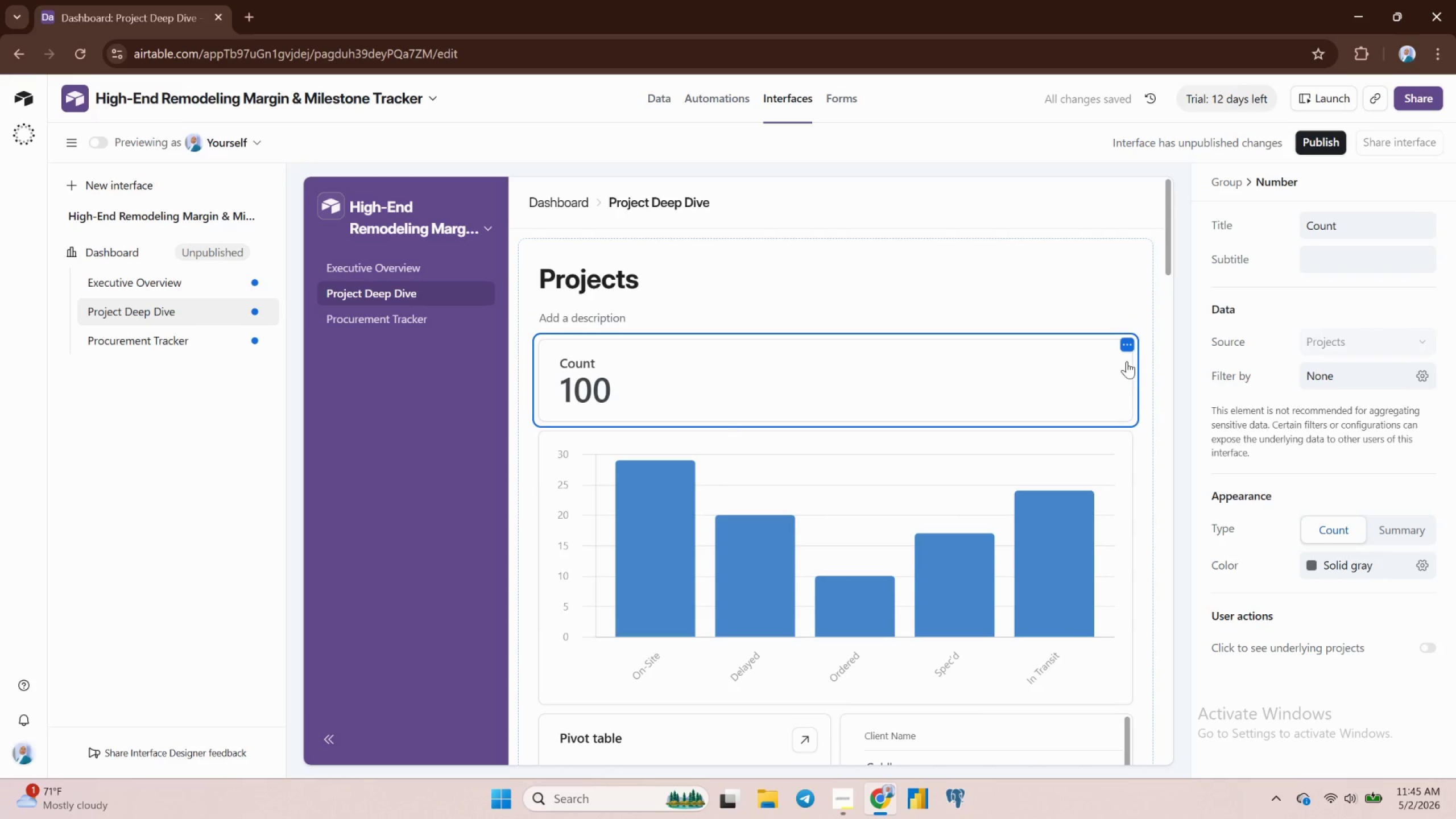 
left_click([1129, 340])
 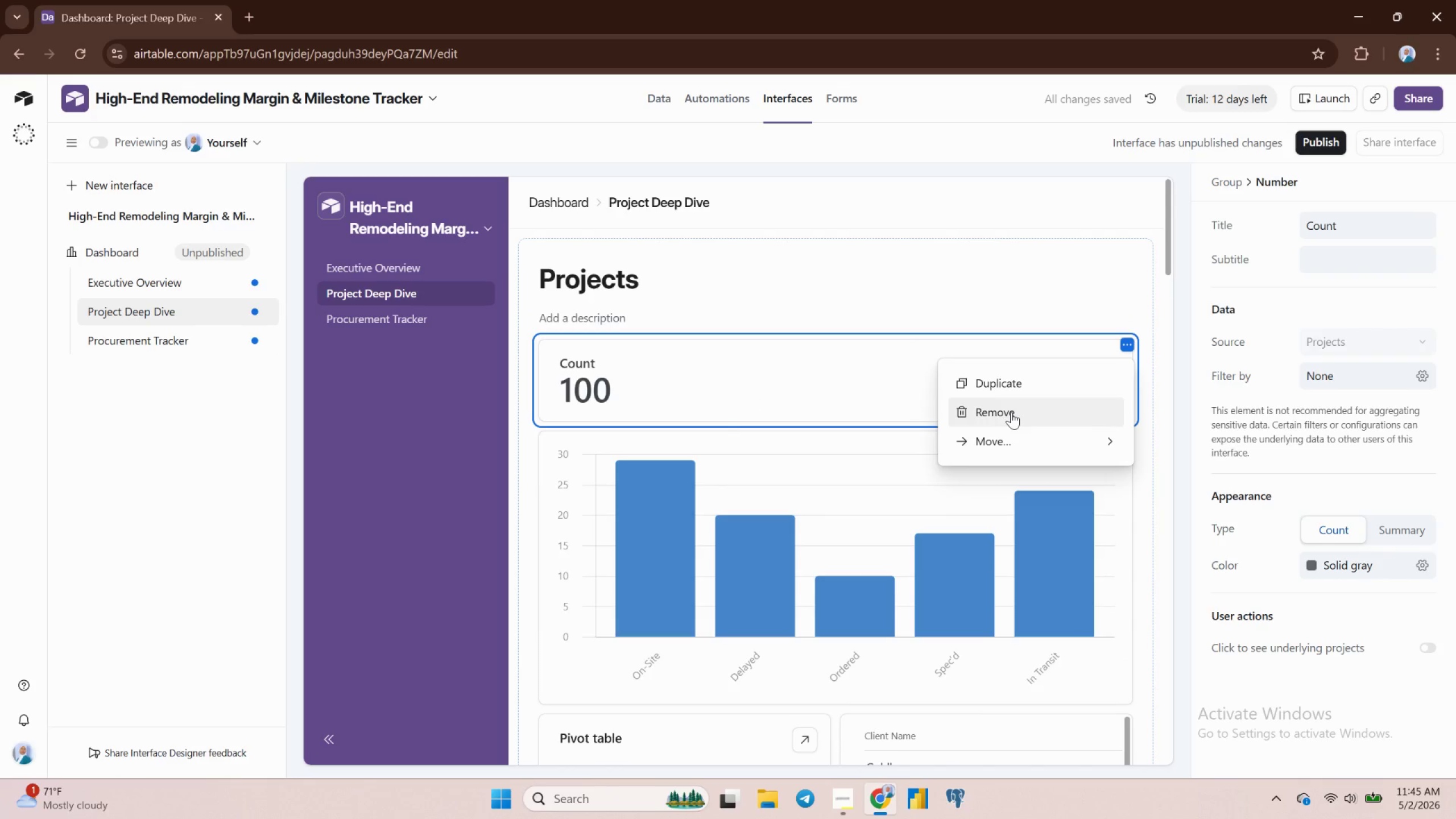 
left_click([1011, 412])
 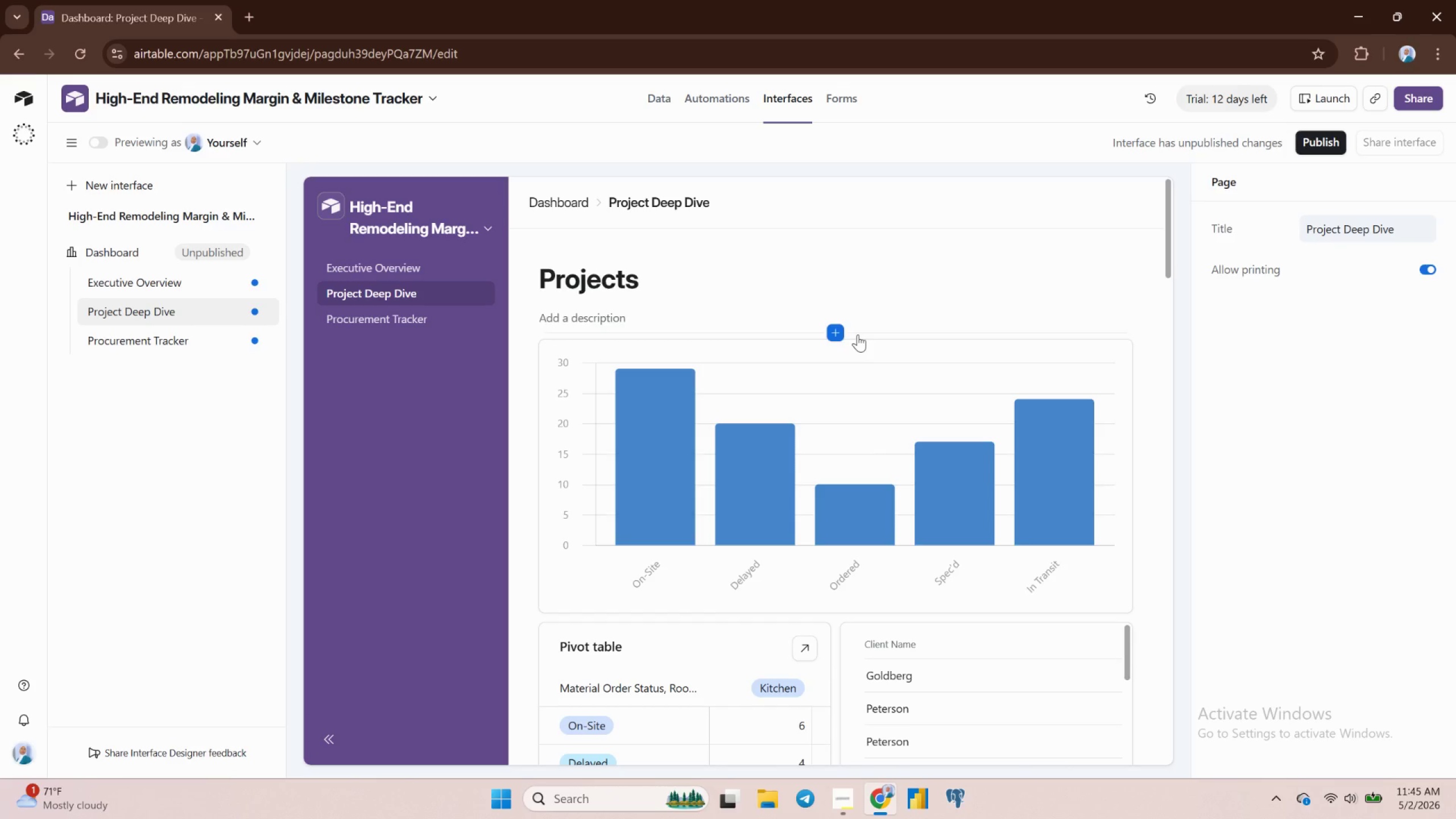 
wait(14.68)
 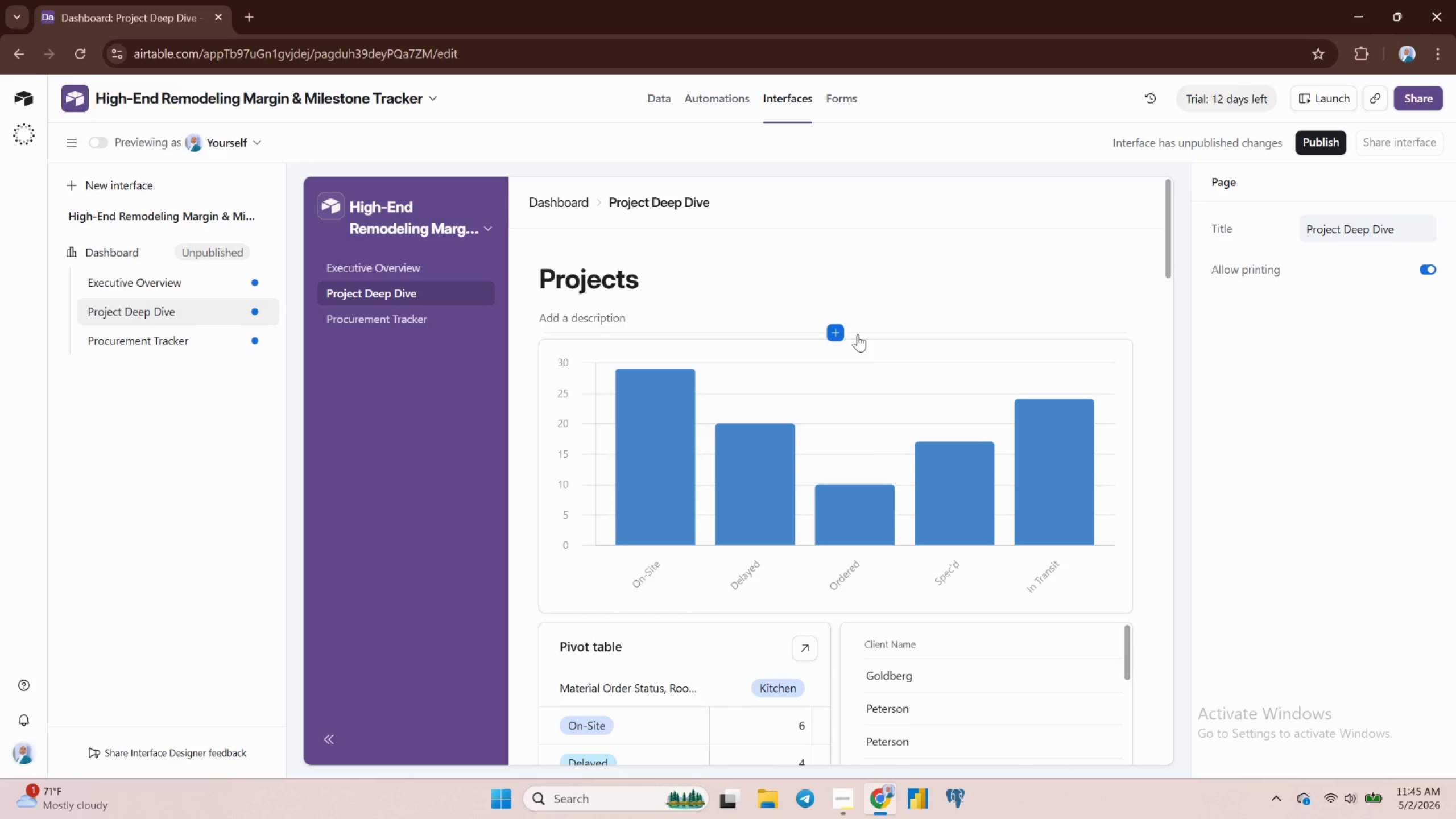 
left_click([434, 266])
 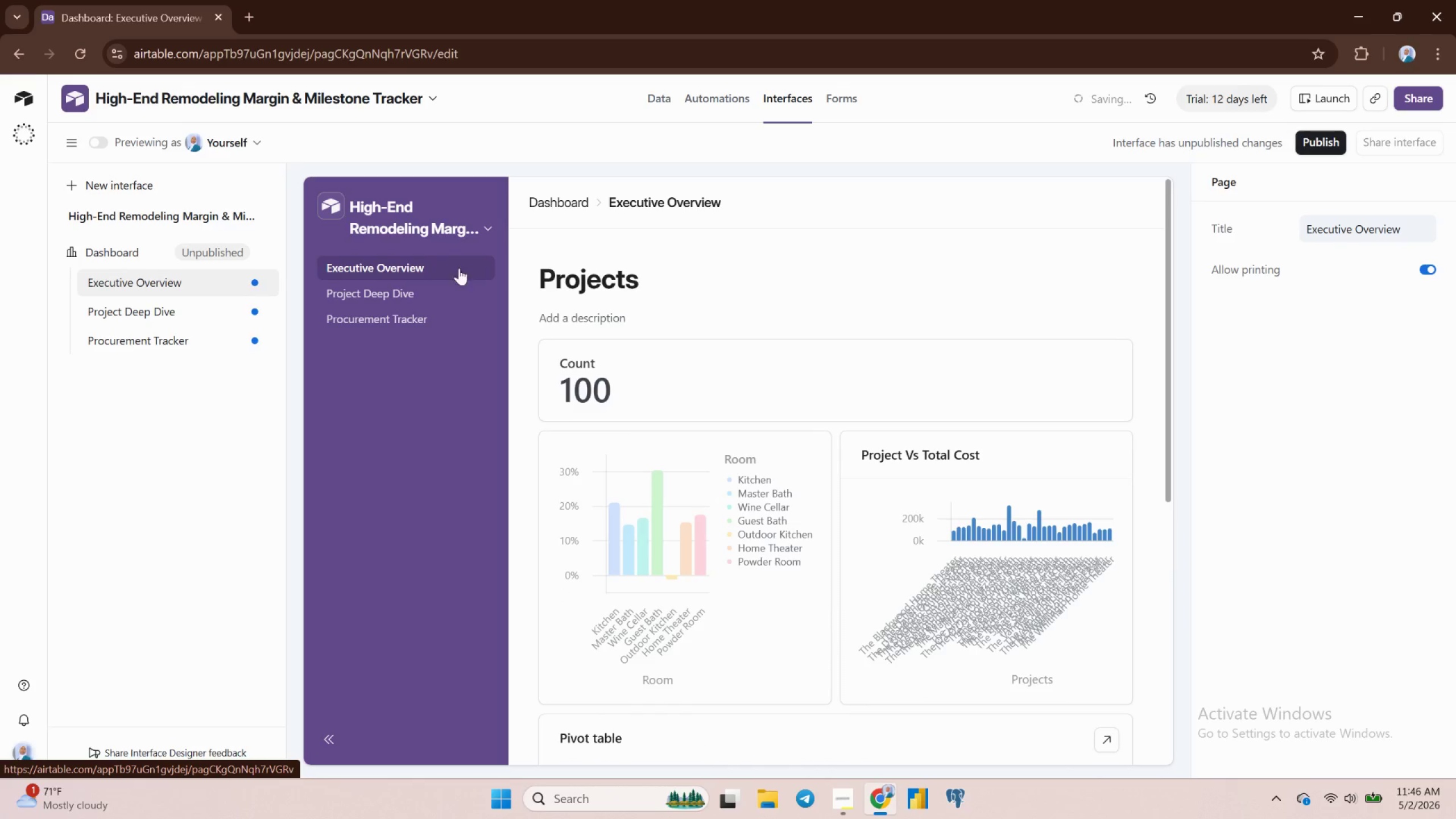 
mouse_move([822, 334])
 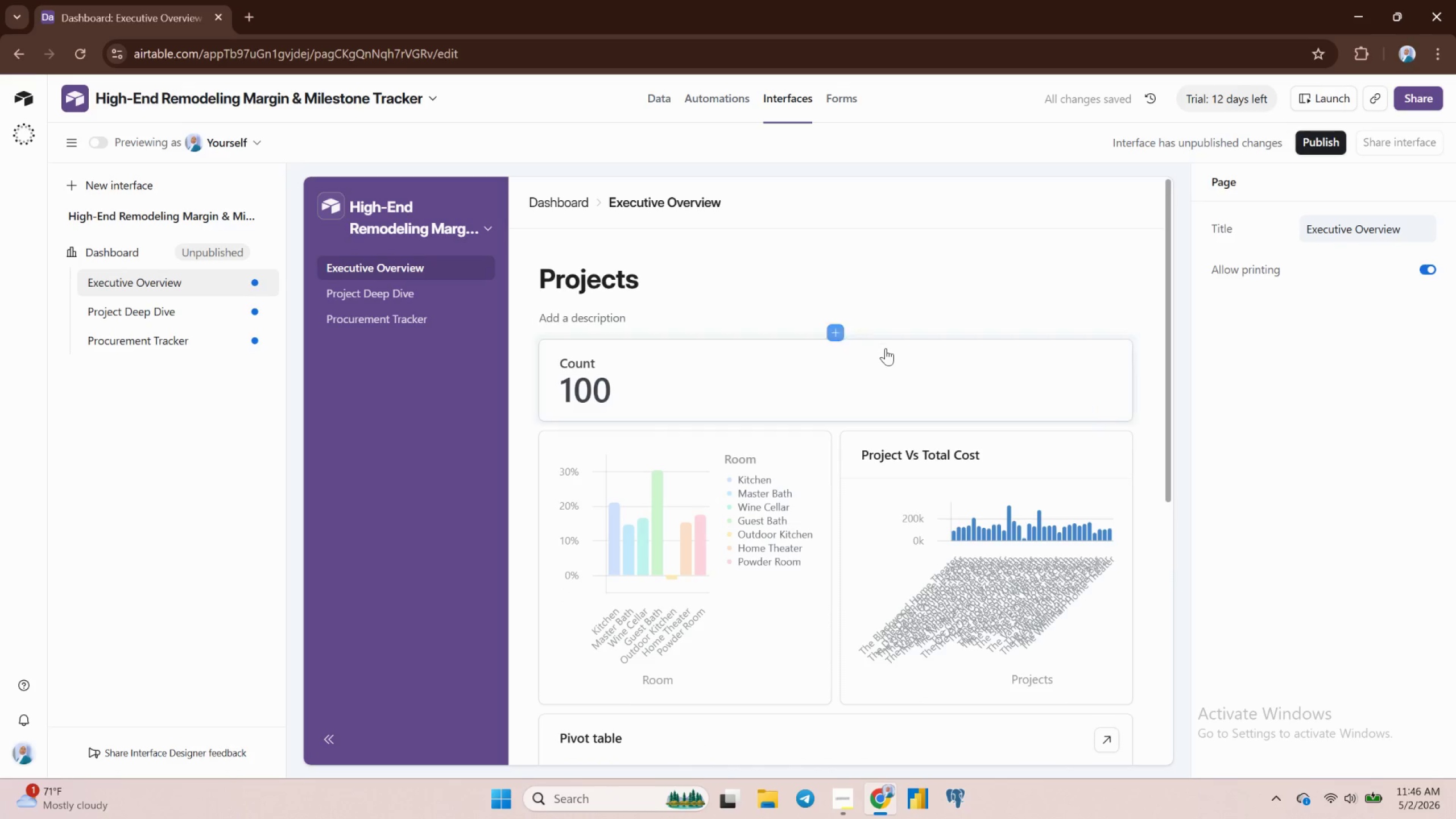 
left_click([891, 355])
 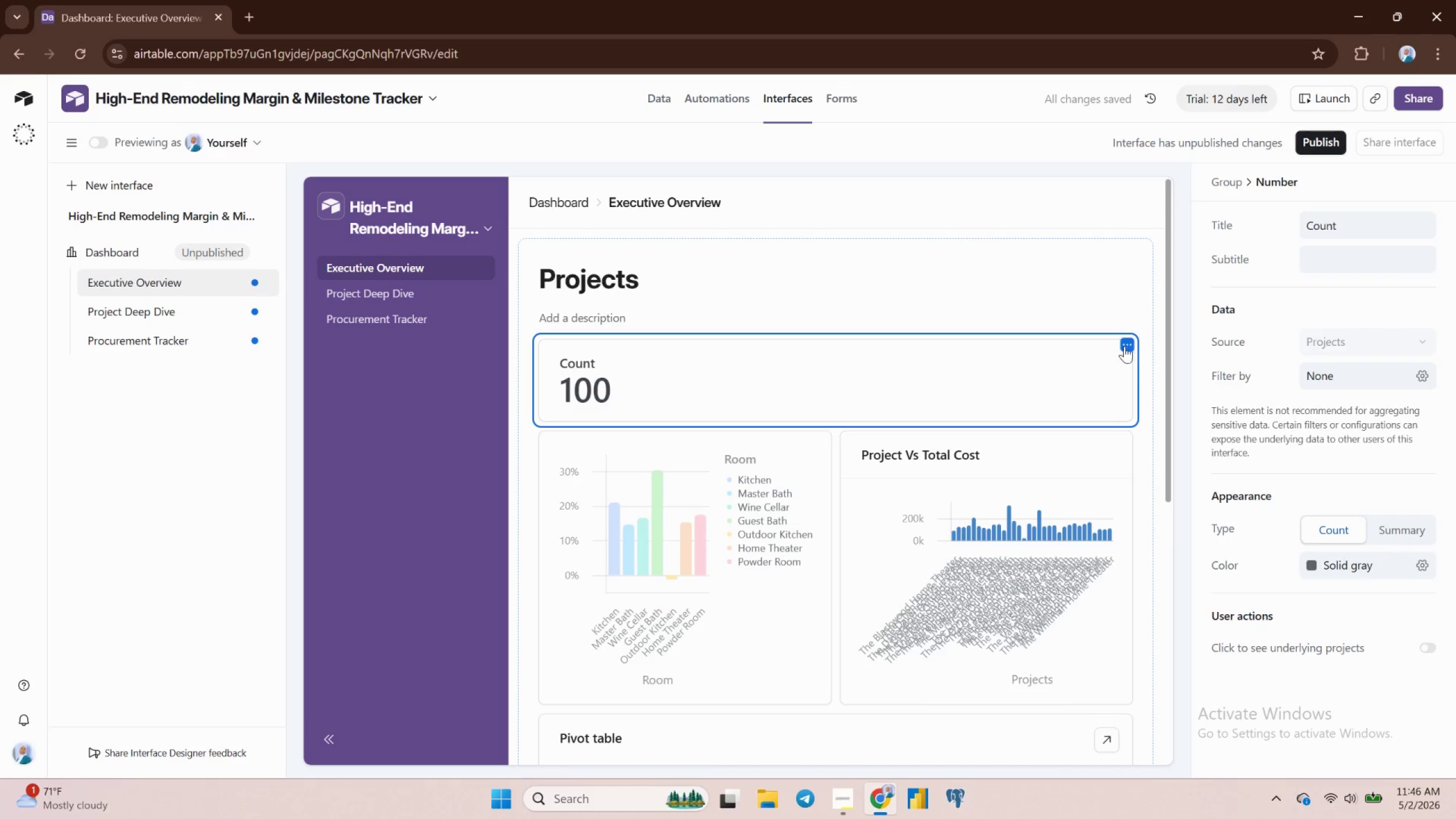 
left_click([1127, 343])
 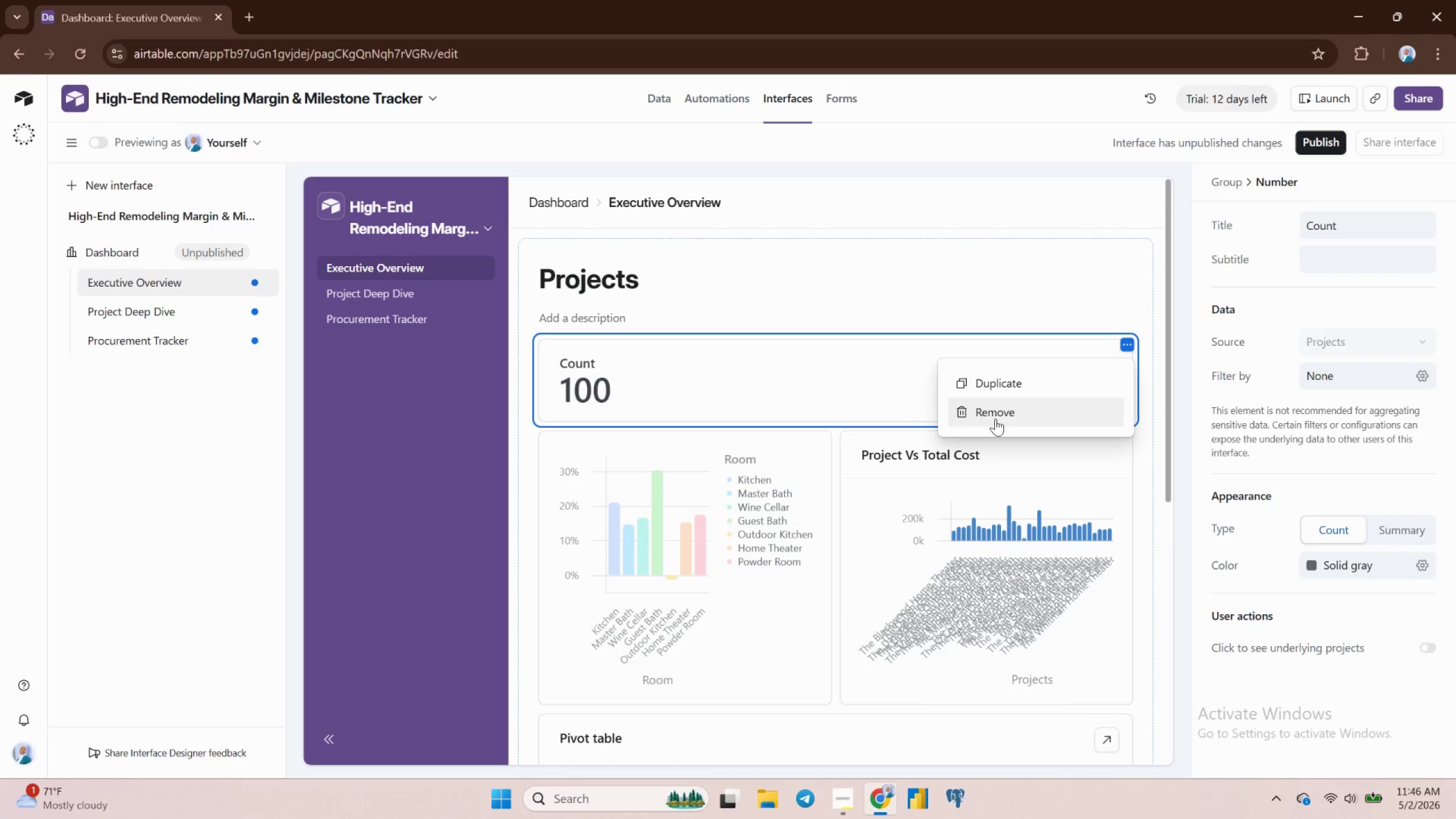 
left_click([991, 410])
 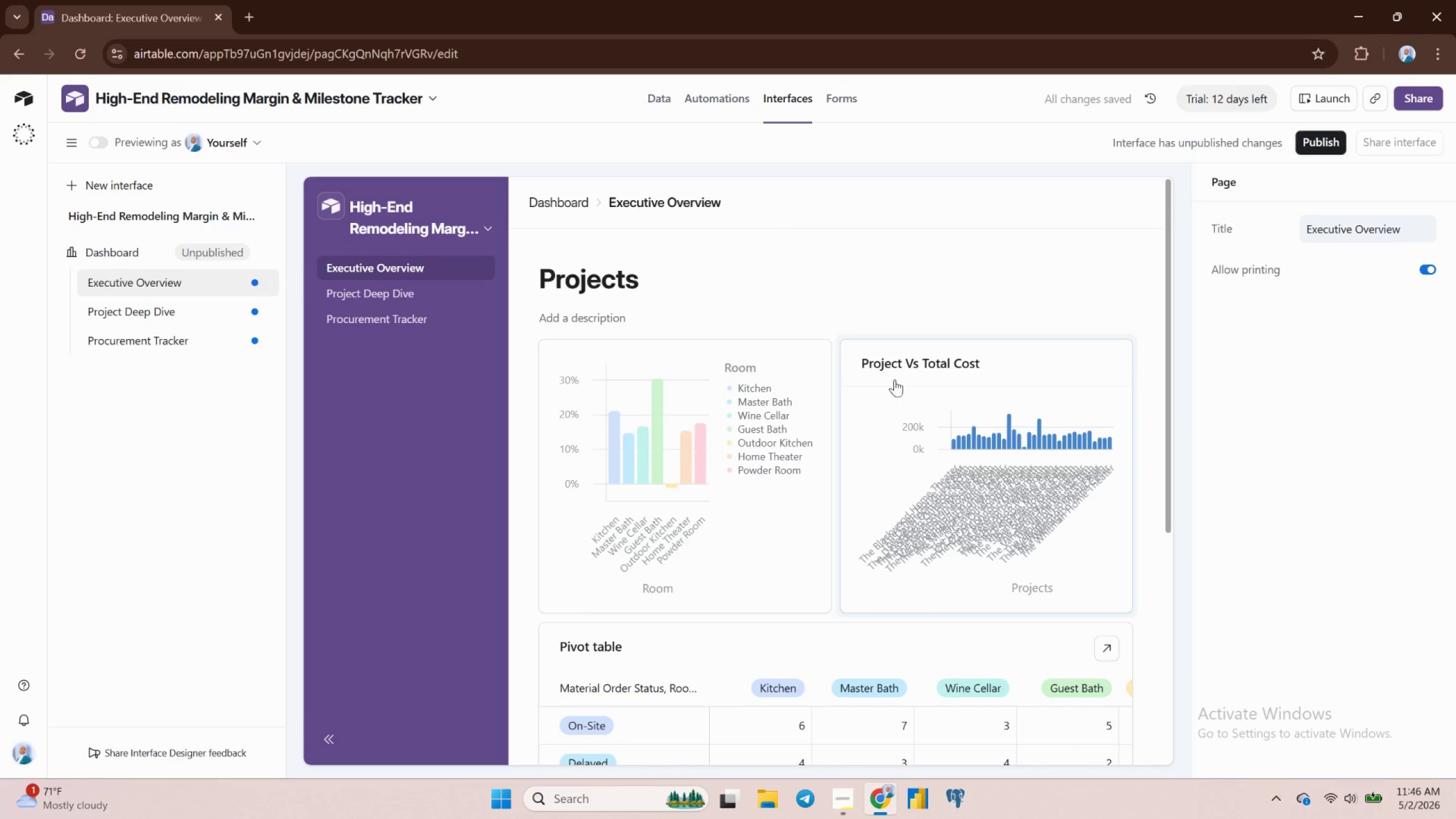 
scroll: coordinate [872, 613], scroll_direction: down, amount: 2.0
 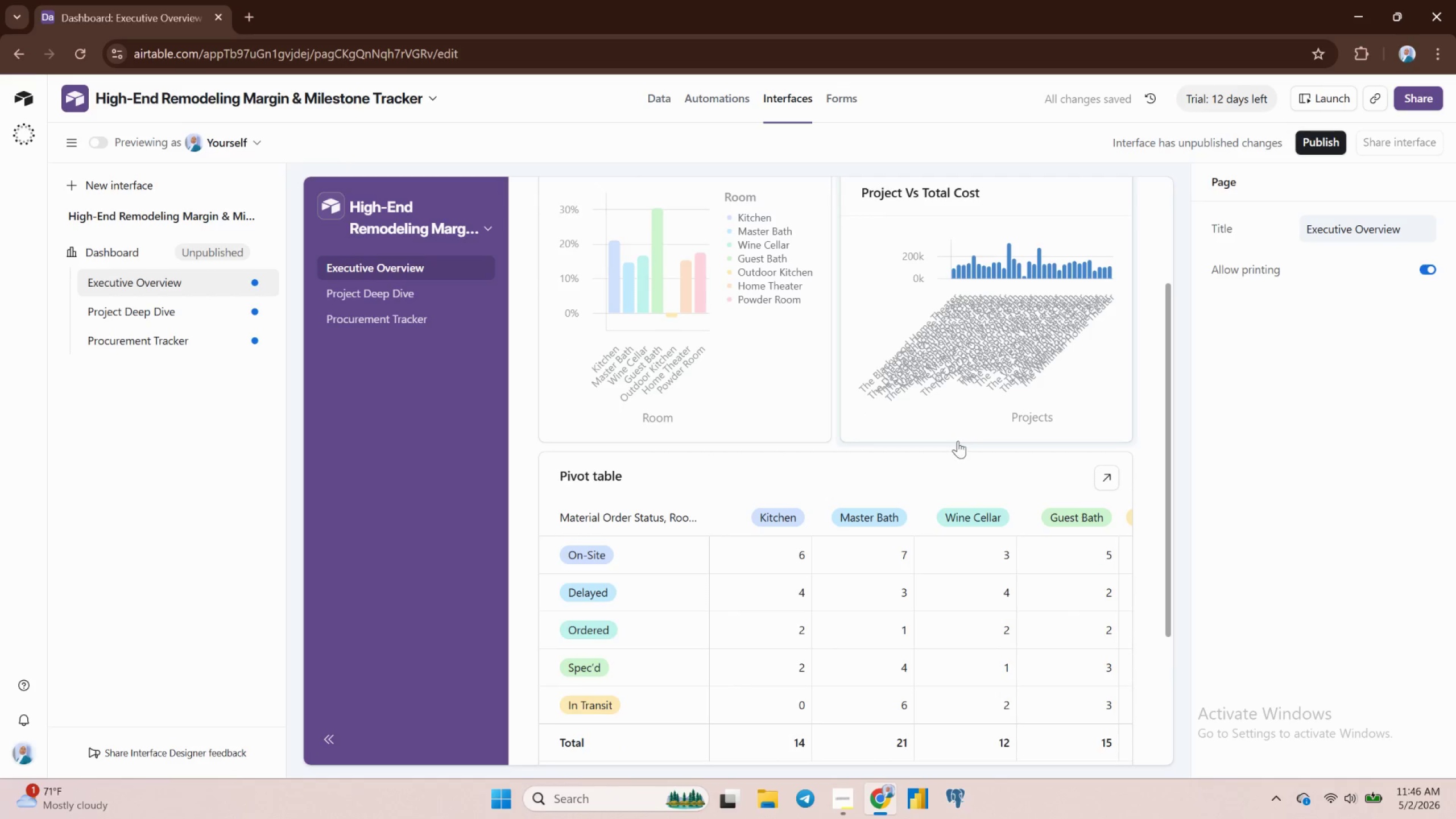 
left_click([952, 468])
 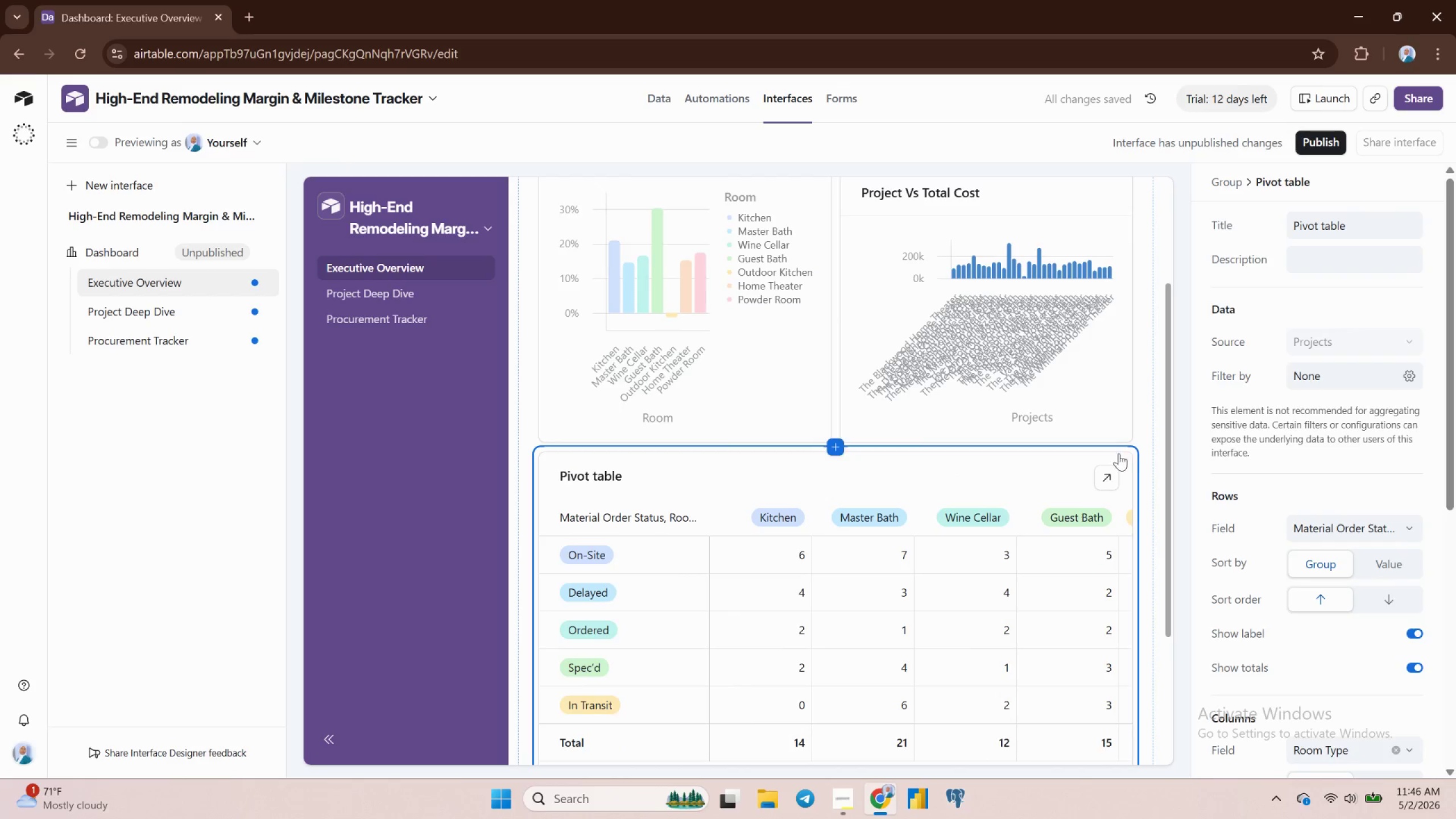 
left_click([1128, 458])
 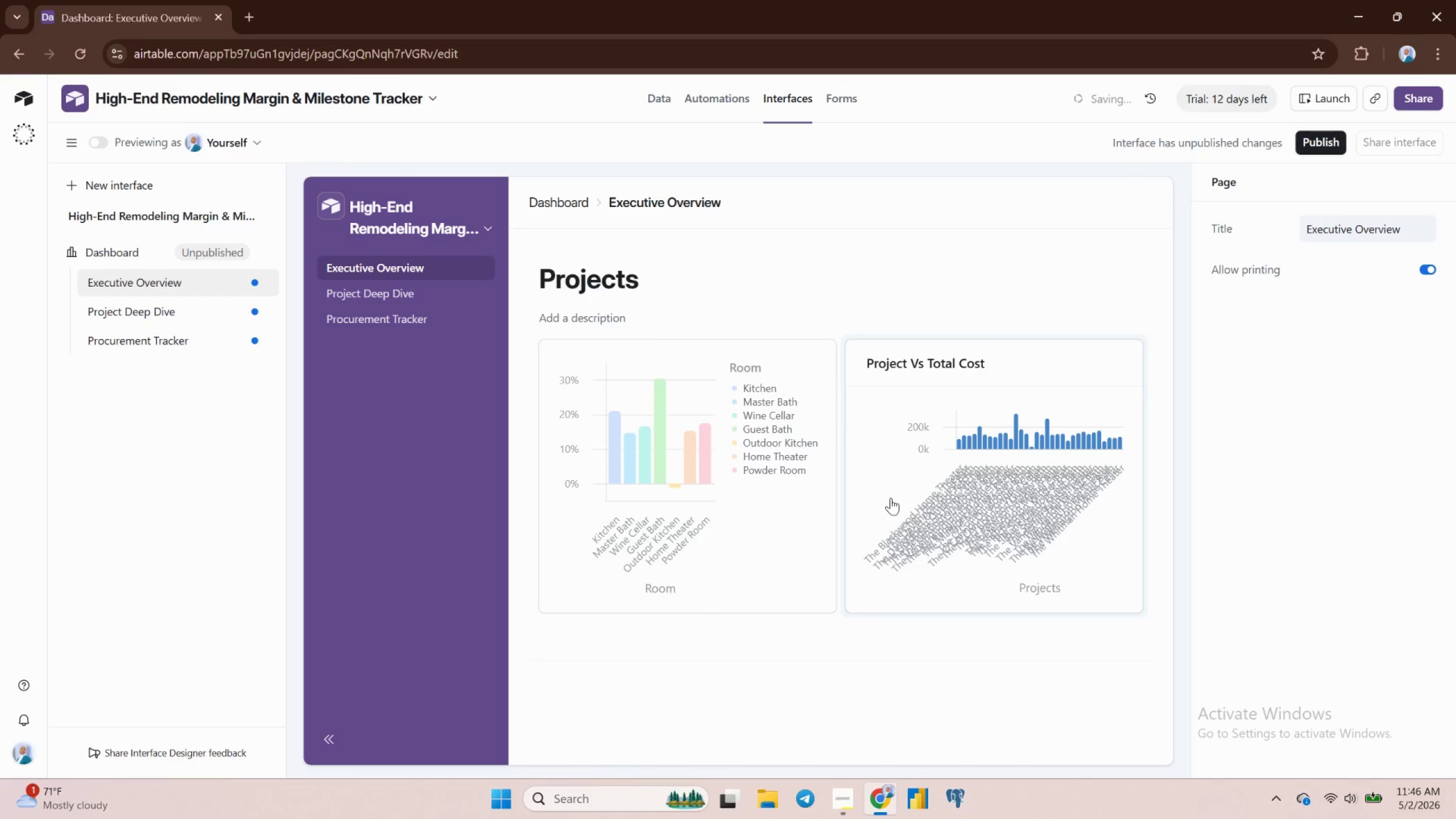 
left_click_drag(start_coordinate=[876, 493], to_coordinate=[573, 676])
 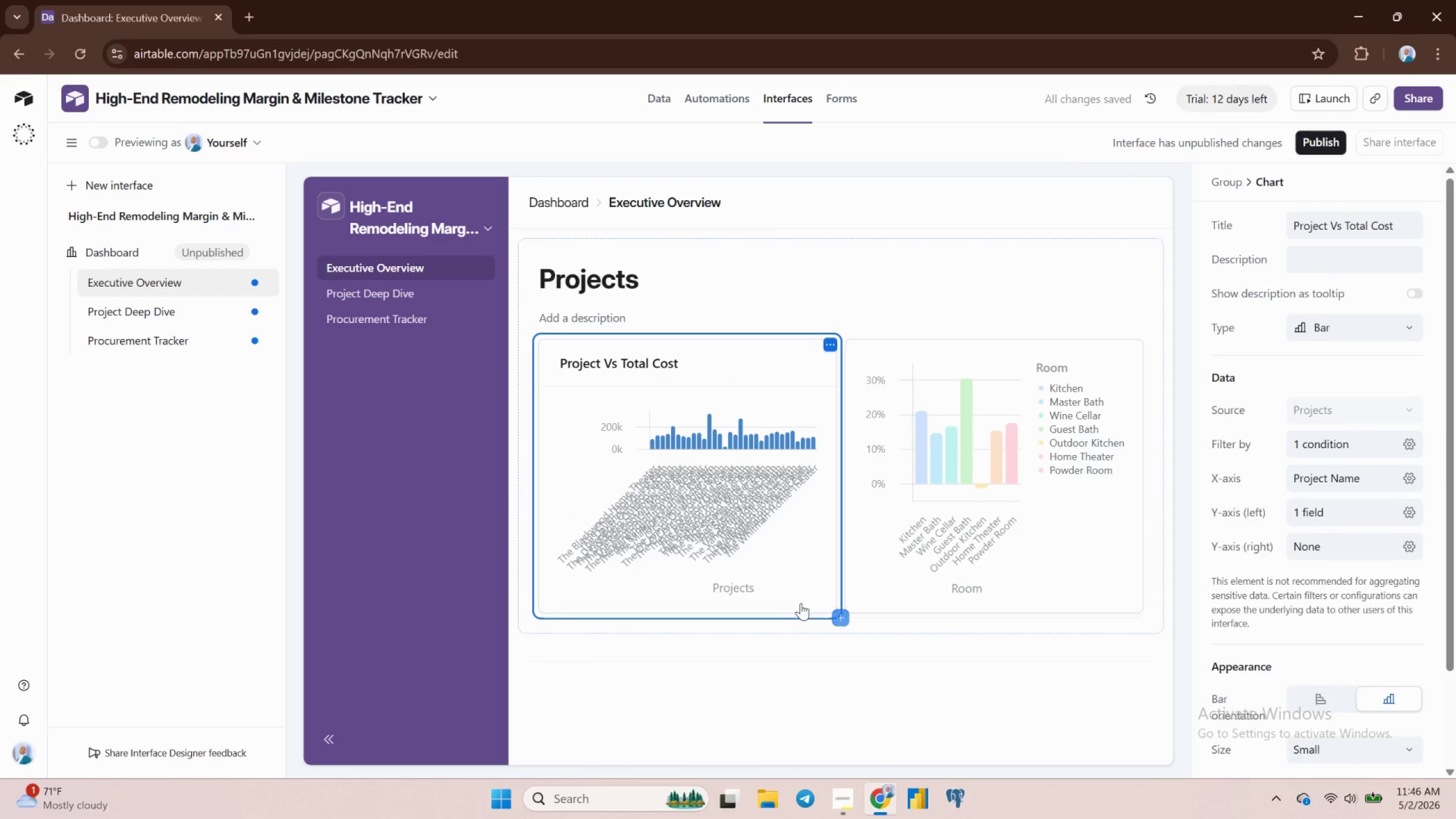 
left_click_drag(start_coordinate=[800, 603], to_coordinate=[794, 706])
 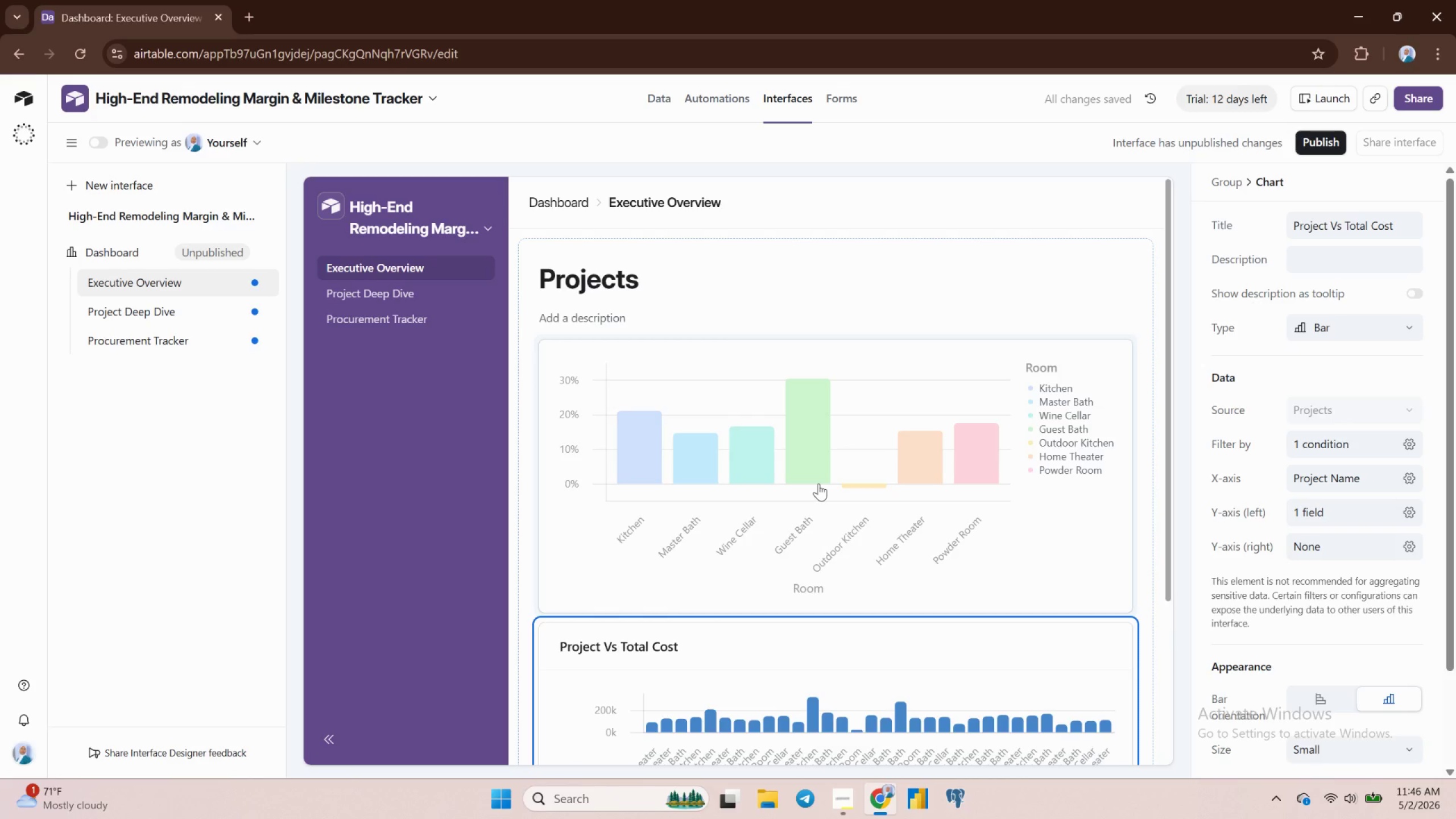 
scroll: coordinate [818, 483], scroll_direction: down, amount: 1.0
 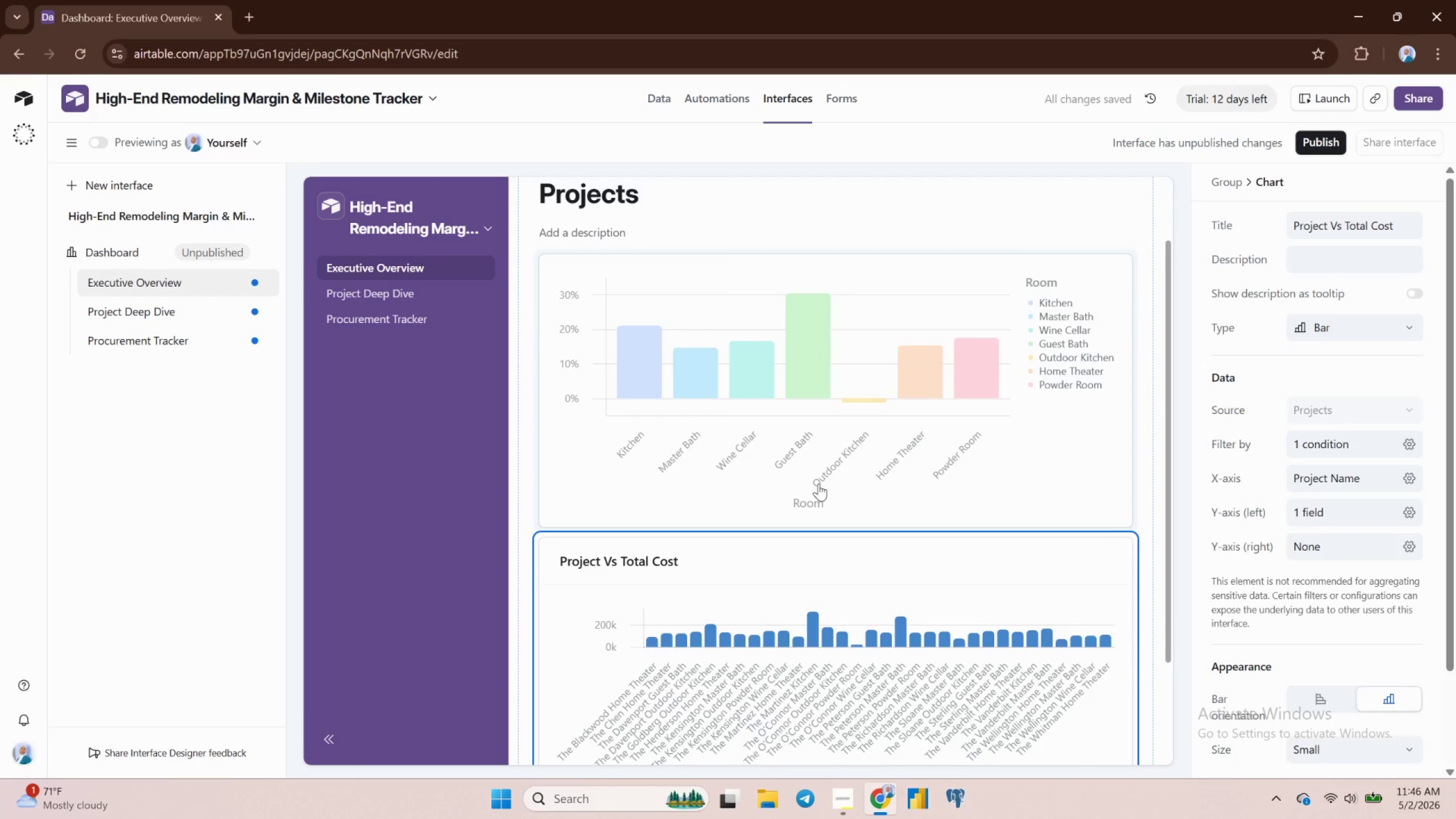 
scroll: coordinate [831, 460], scroll_direction: up, amount: 1.0
 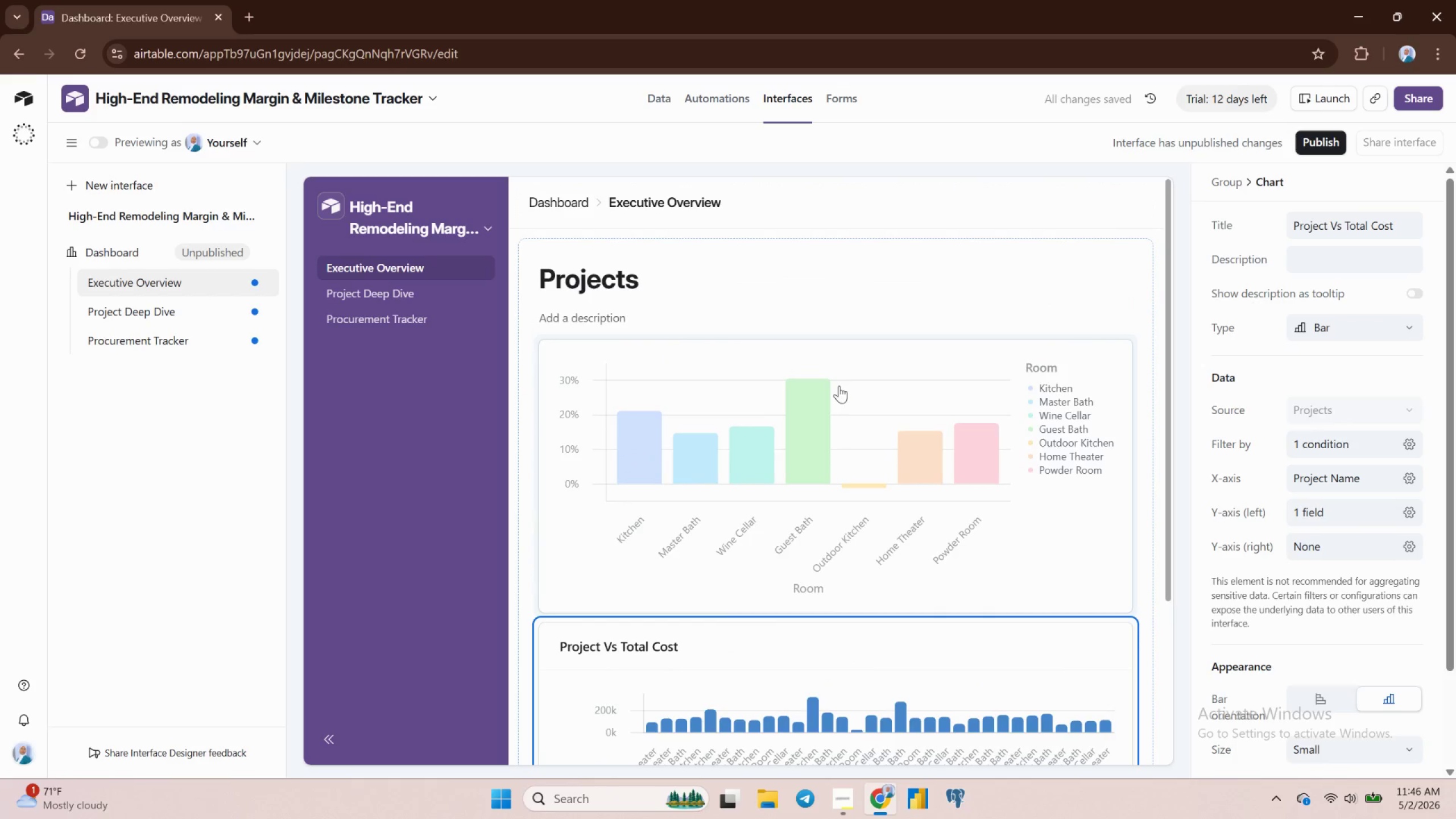 
left_click([837, 378])
 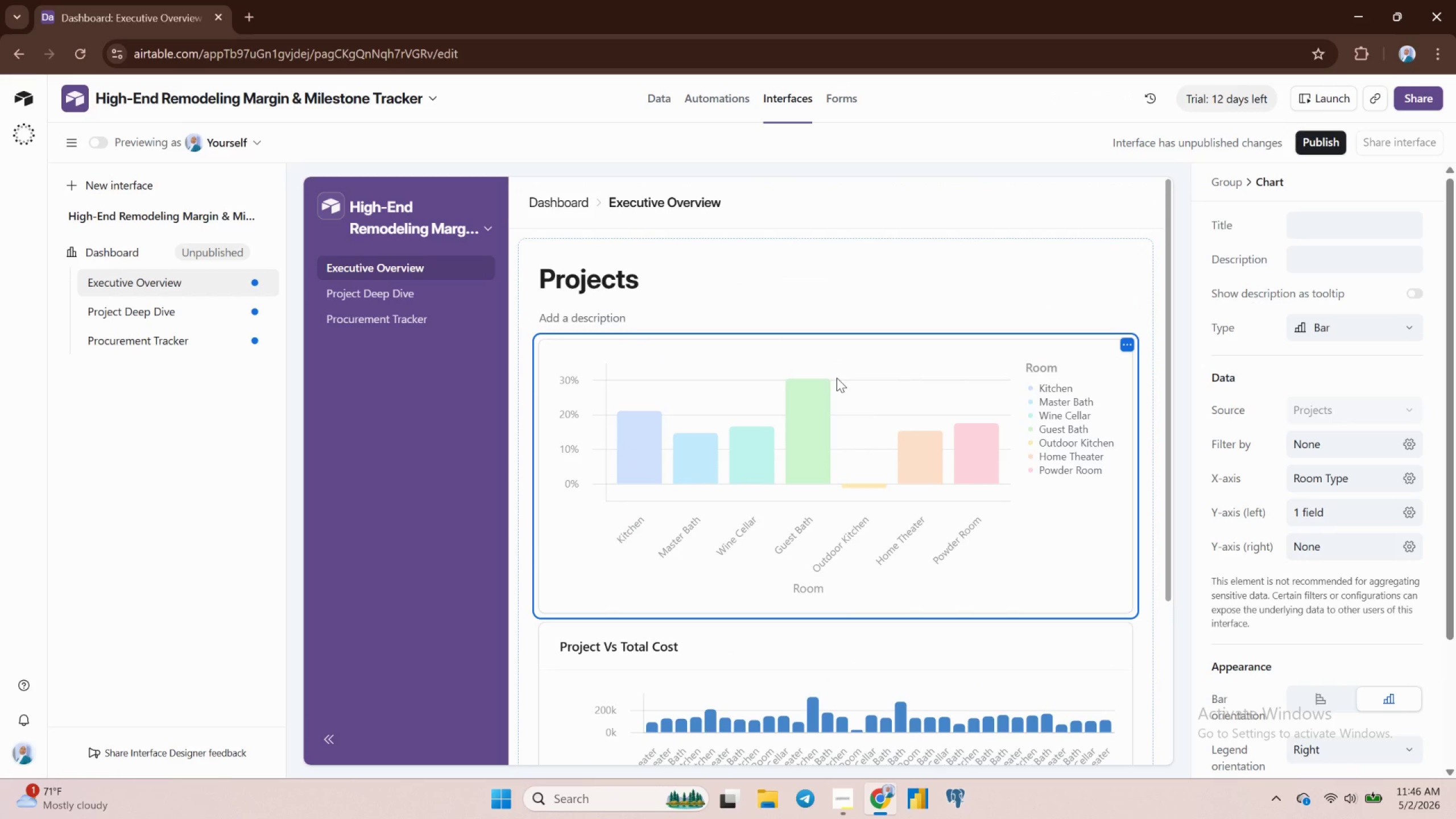 
double_click([837, 378])
 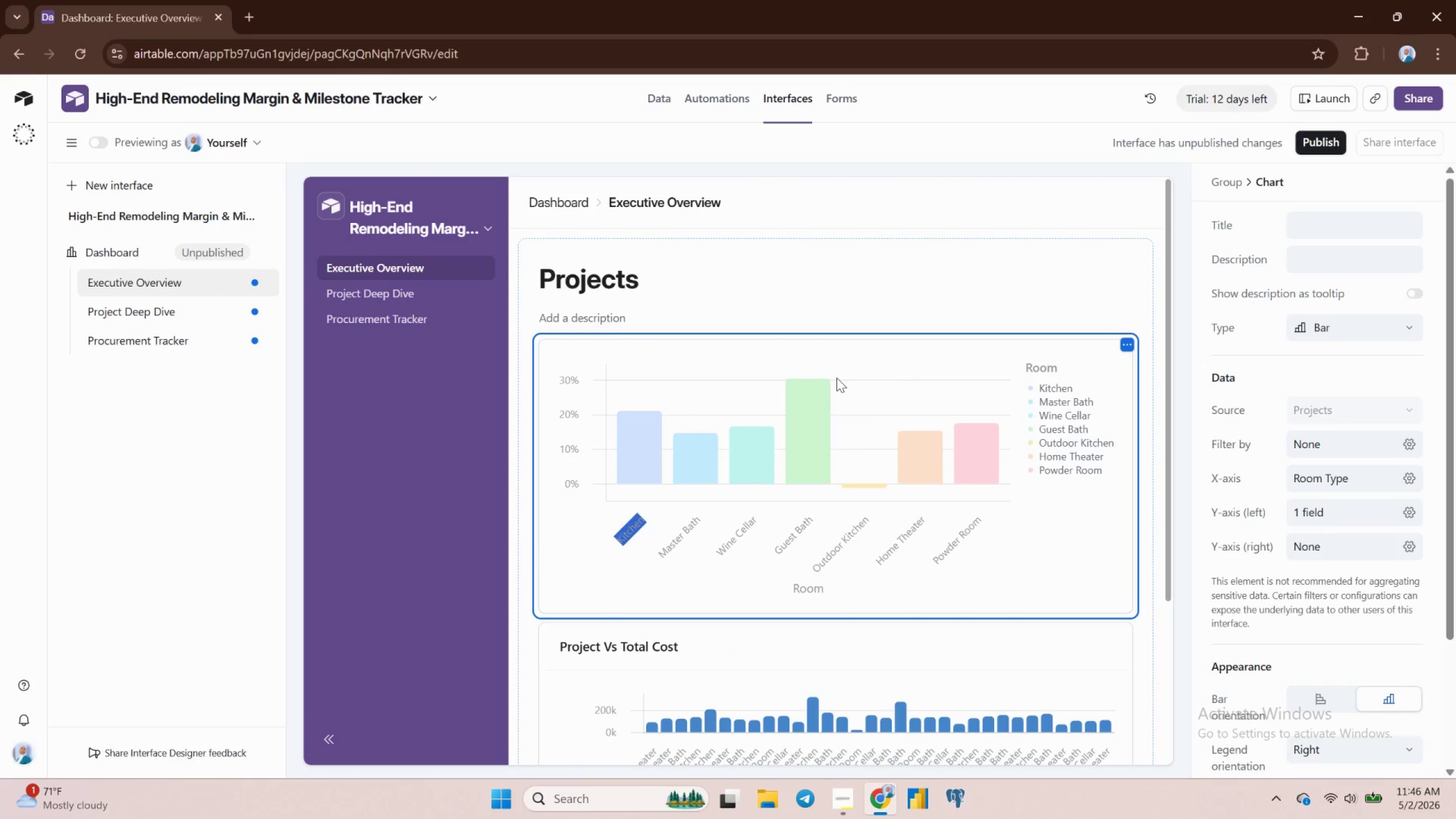 
triple_click([837, 378])
 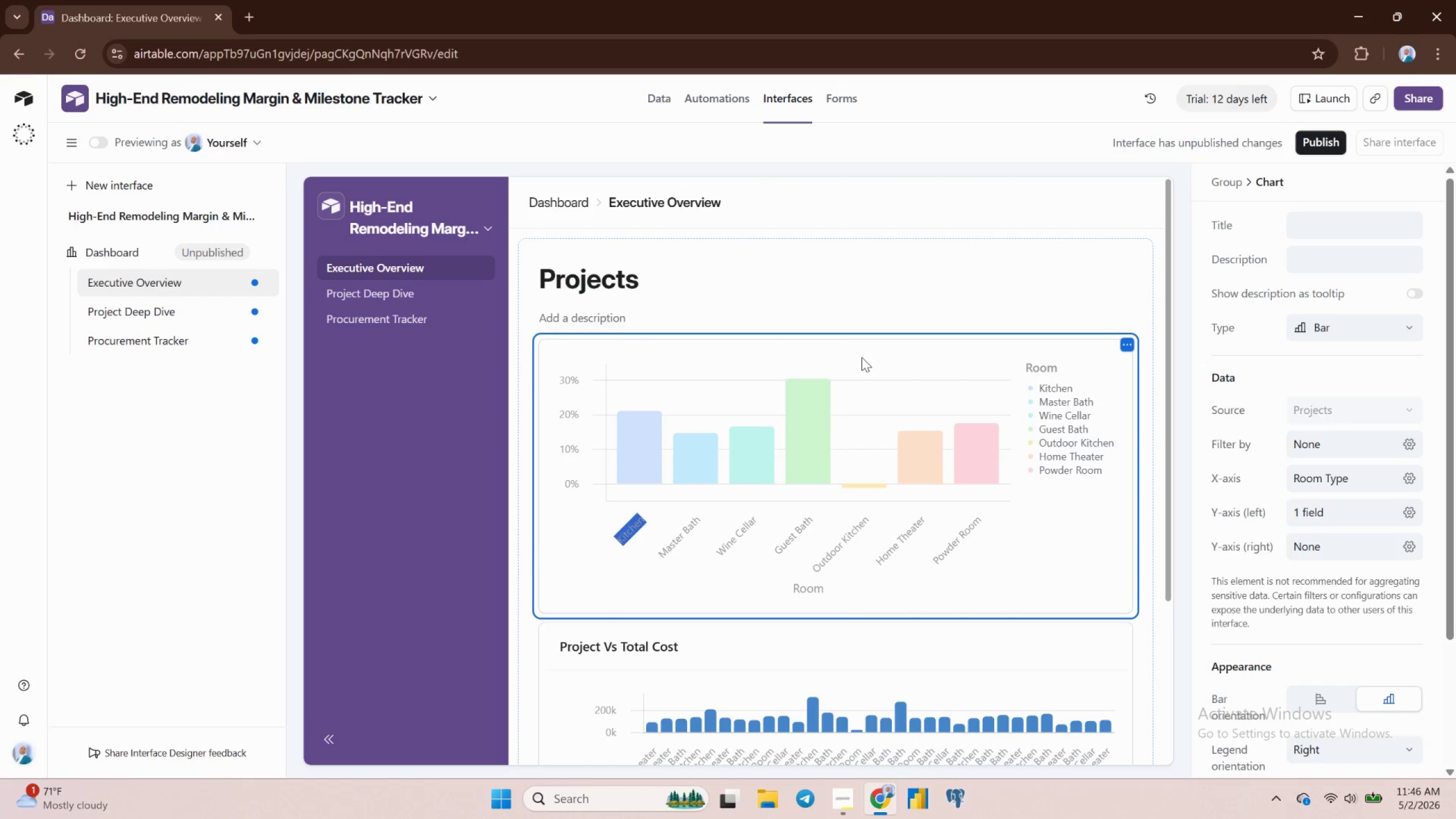 
left_click([871, 348])
 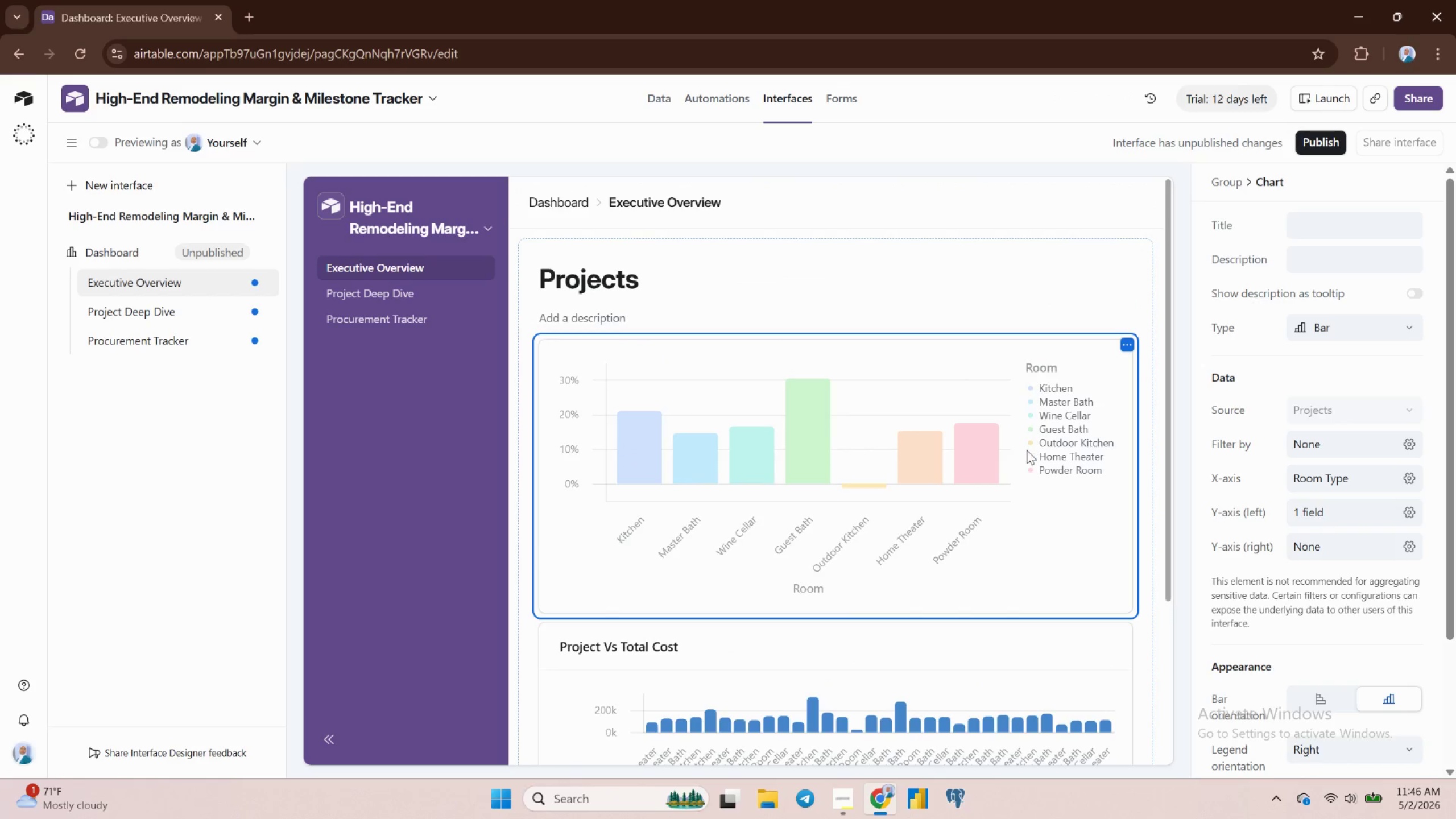 
left_click([1057, 572])
 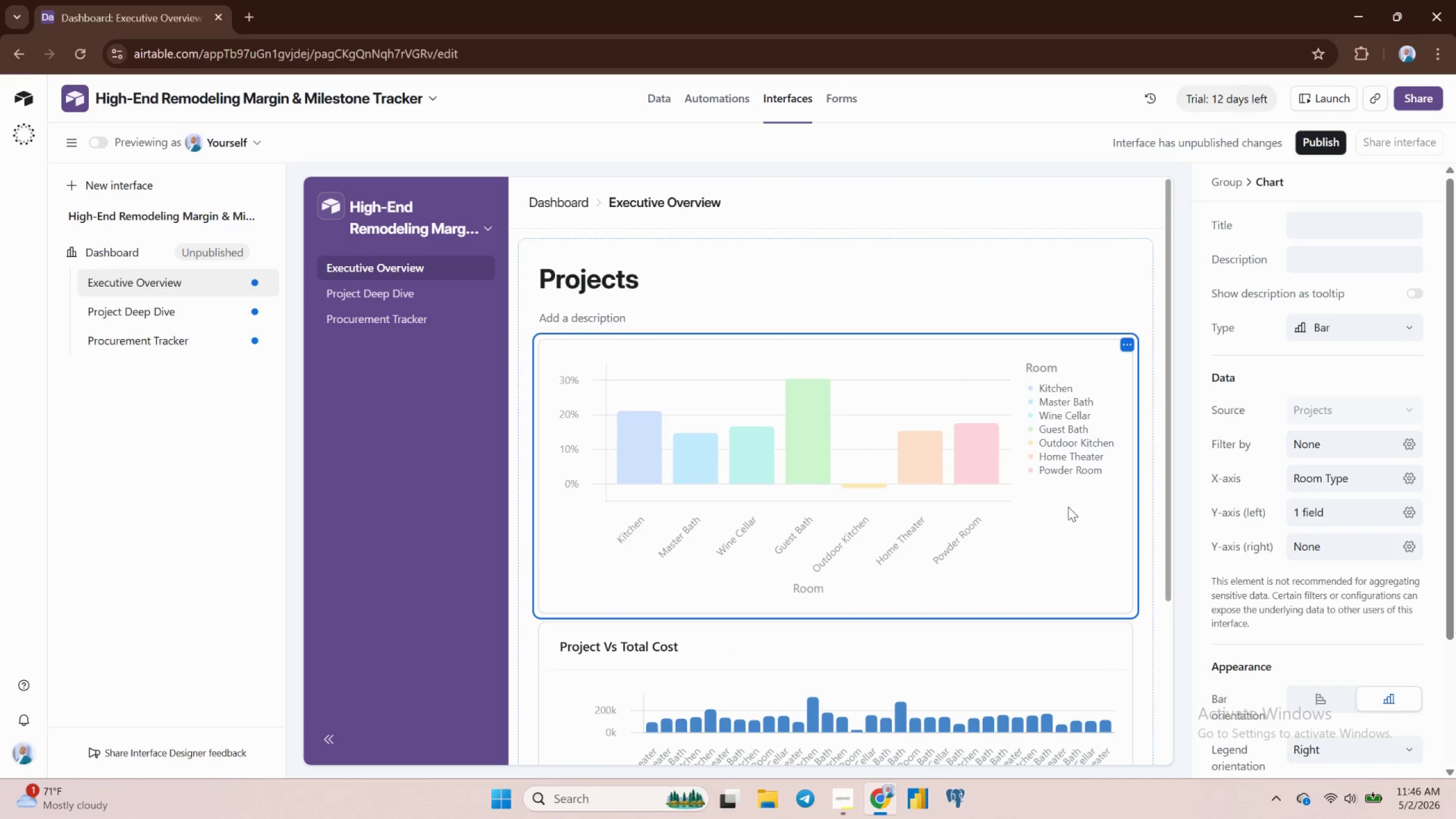 
left_click([1069, 505])
 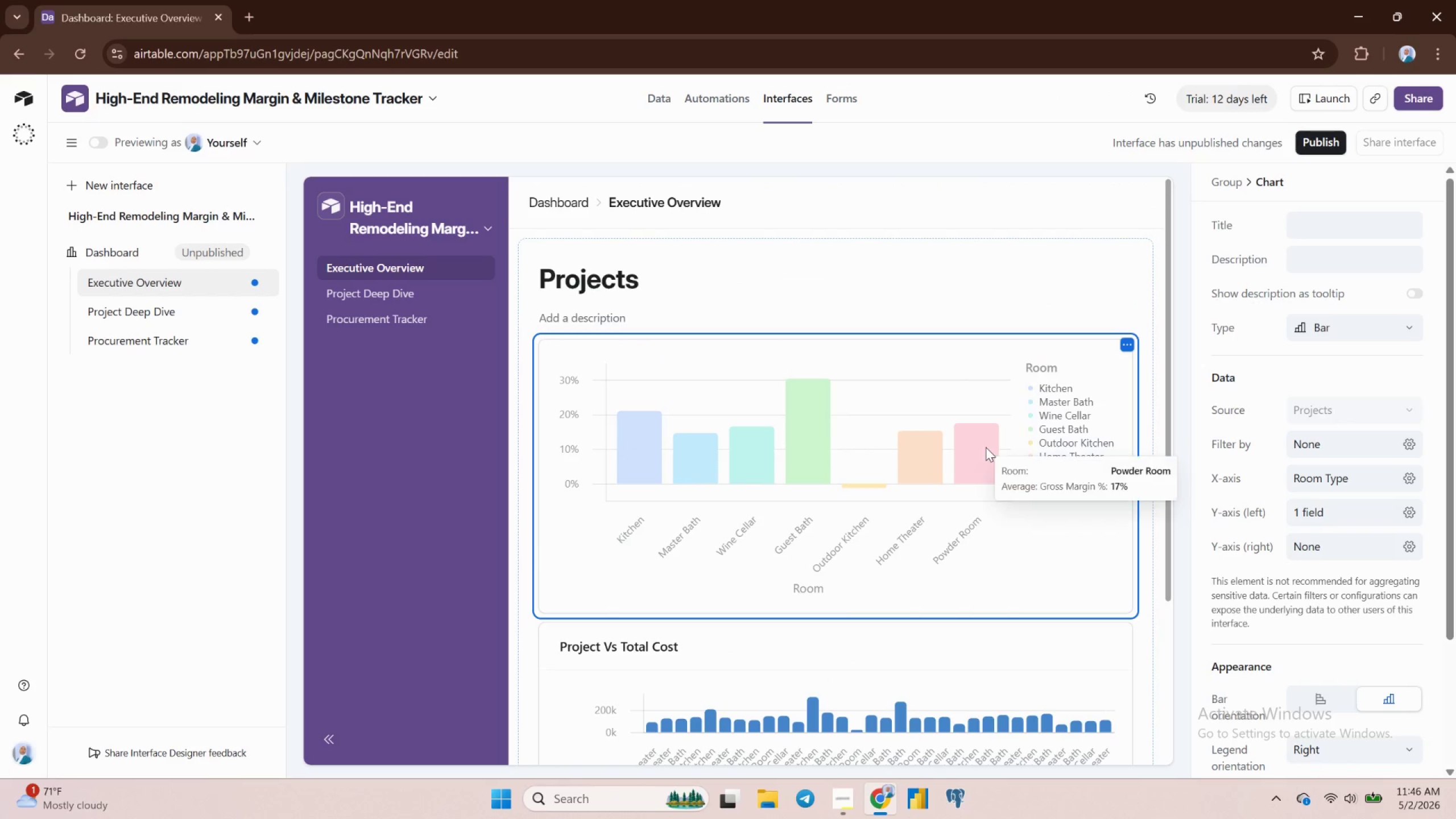 
left_click([986, 448])
 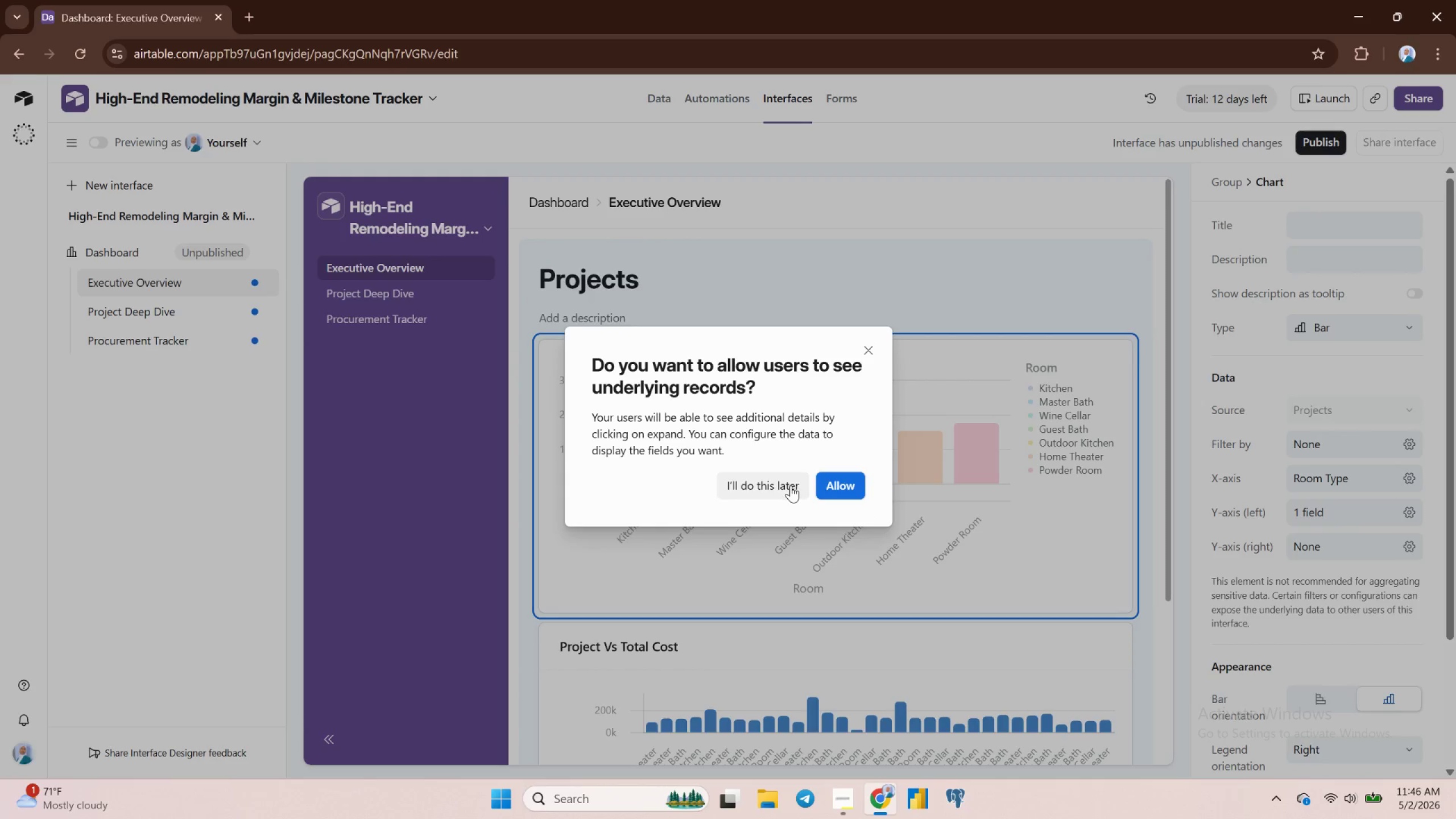 
left_click([774, 490])
 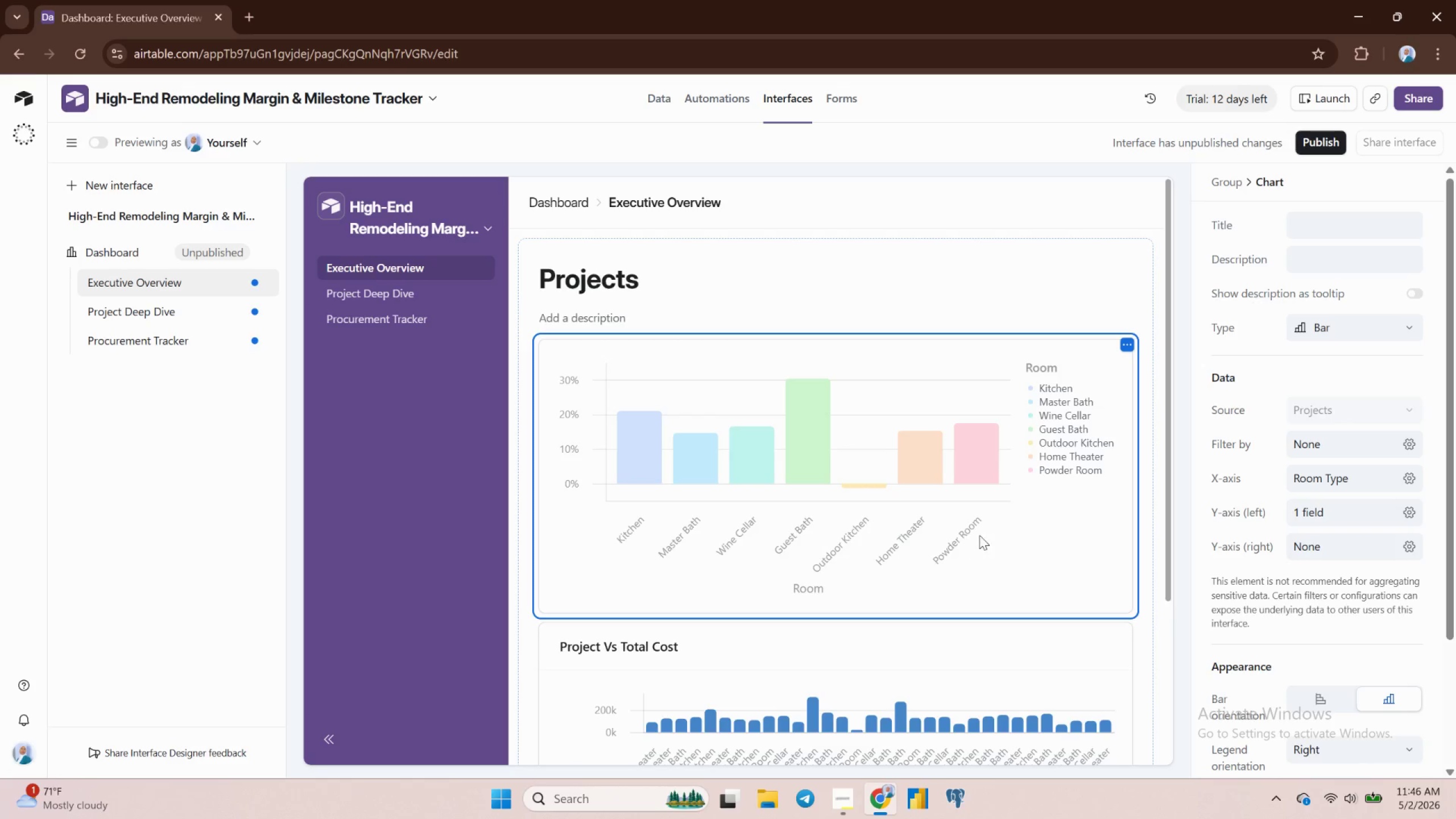 
scroll: coordinate [995, 524], scroll_direction: down, amount: 2.0
 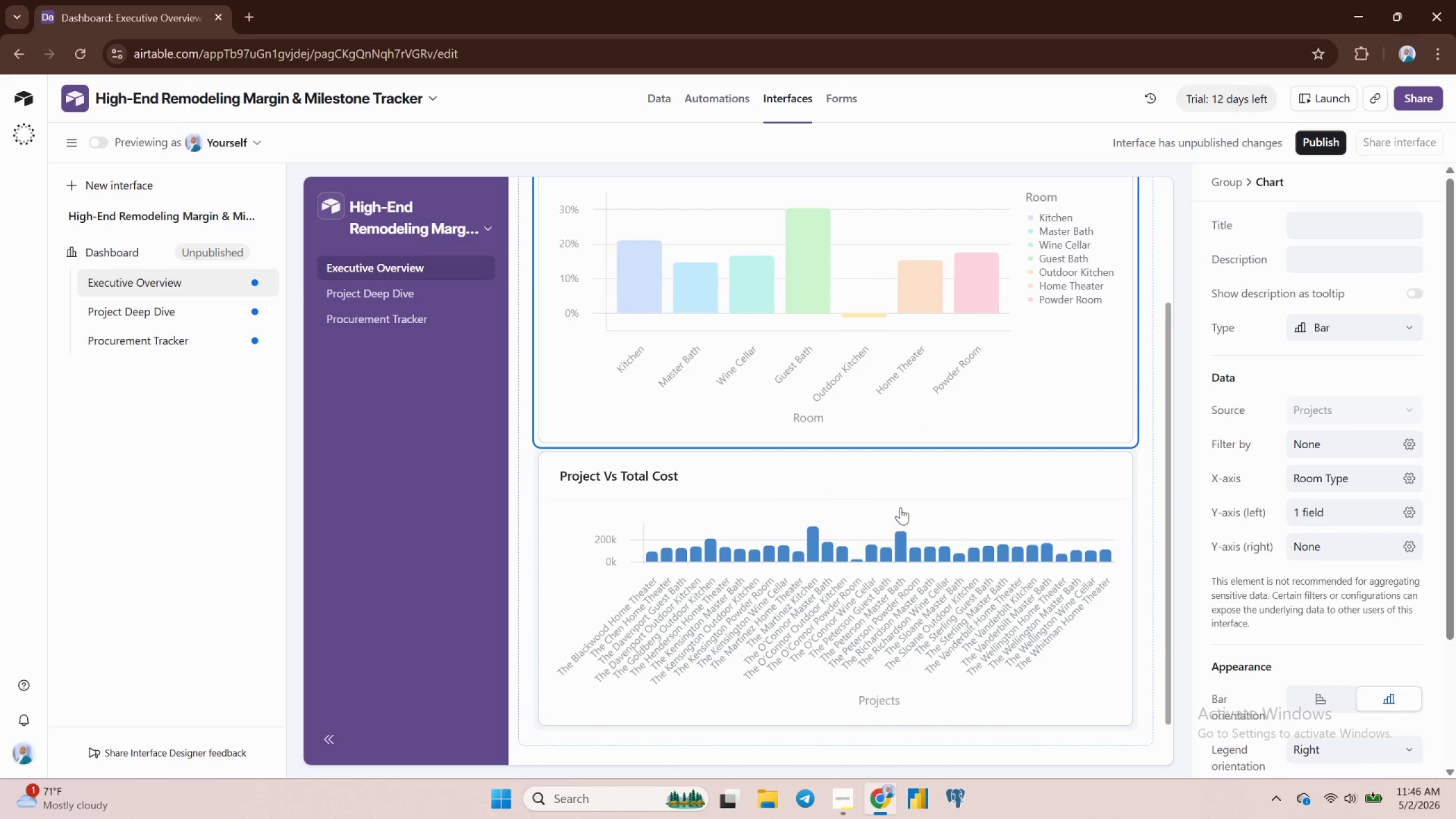 
left_click([892, 501])
 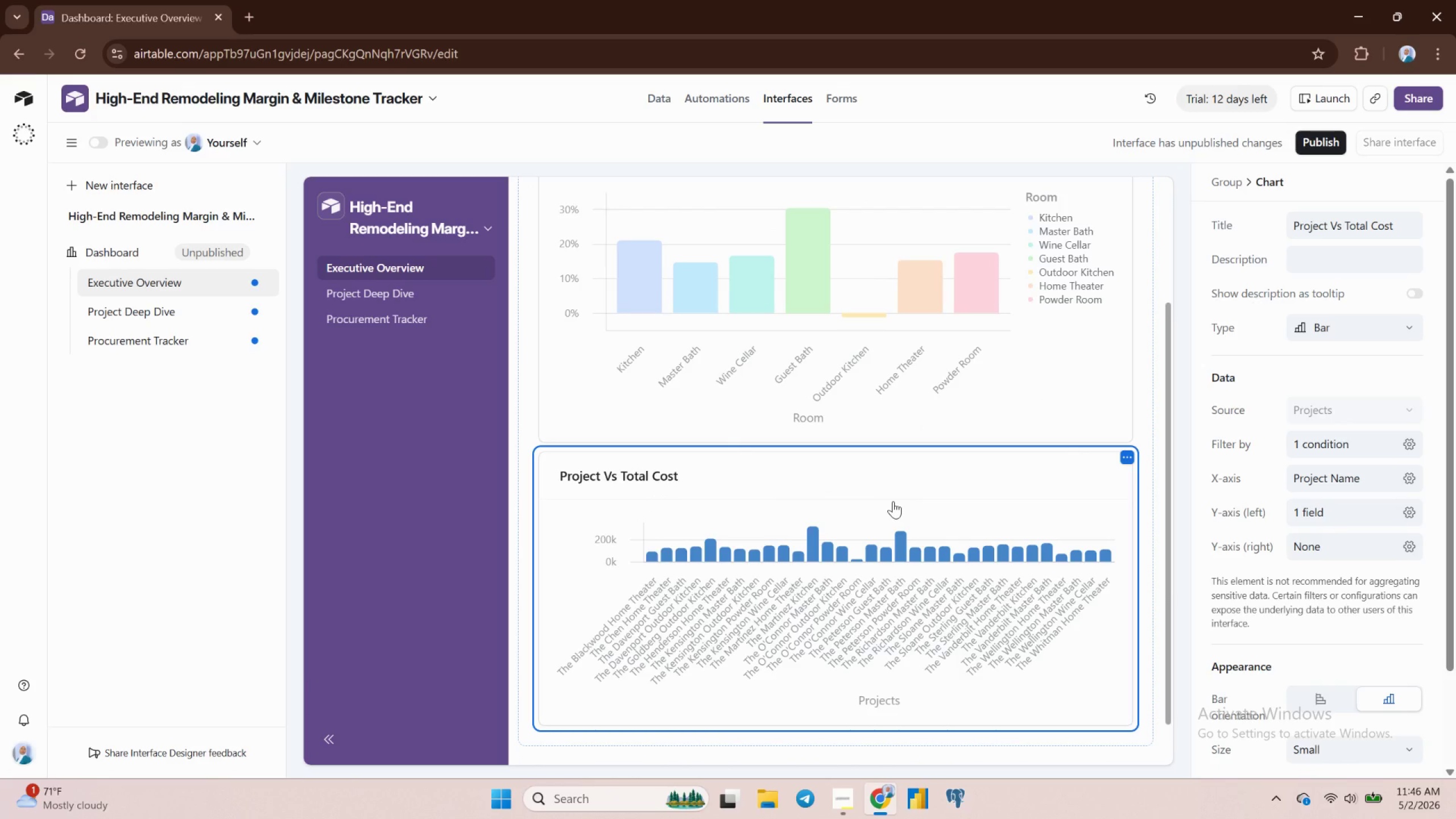 
wait(10.71)
 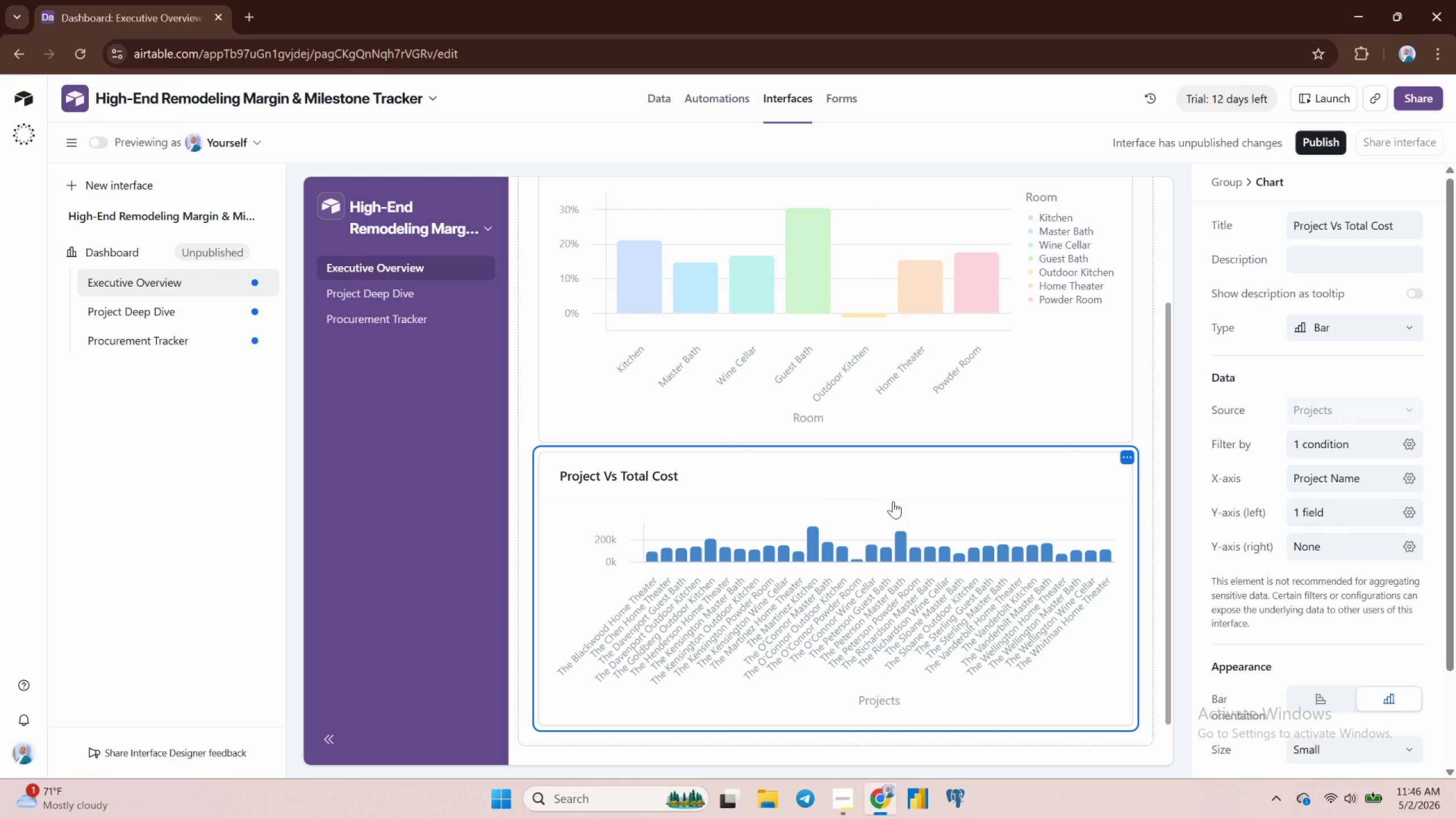 
scroll: coordinate [911, 427], scroll_direction: up, amount: 1.0
 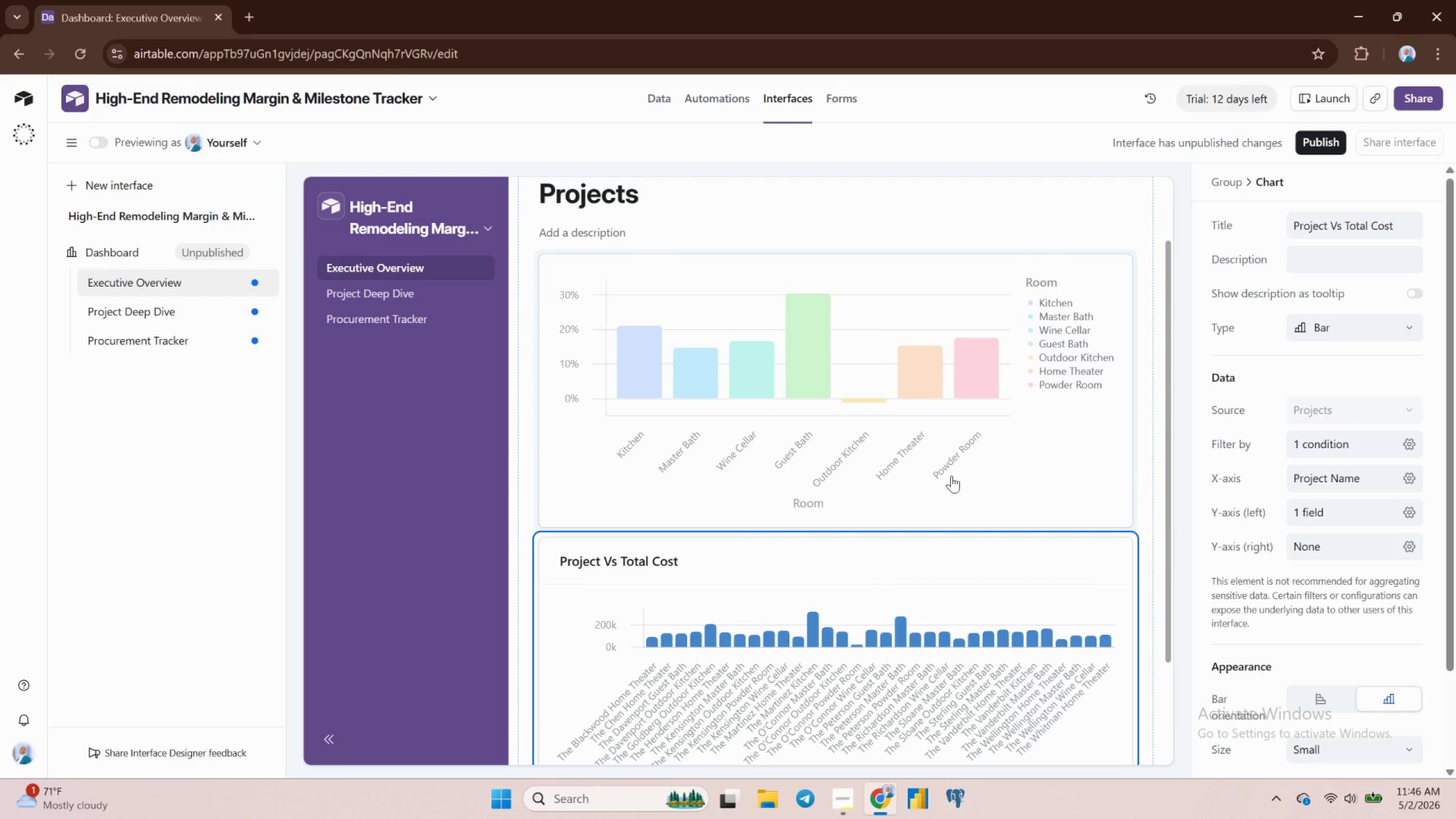 
left_click([1061, 482])
 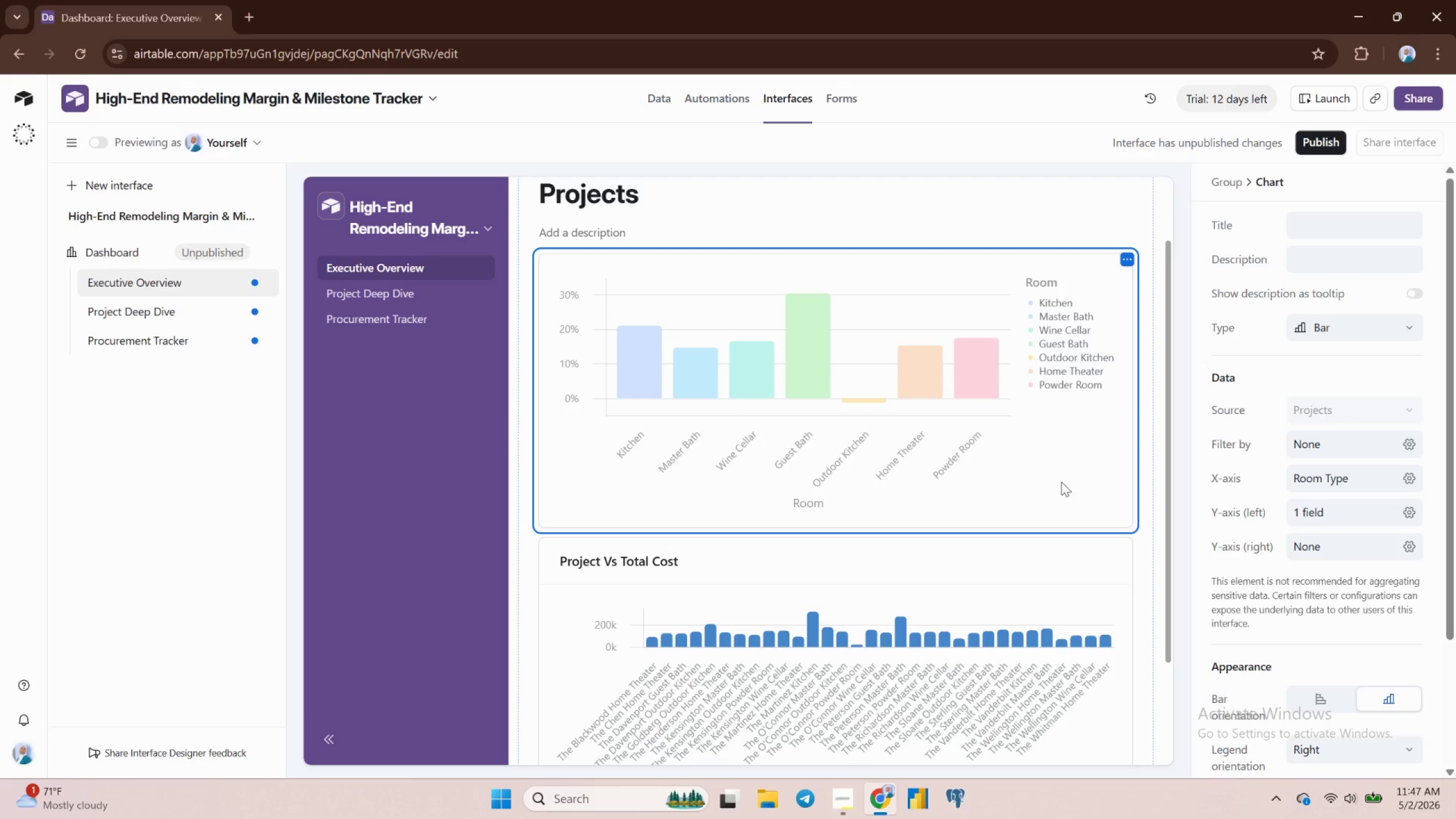 
wait(5.11)
 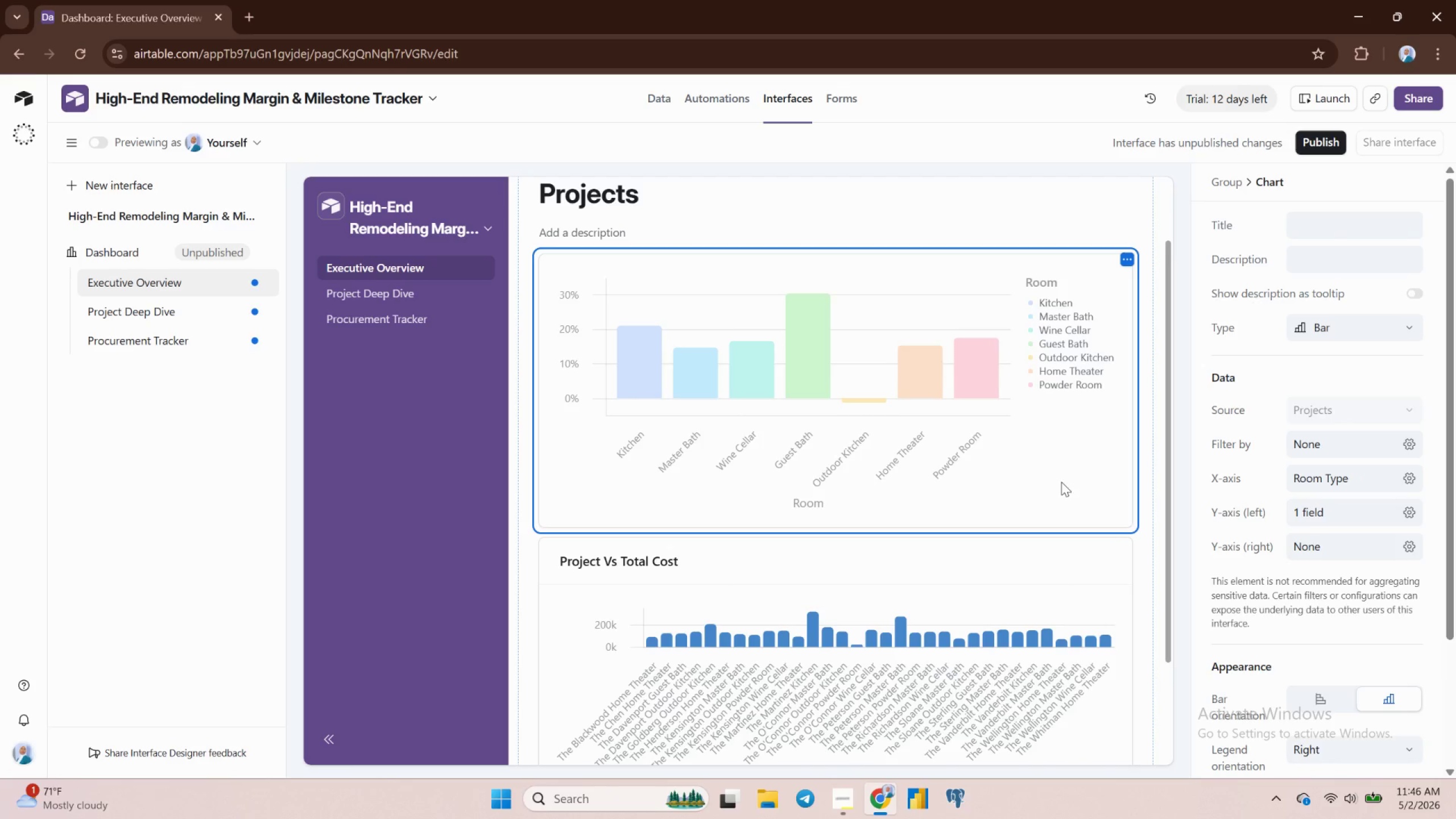 
scroll: coordinate [1061, 482], scroll_direction: up, amount: 1.0
 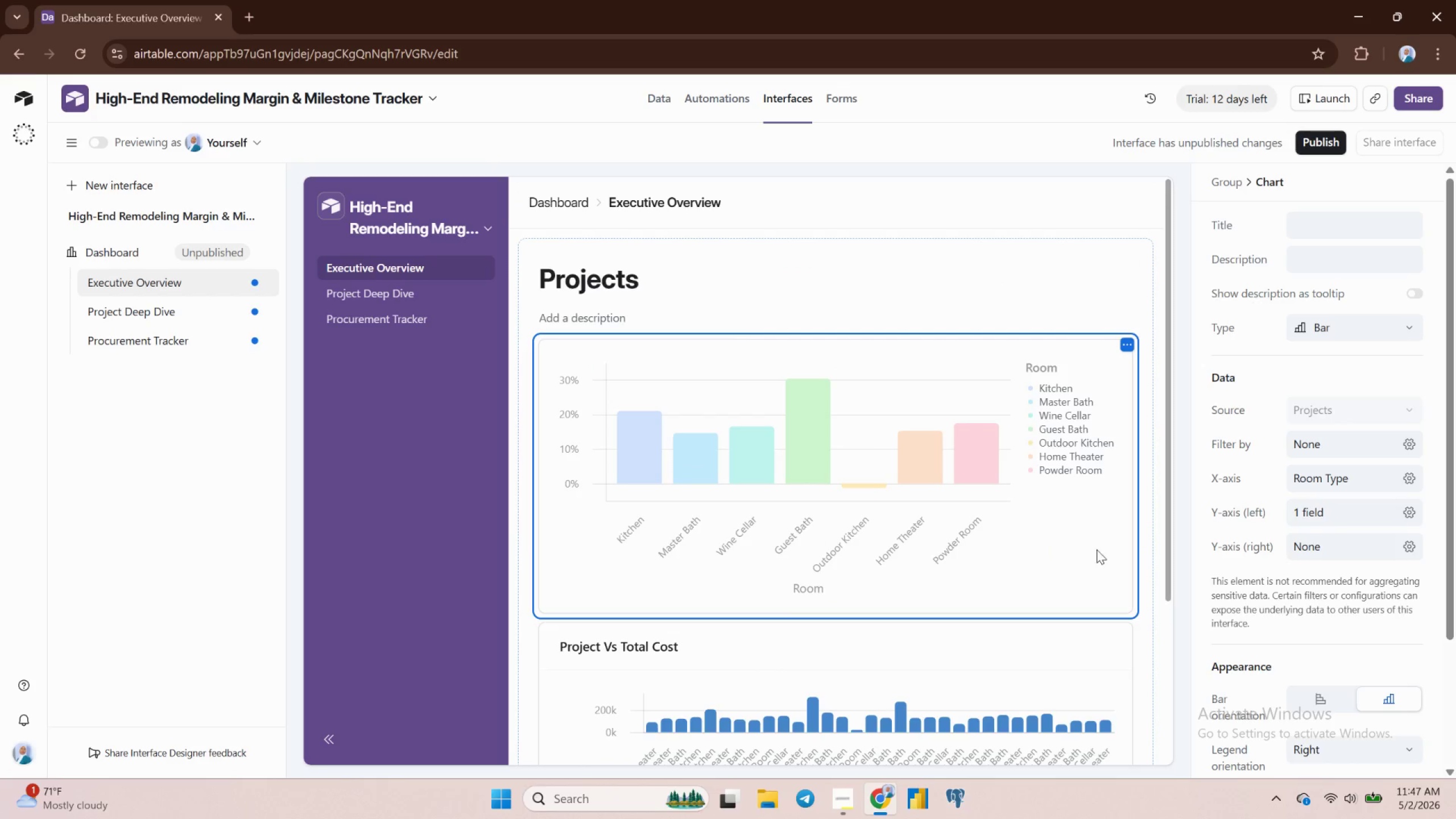 
scroll: coordinate [1335, 585], scroll_direction: down, amount: 4.0
 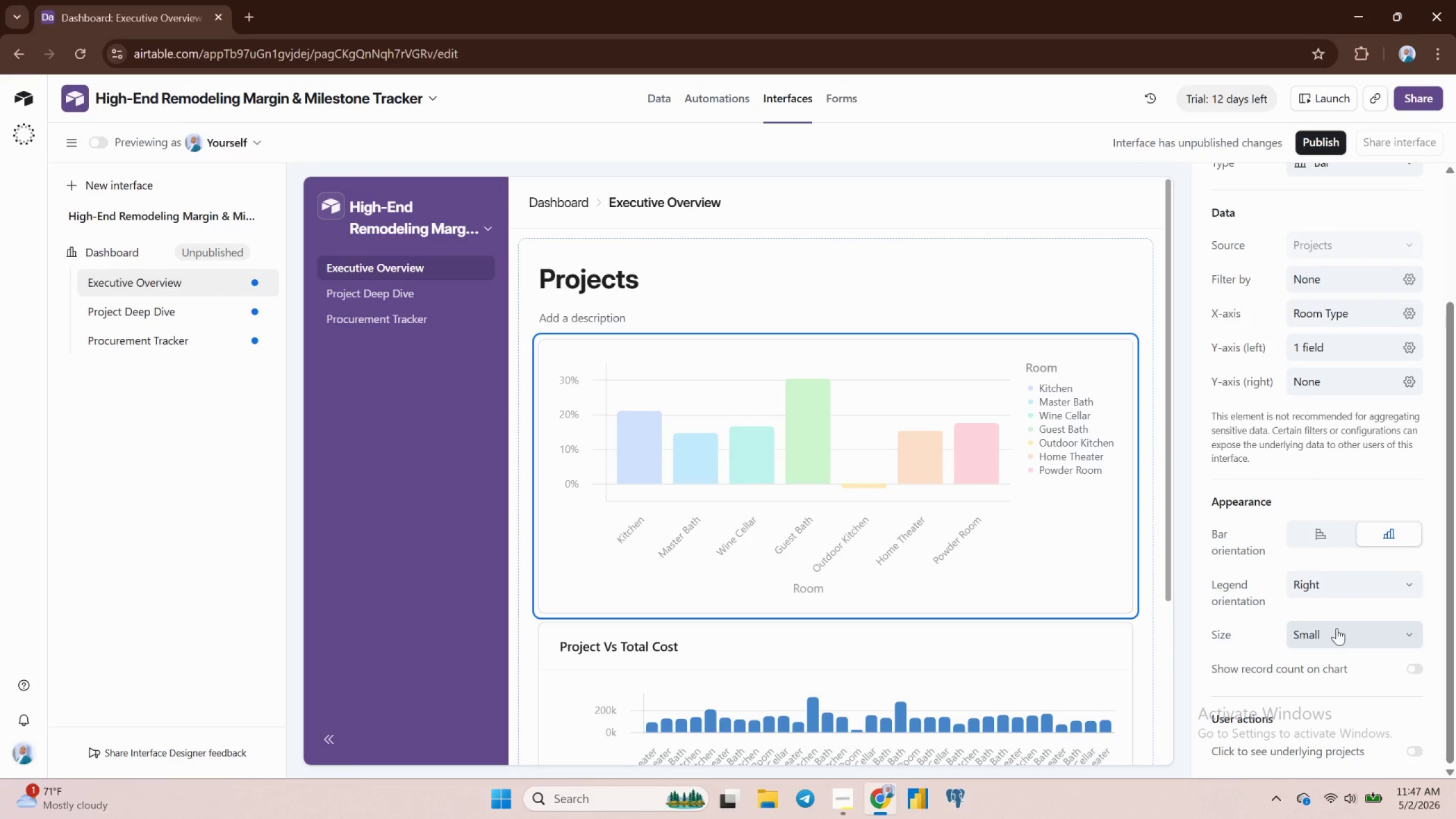 
left_click([1337, 628])
 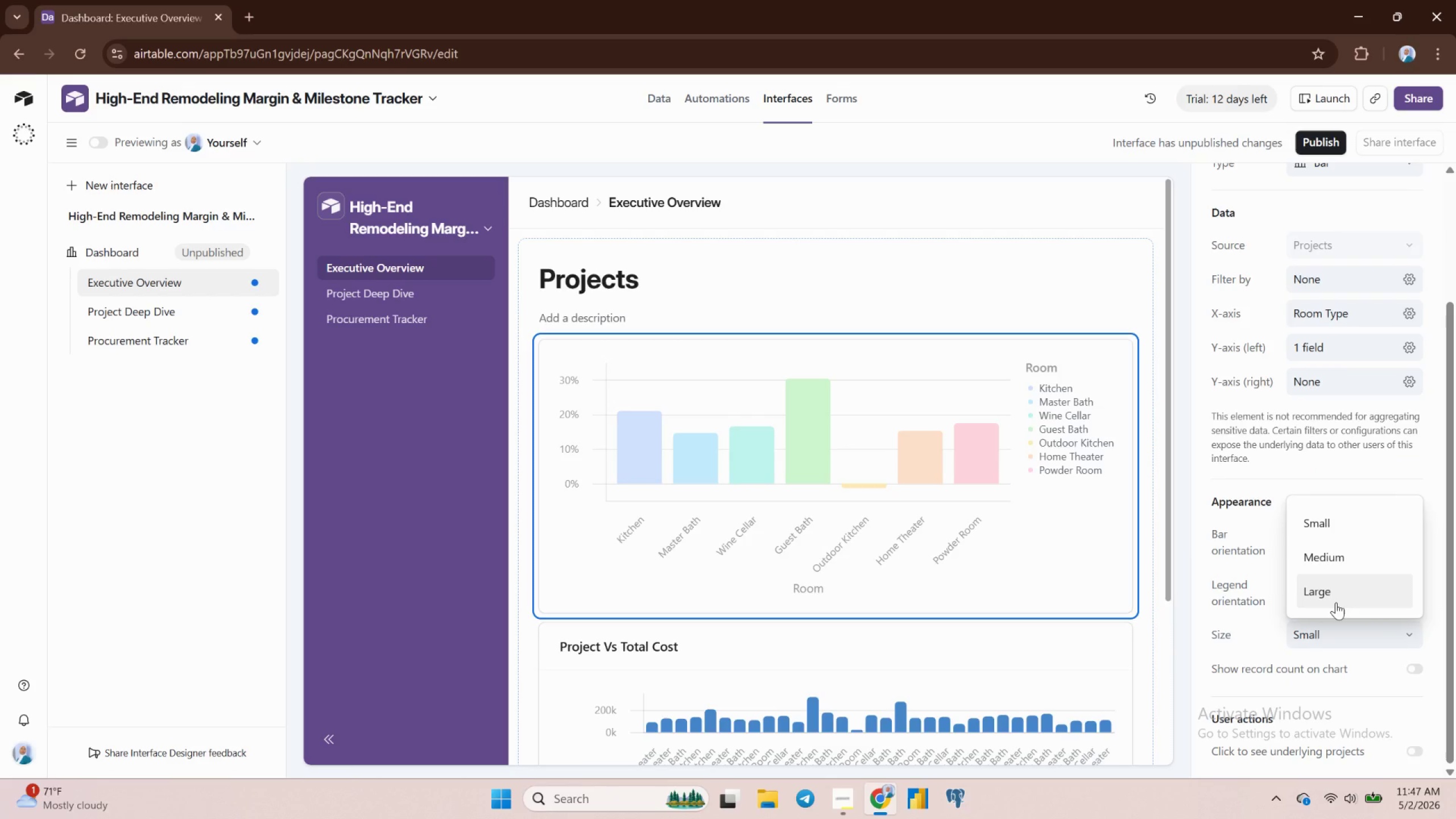 
left_click([1336, 602])
 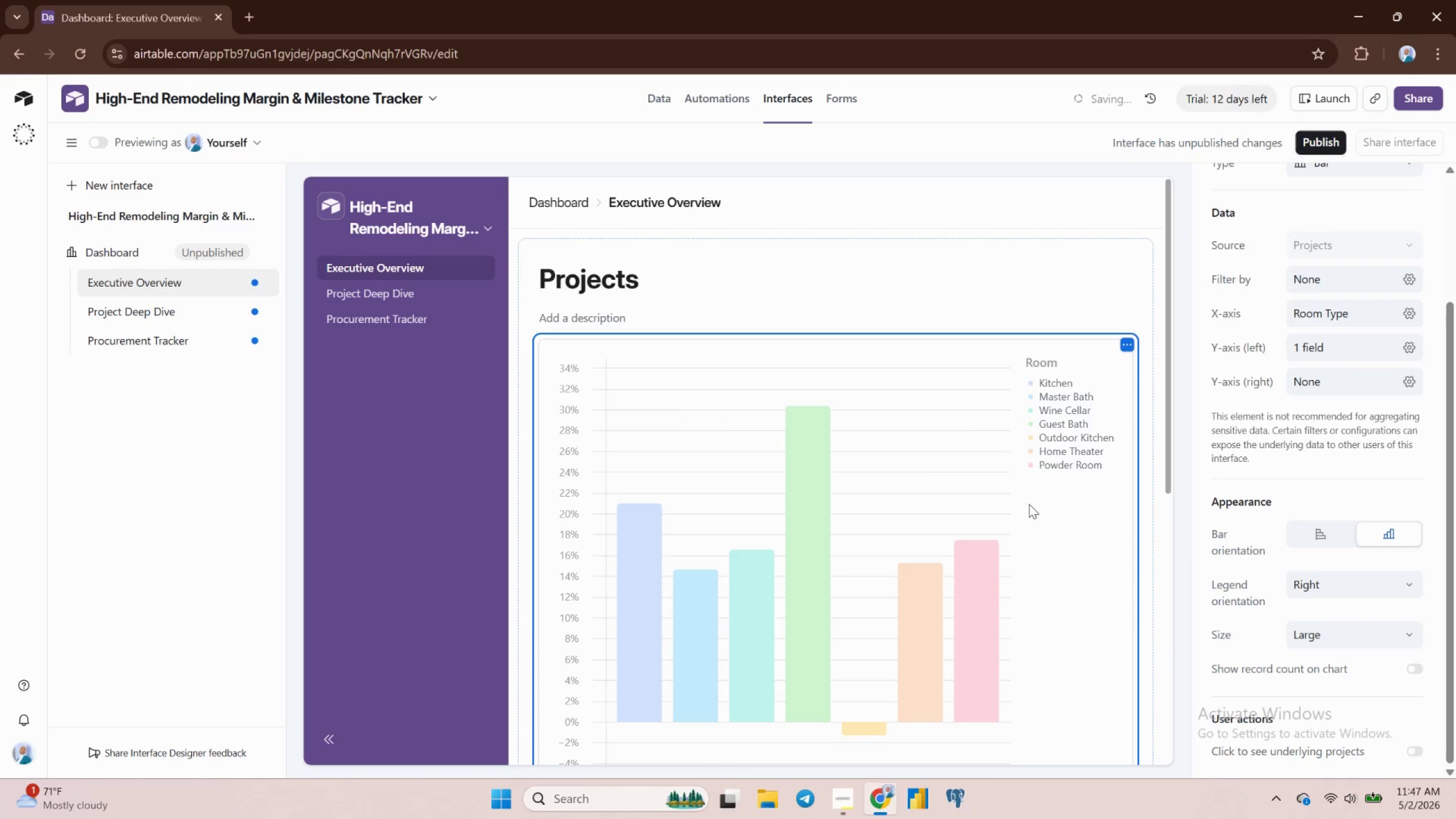 
scroll: coordinate [1052, 505], scroll_direction: down, amount: 2.0
 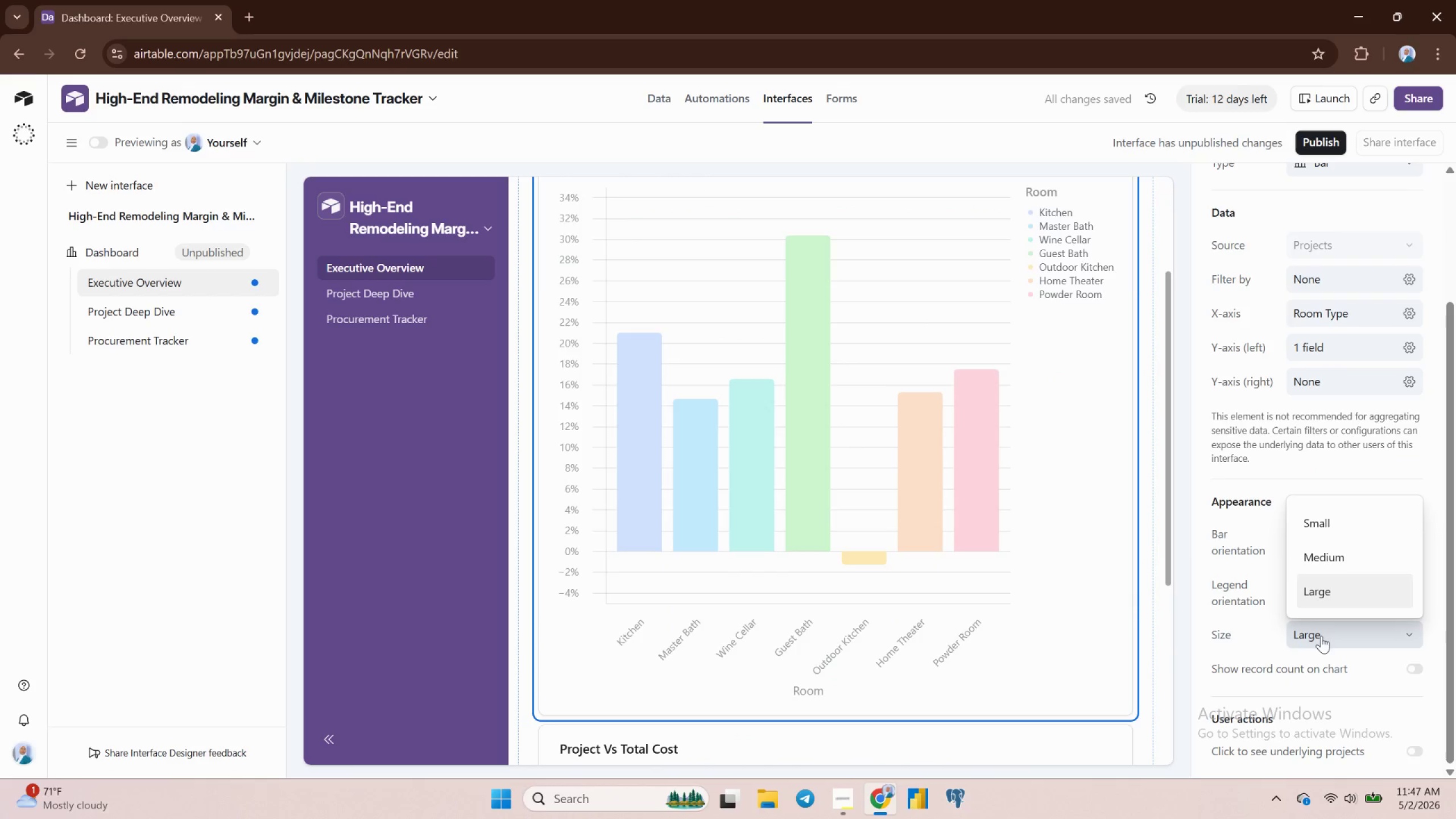 
left_click([1328, 557])
 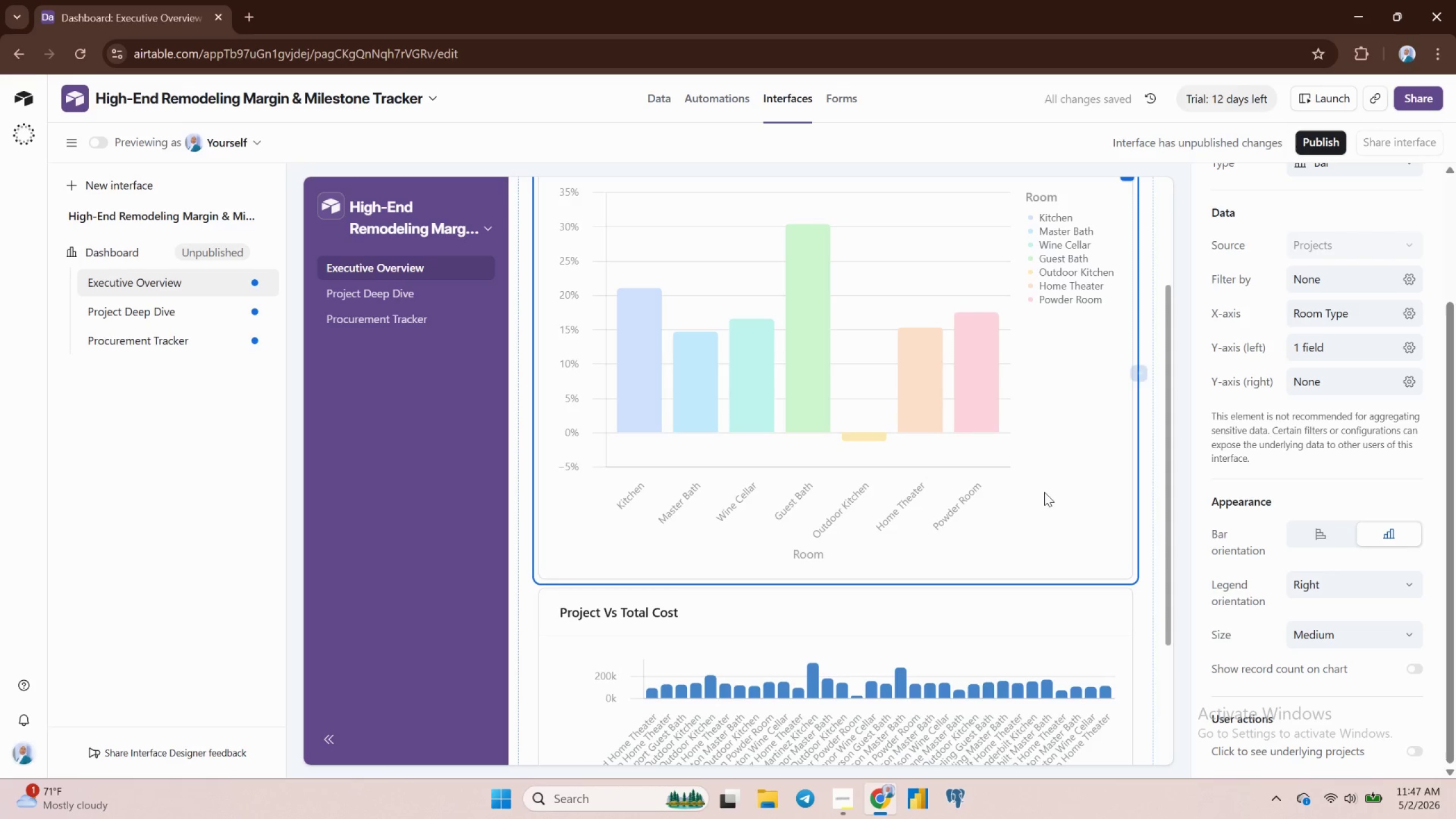 
scroll: coordinate [1045, 471], scroll_direction: up, amount: 3.0
 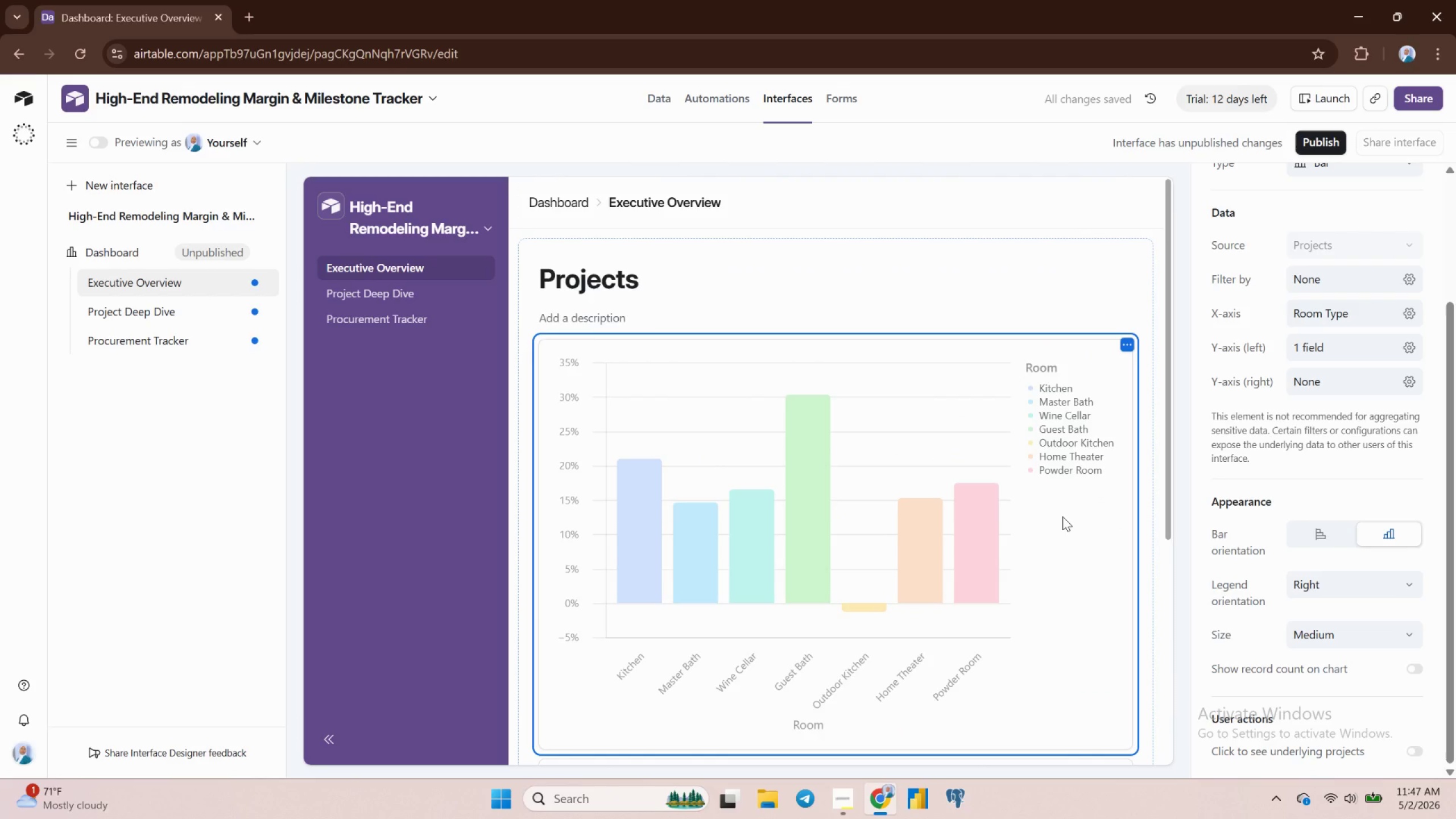 
scroll: coordinate [1062, 516], scroll_direction: down, amount: 1.0
 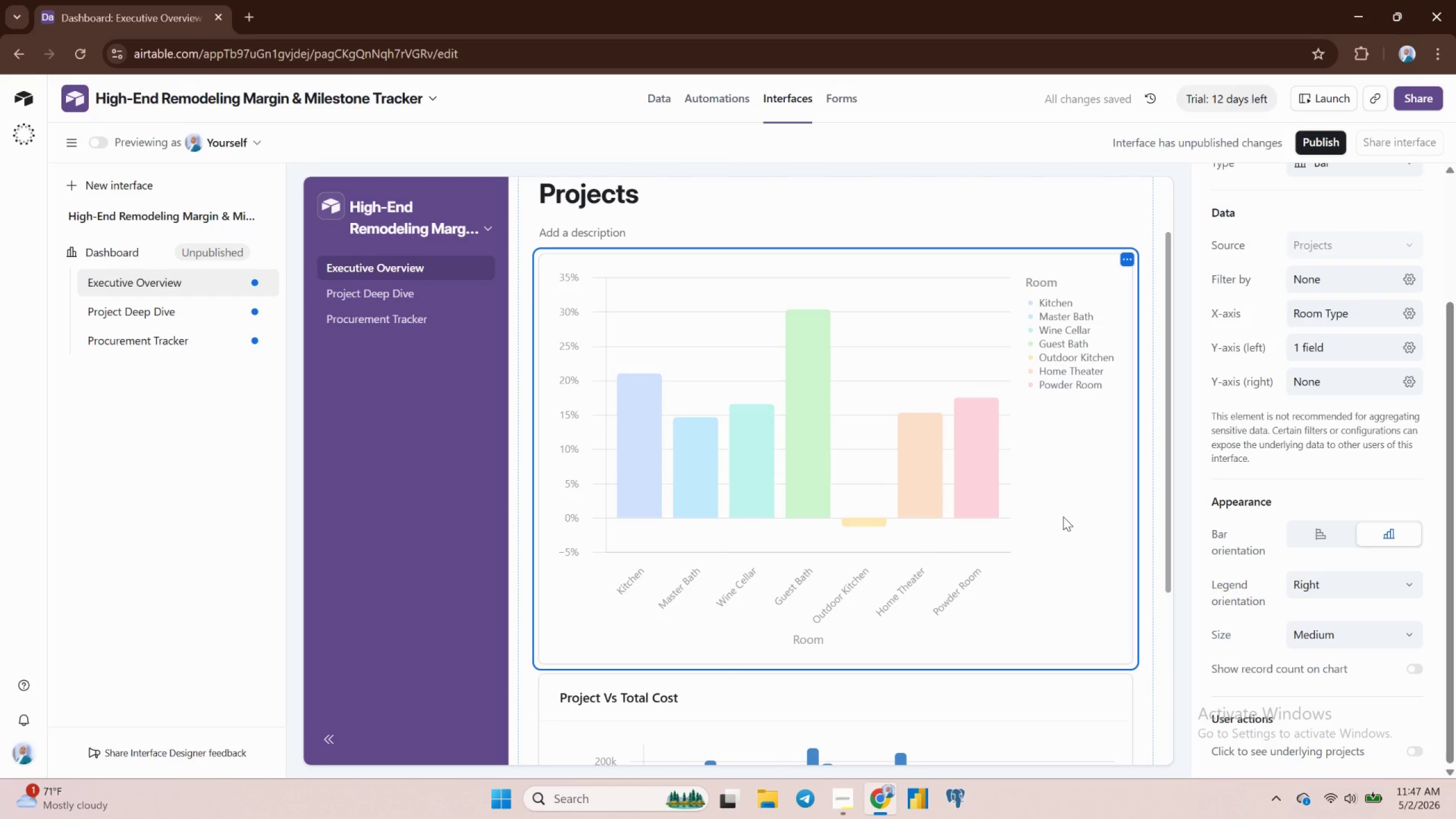 
scroll: coordinate [1066, 507], scroll_direction: up, amount: 2.0
 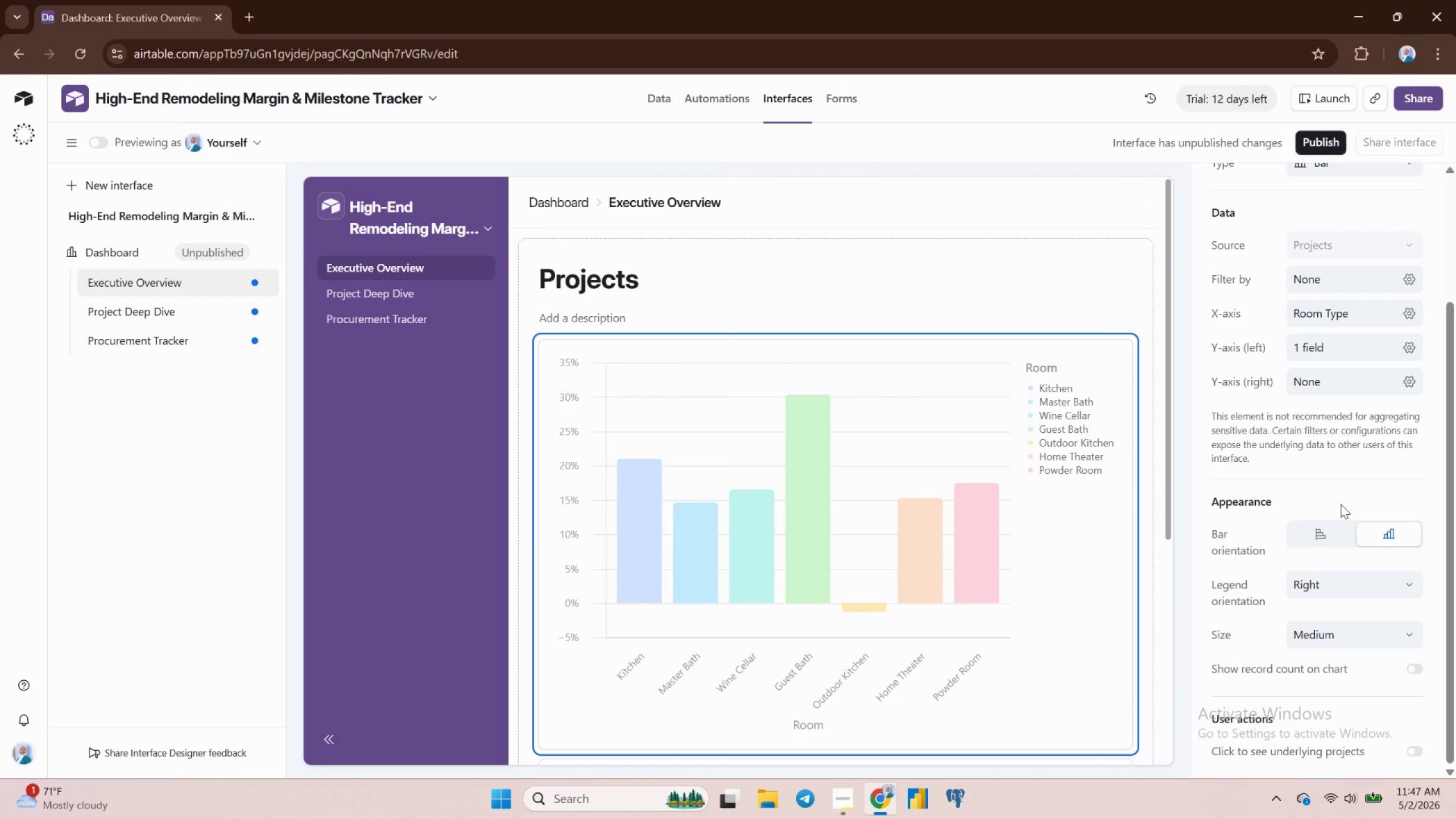 
wait(5.79)
 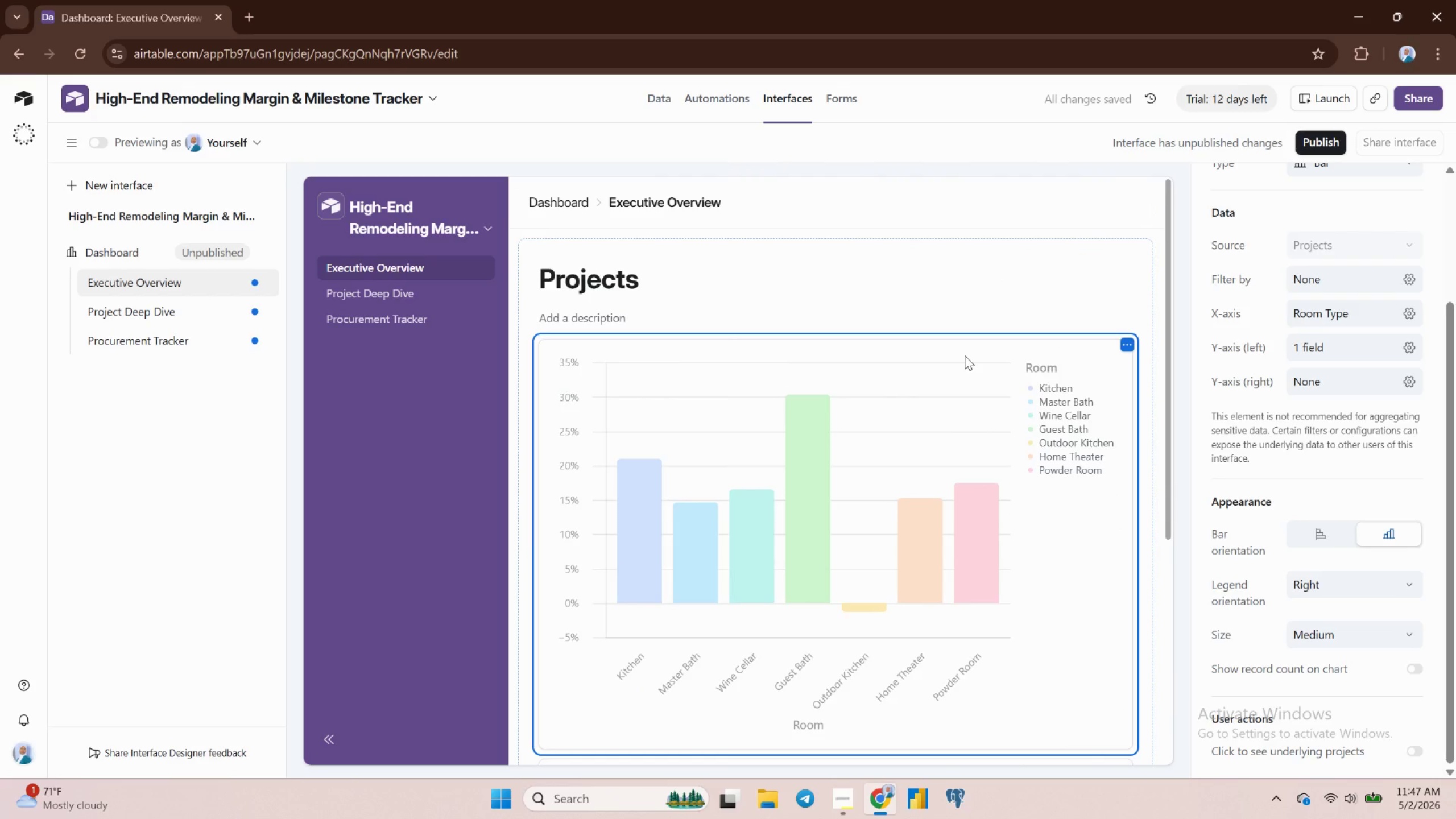 
scroll: coordinate [1343, 494], scroll_direction: none, amount: 0.0
 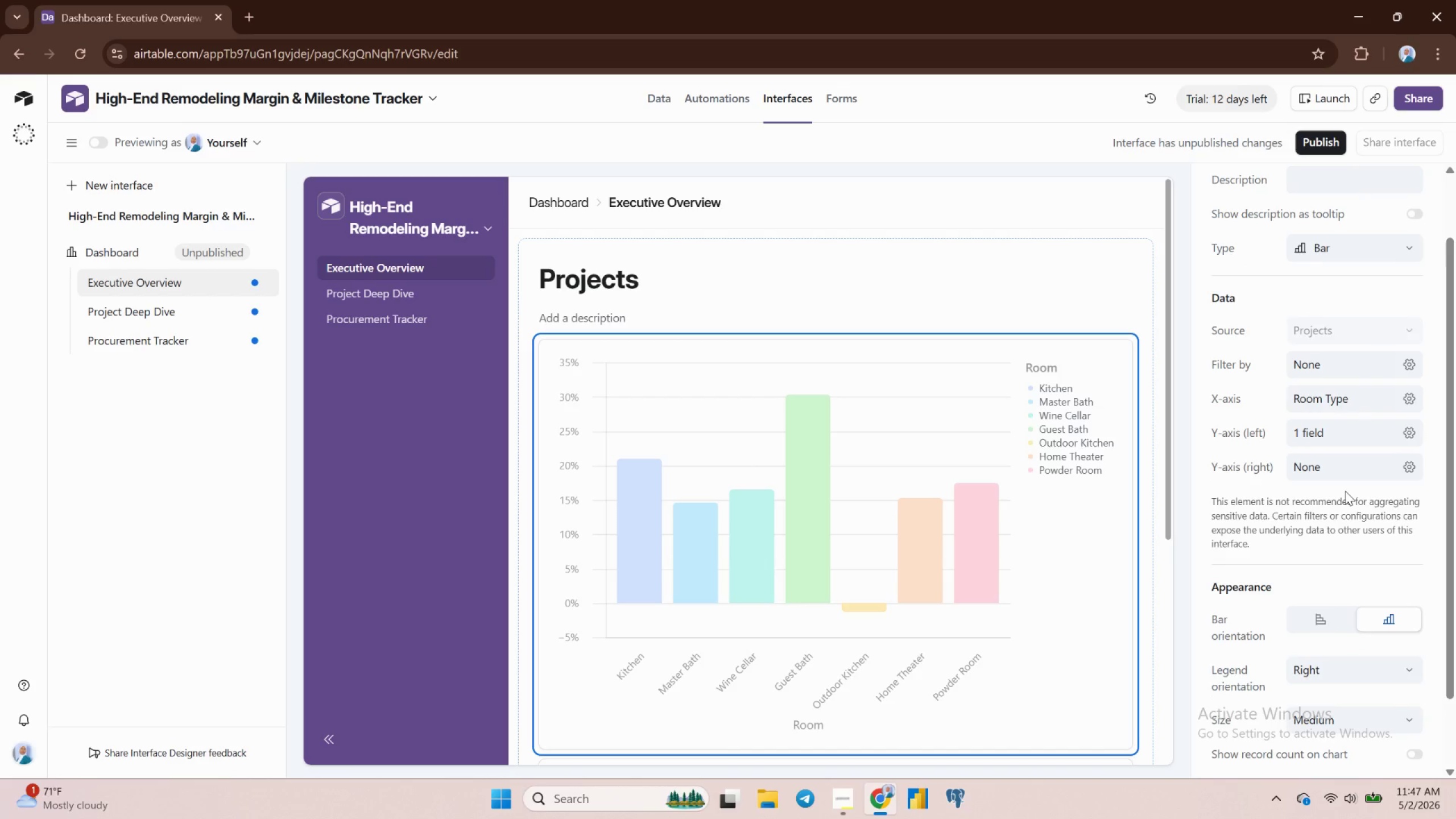 
scroll: coordinate [1346, 491], scroll_direction: up, amount: 3.0
 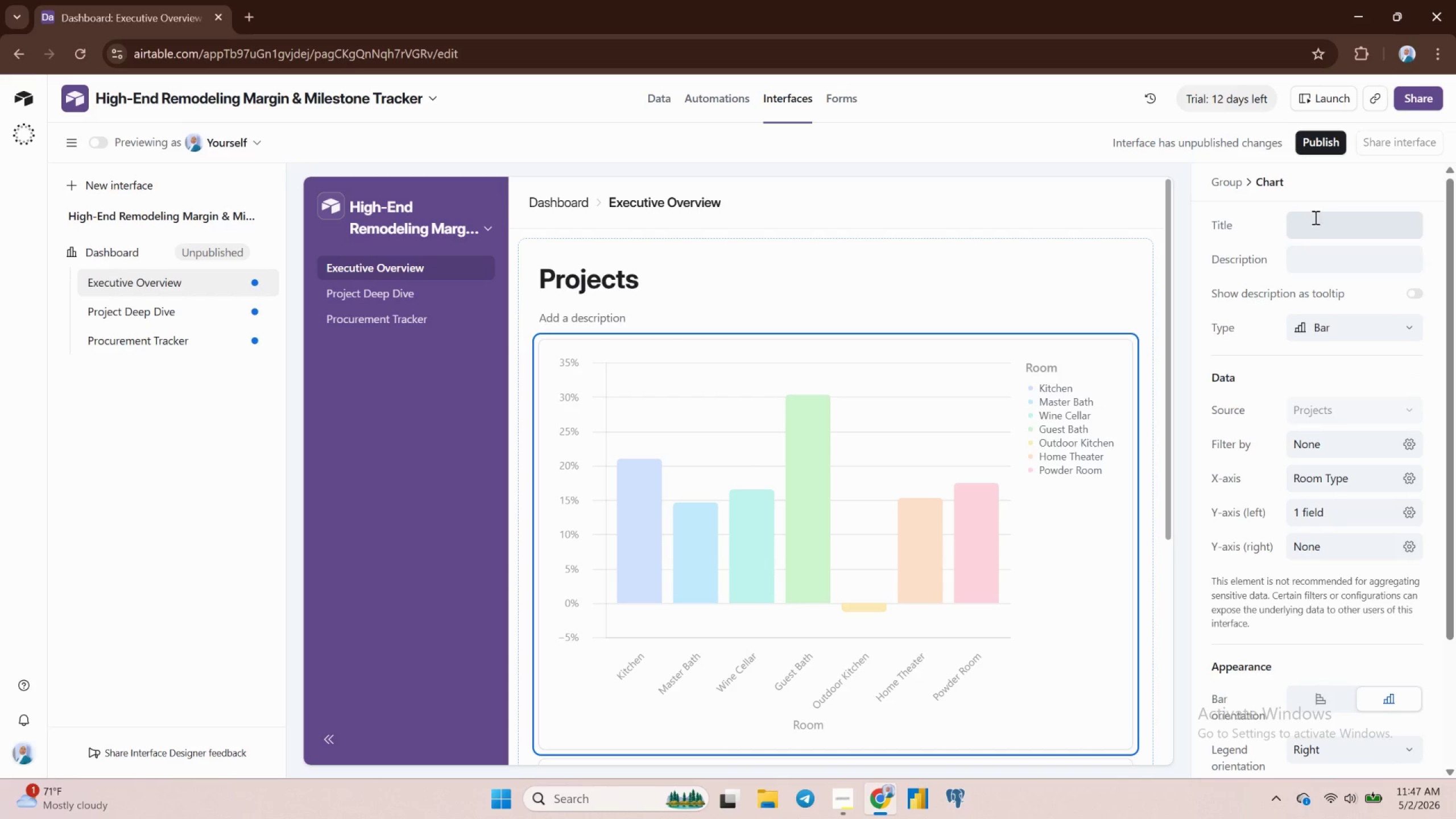 
left_click([1314, 217])
 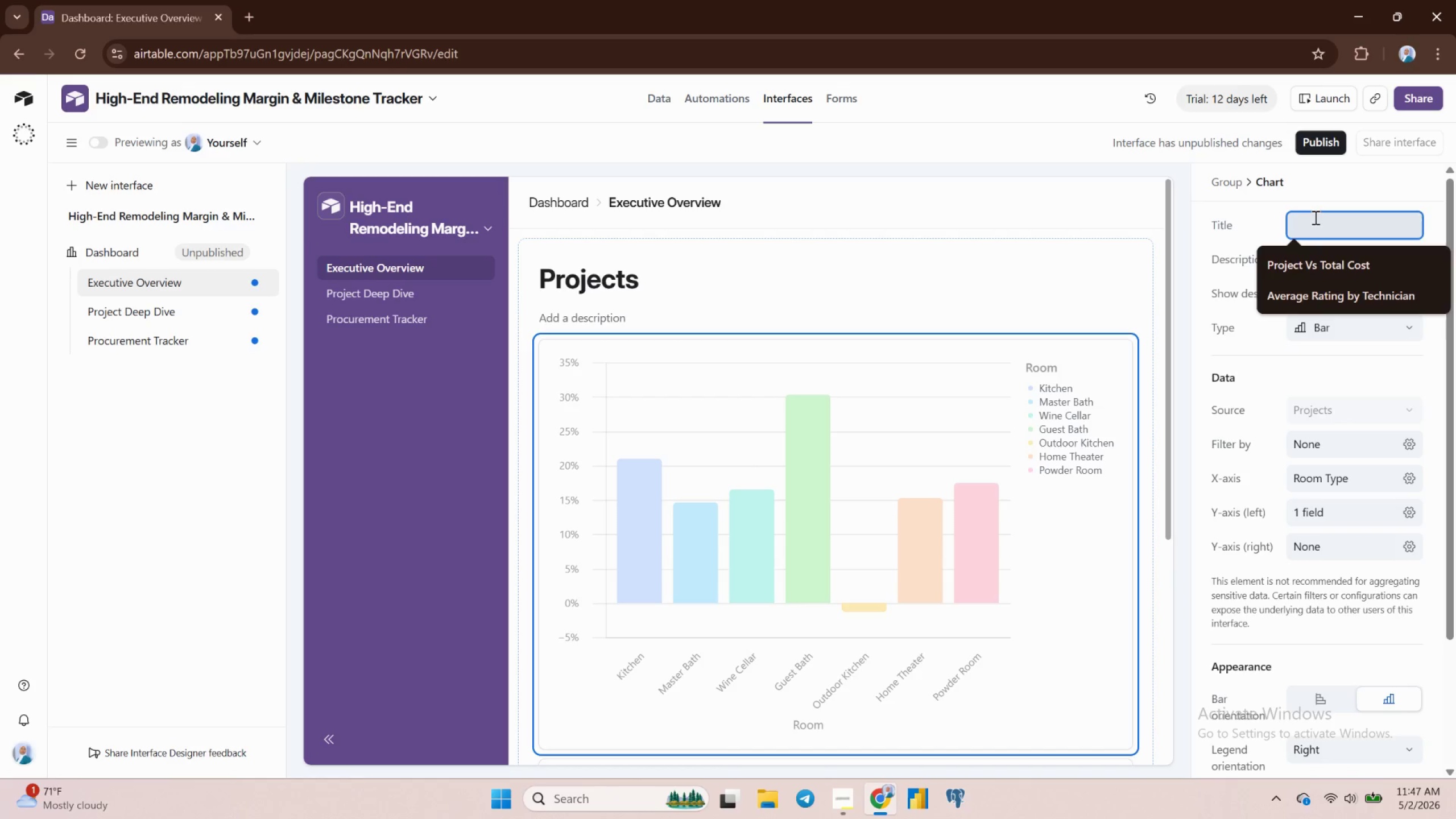 
wait(22.85)
 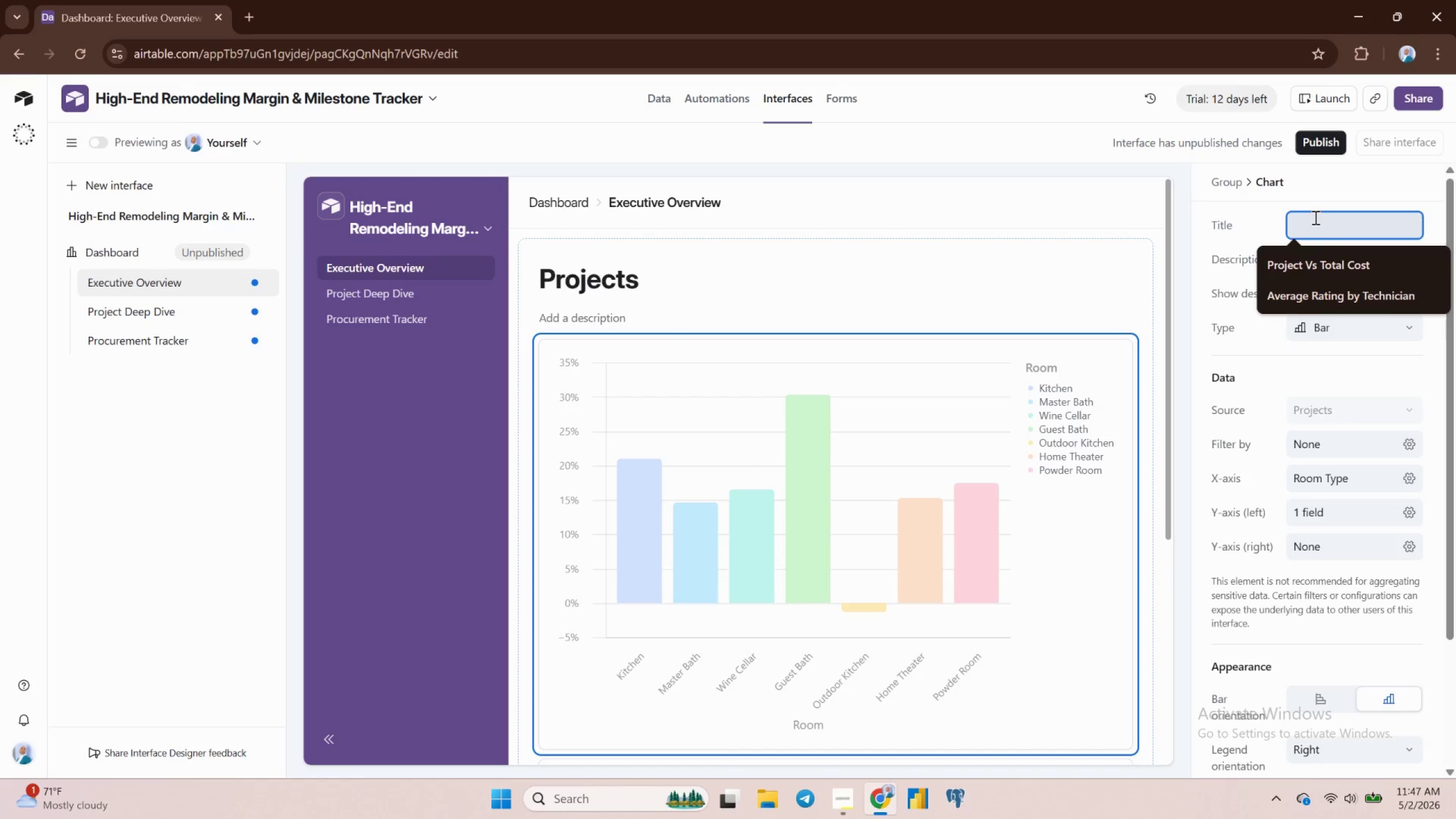 
type(Room Vs Gro)
 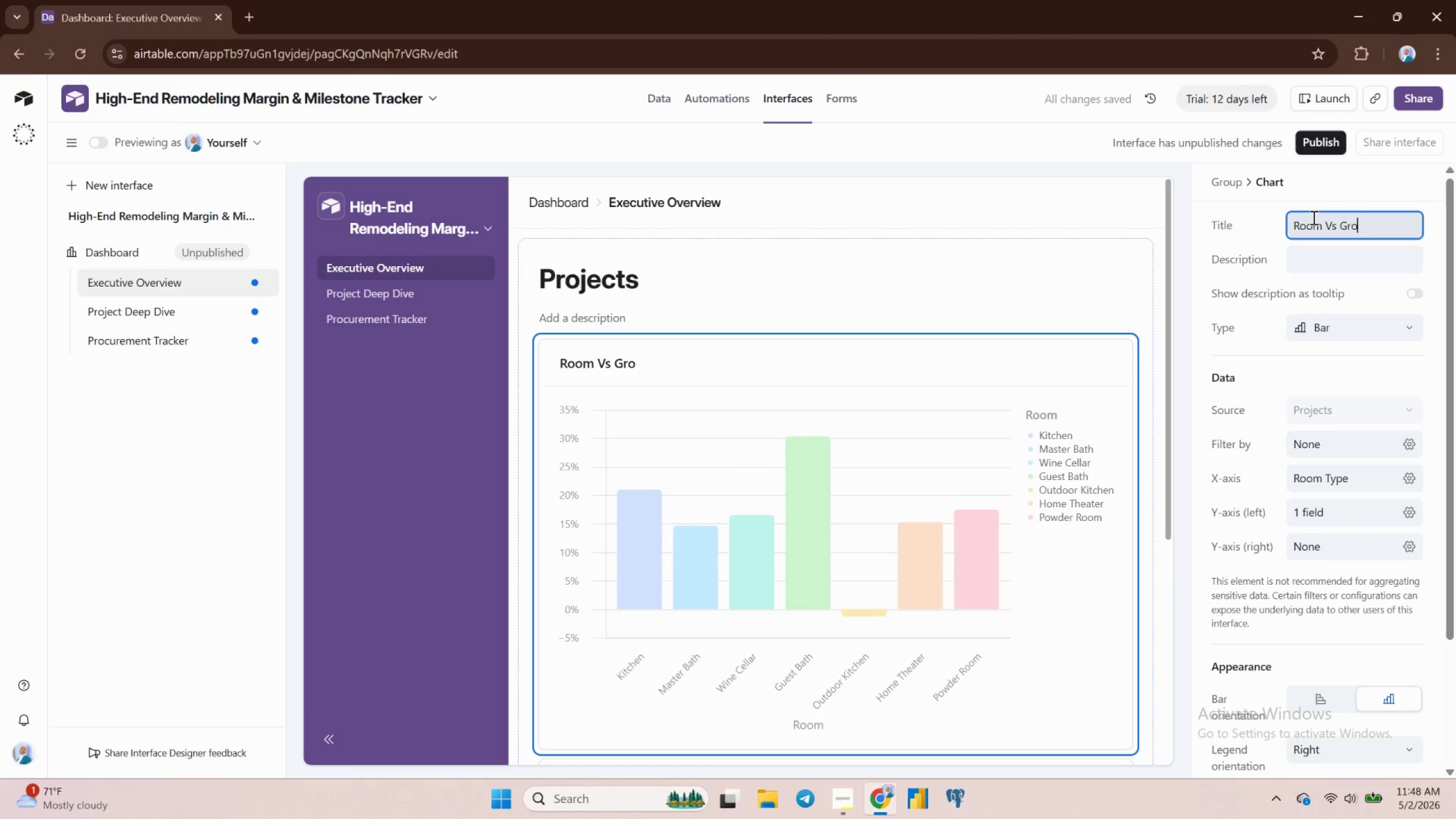 
type(ss Margin)
 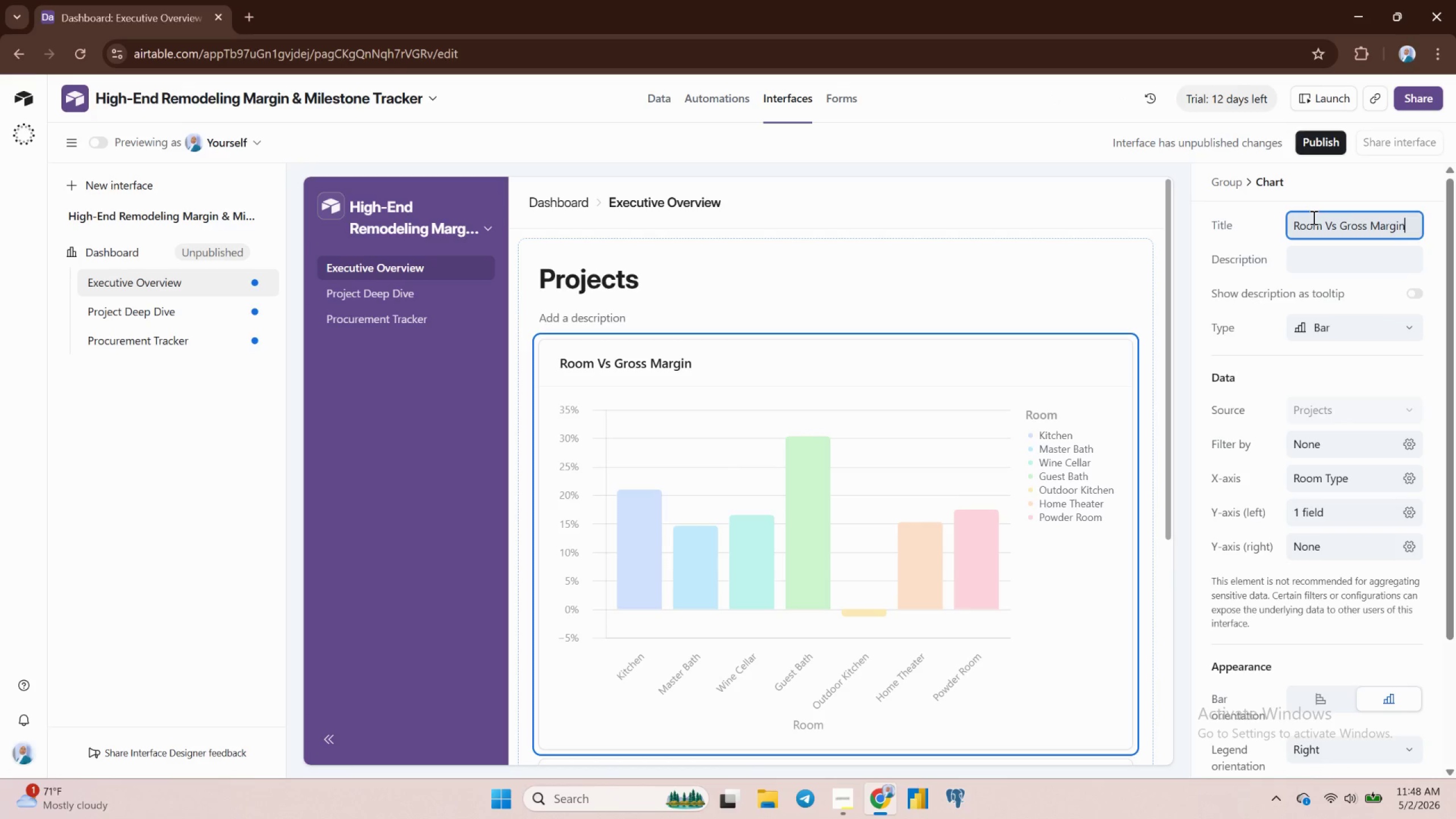 
wait(12.51)
 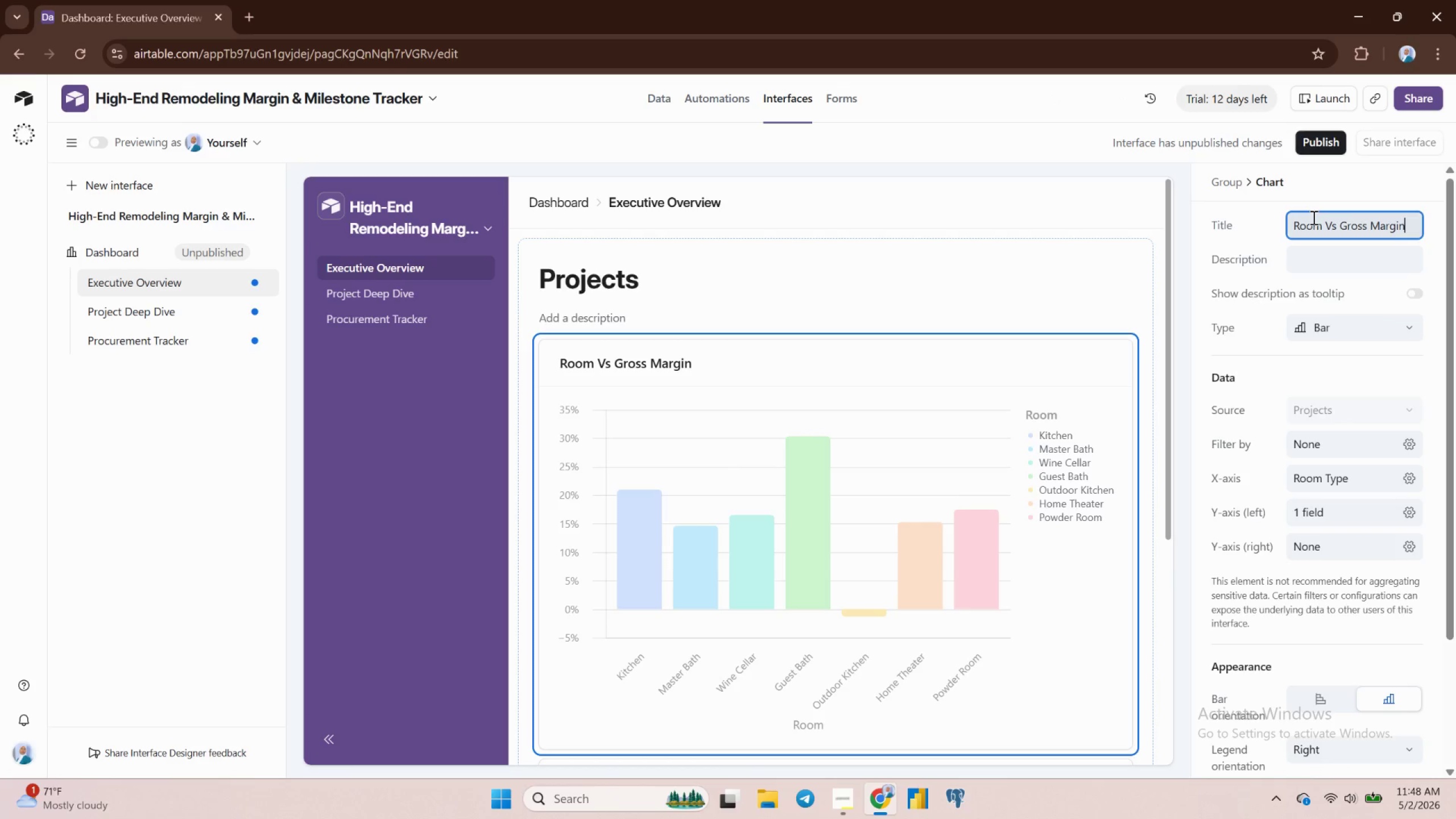 
left_click_drag(start_coordinate=[1364, 321], to_coordinate=[1370, 329])
 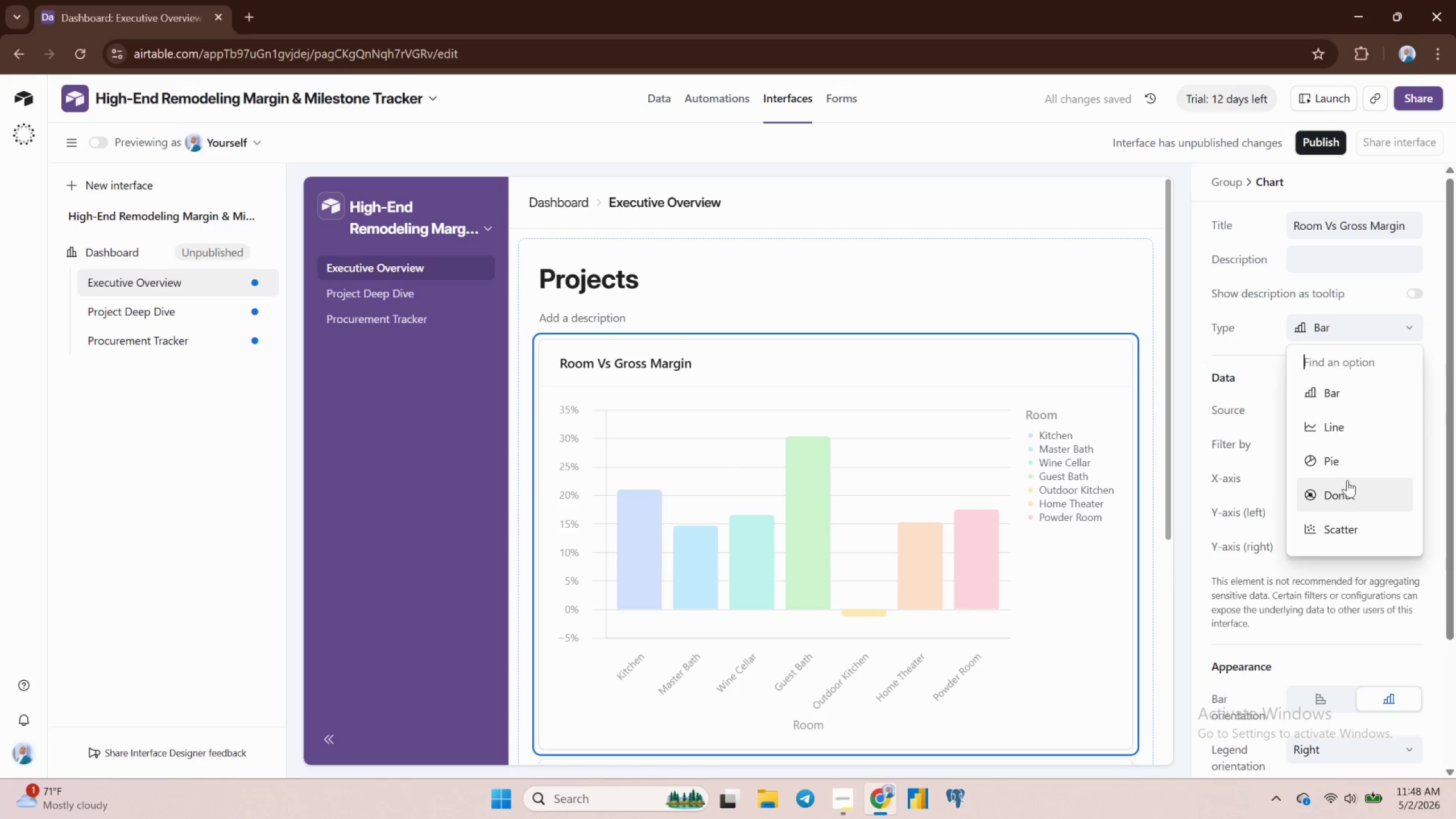 
left_click([1331, 394])
 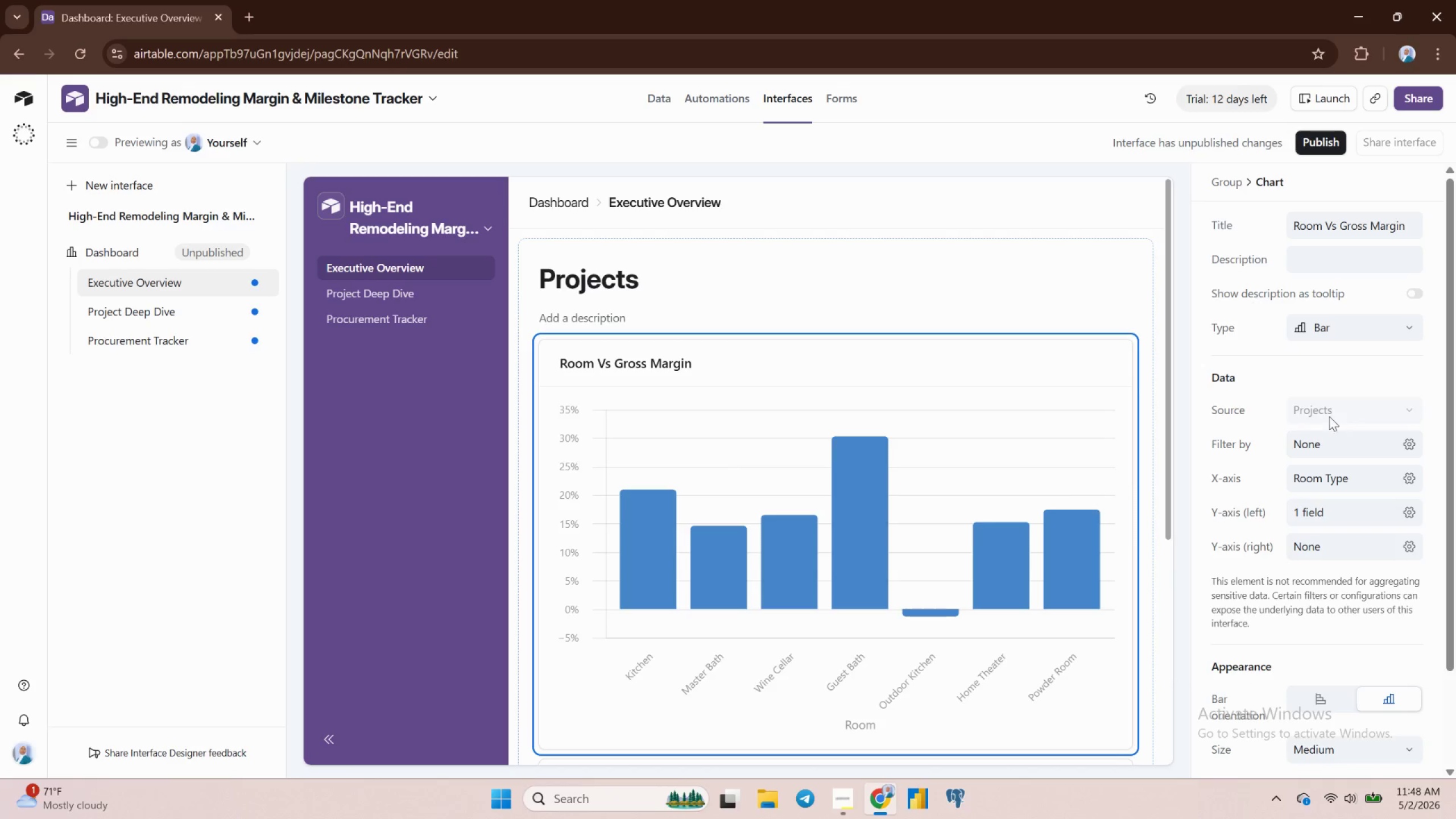 
wait(29.84)
 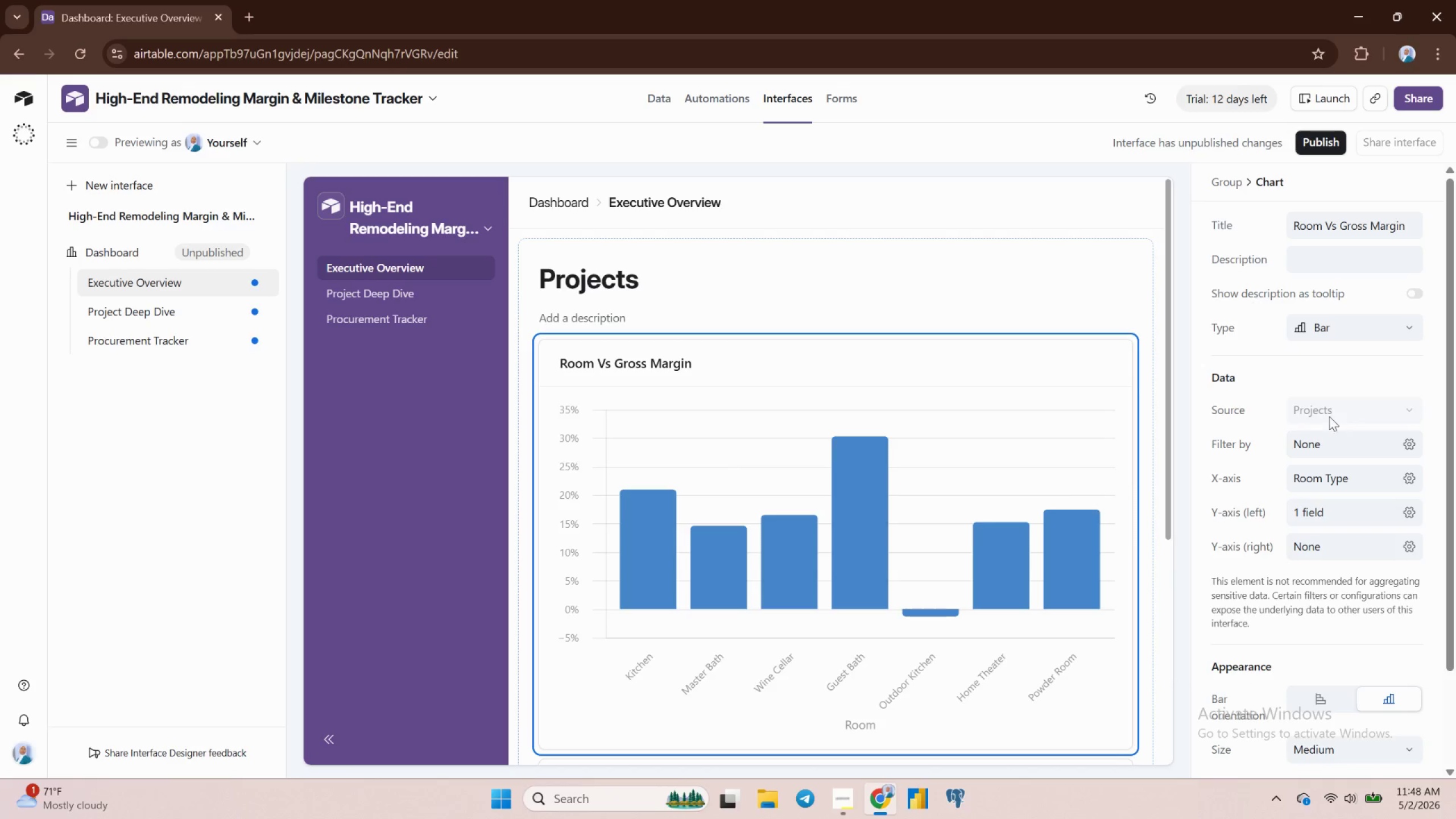 
scroll: coordinate [1373, 427], scroll_direction: down, amount: 2.0
 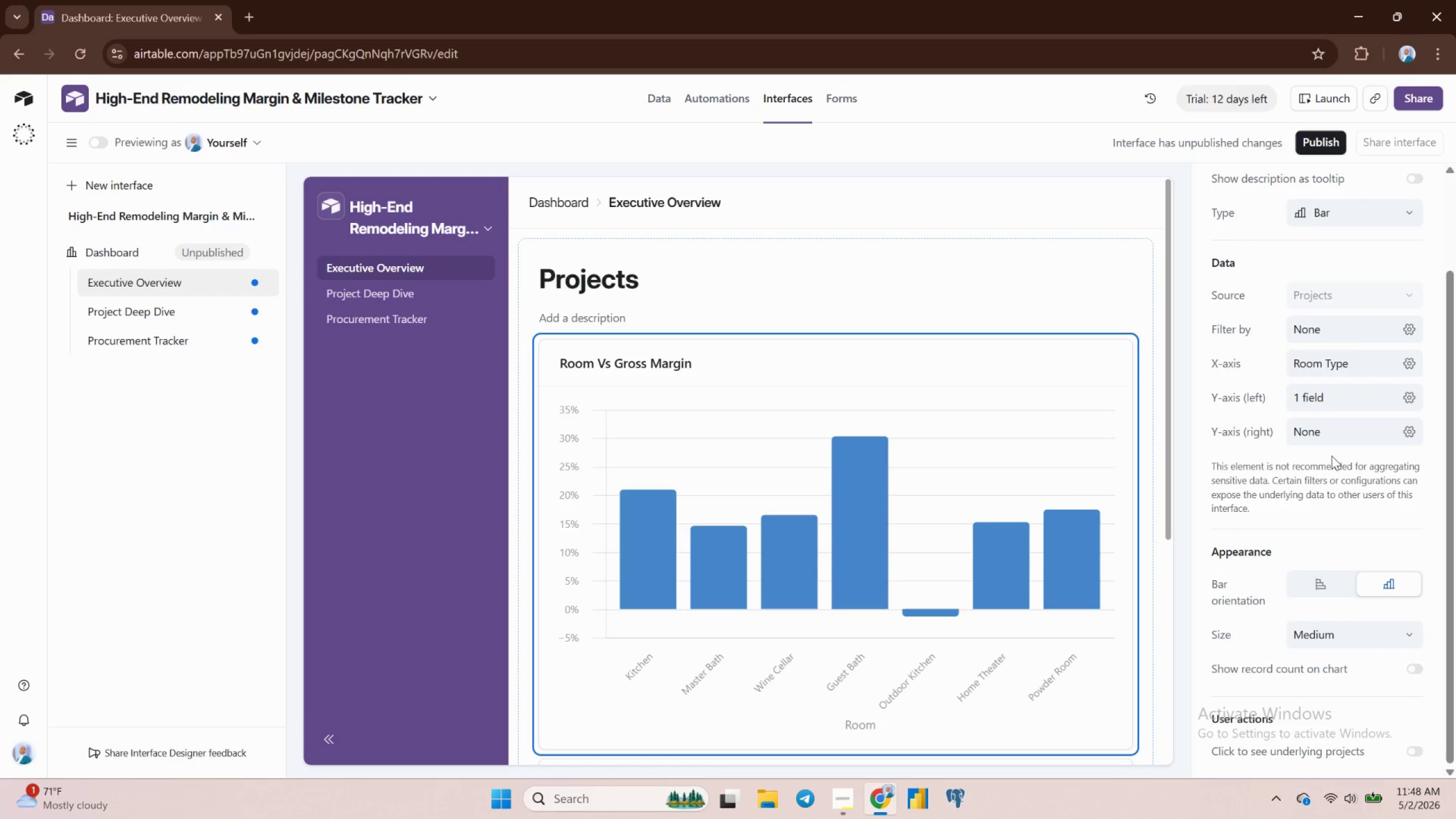 
wait(5.96)
 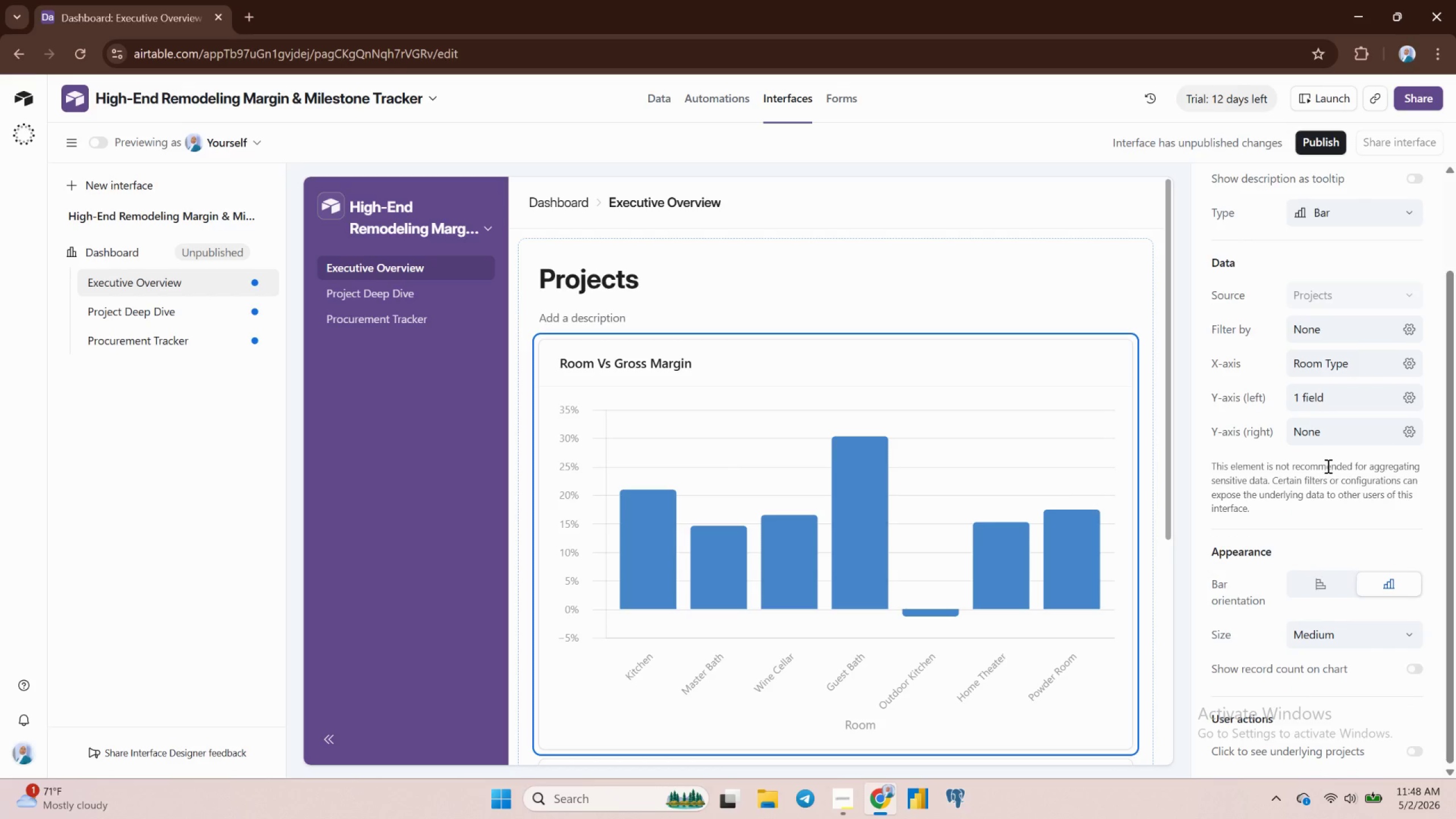 
mouse_move([1362, 423])
 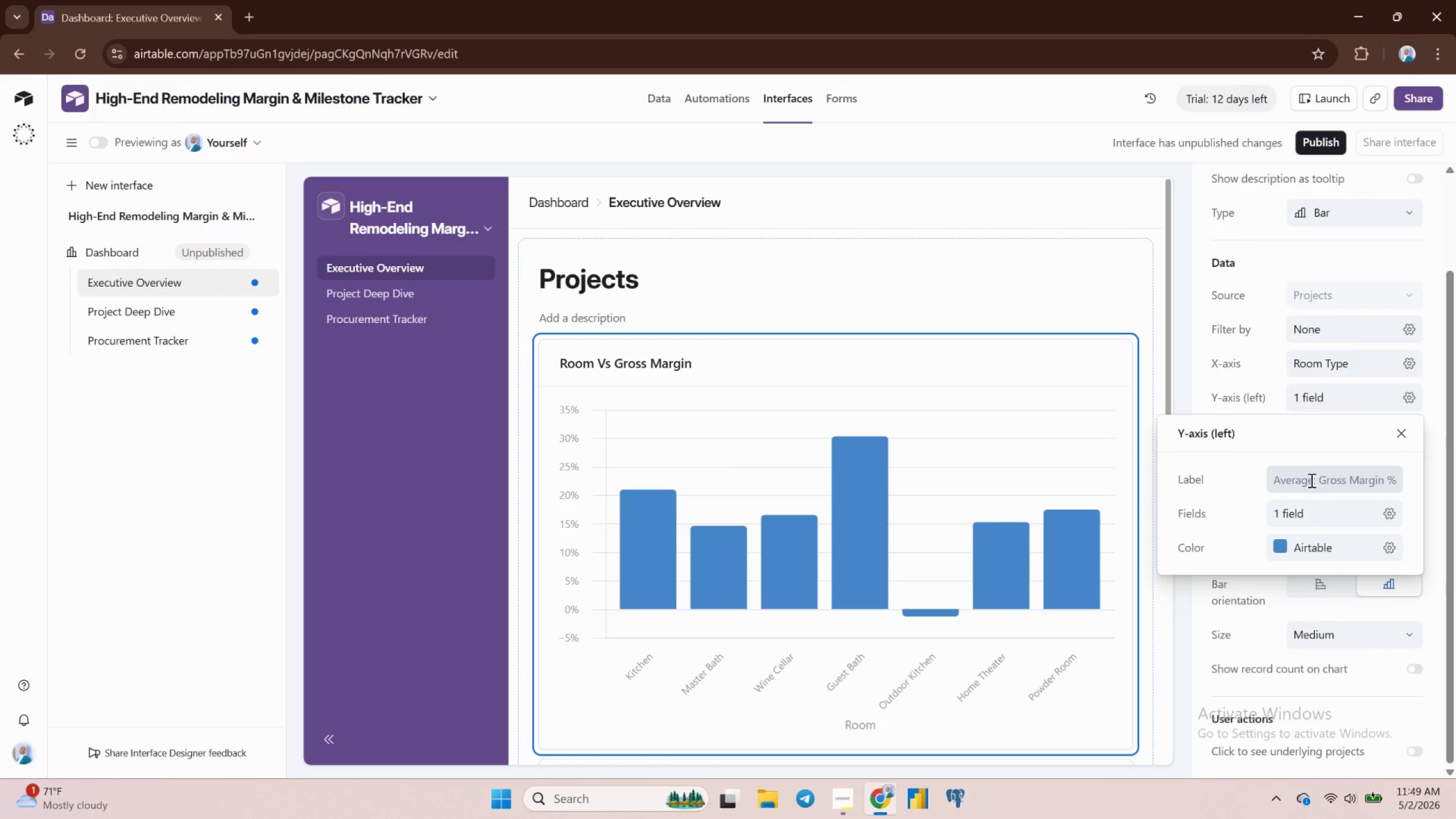 
left_click([1310, 480])
 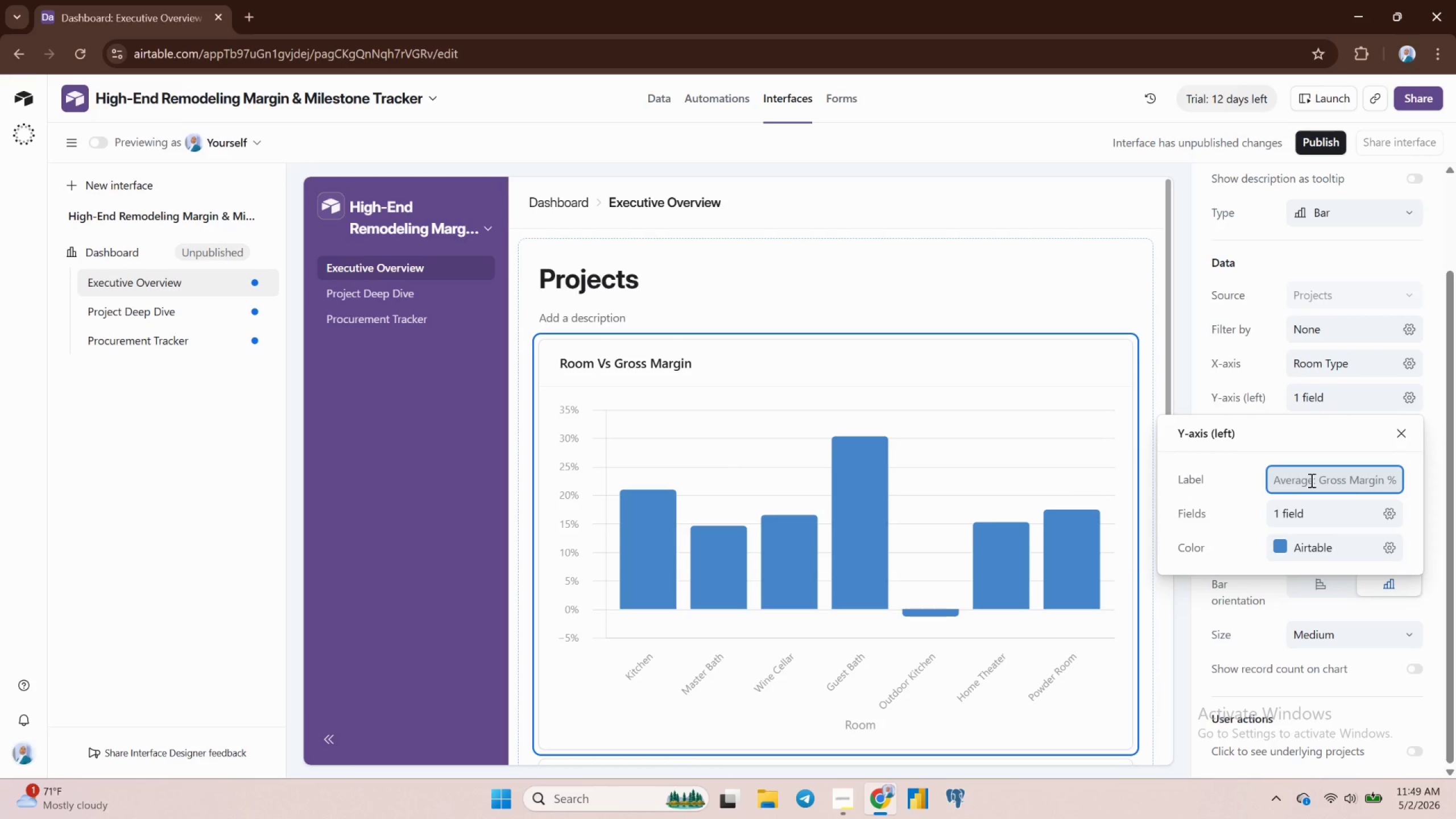 
type(Gor)
key(Backspace)
type(ross Margin)
 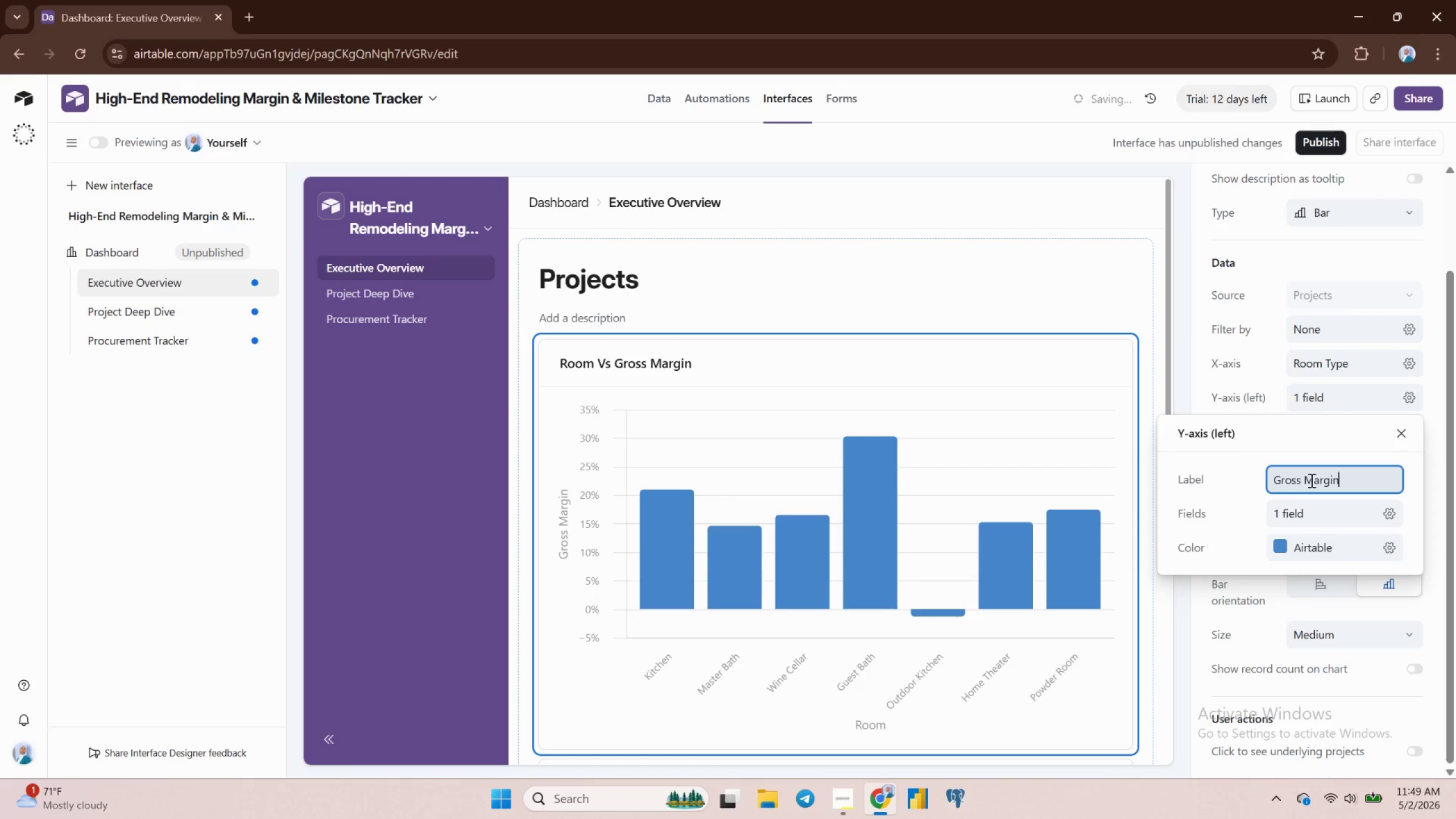 
wait(6.86)
 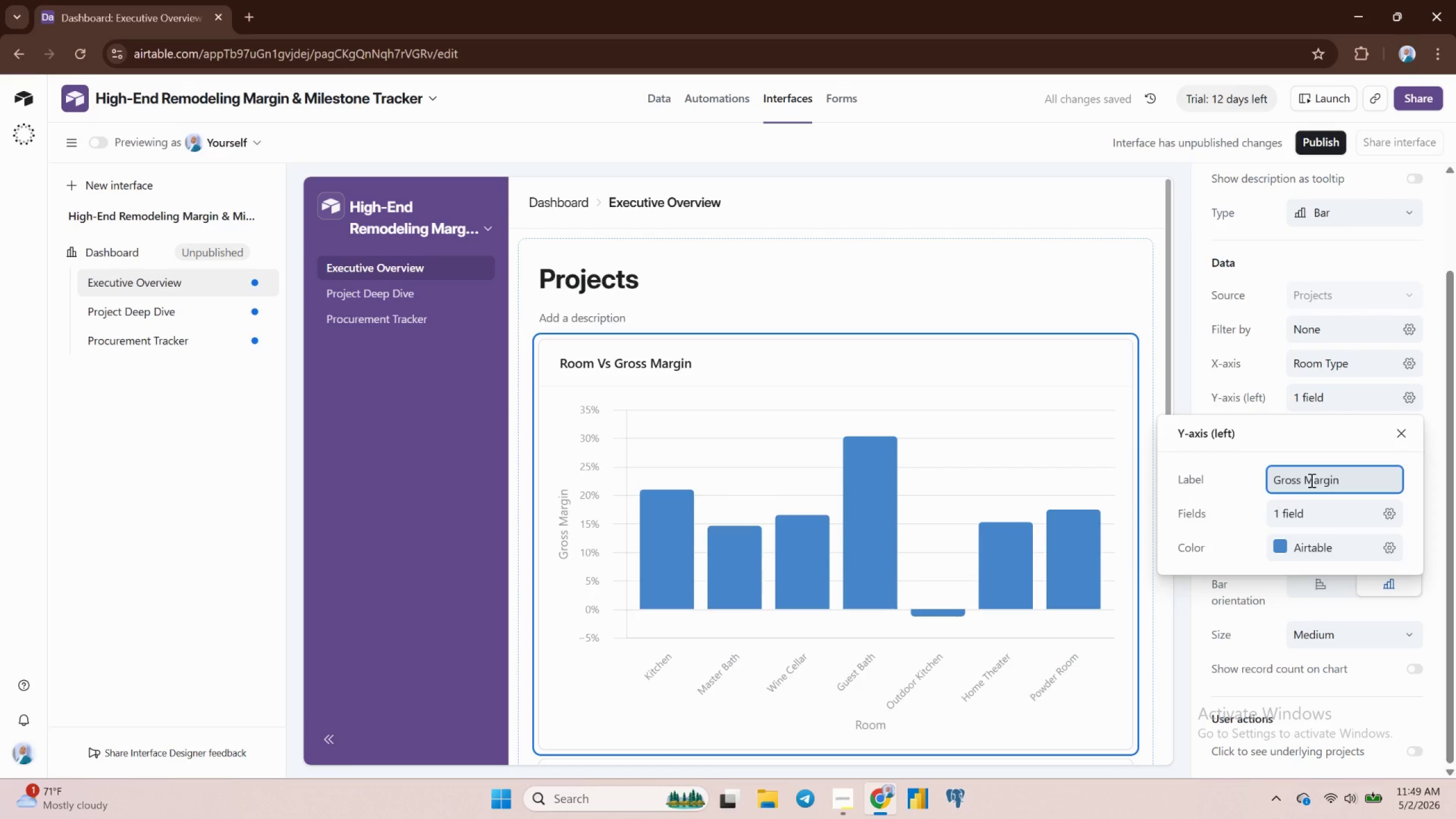 
left_click([1281, 545])
 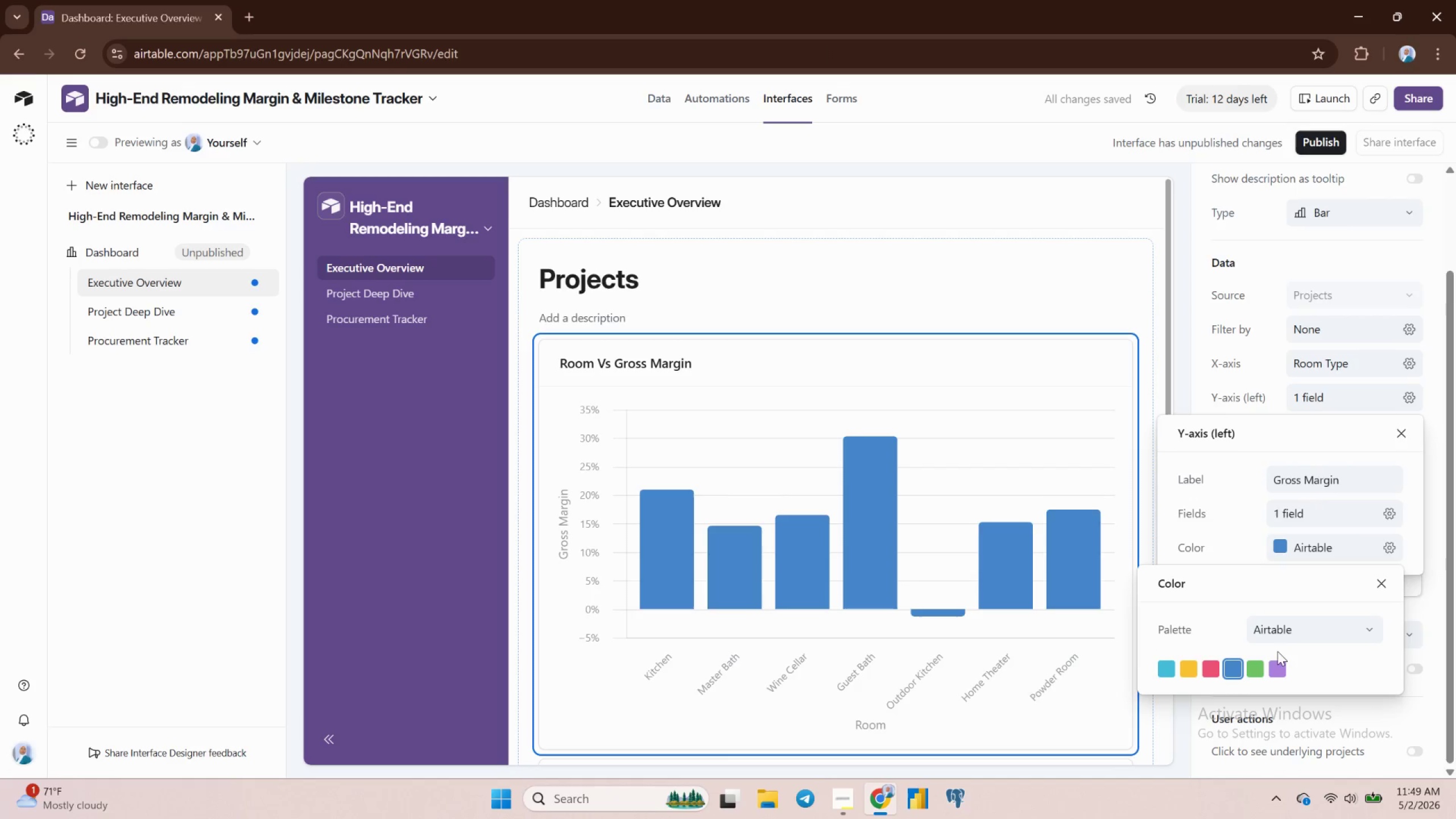 
left_click([1277, 663])
 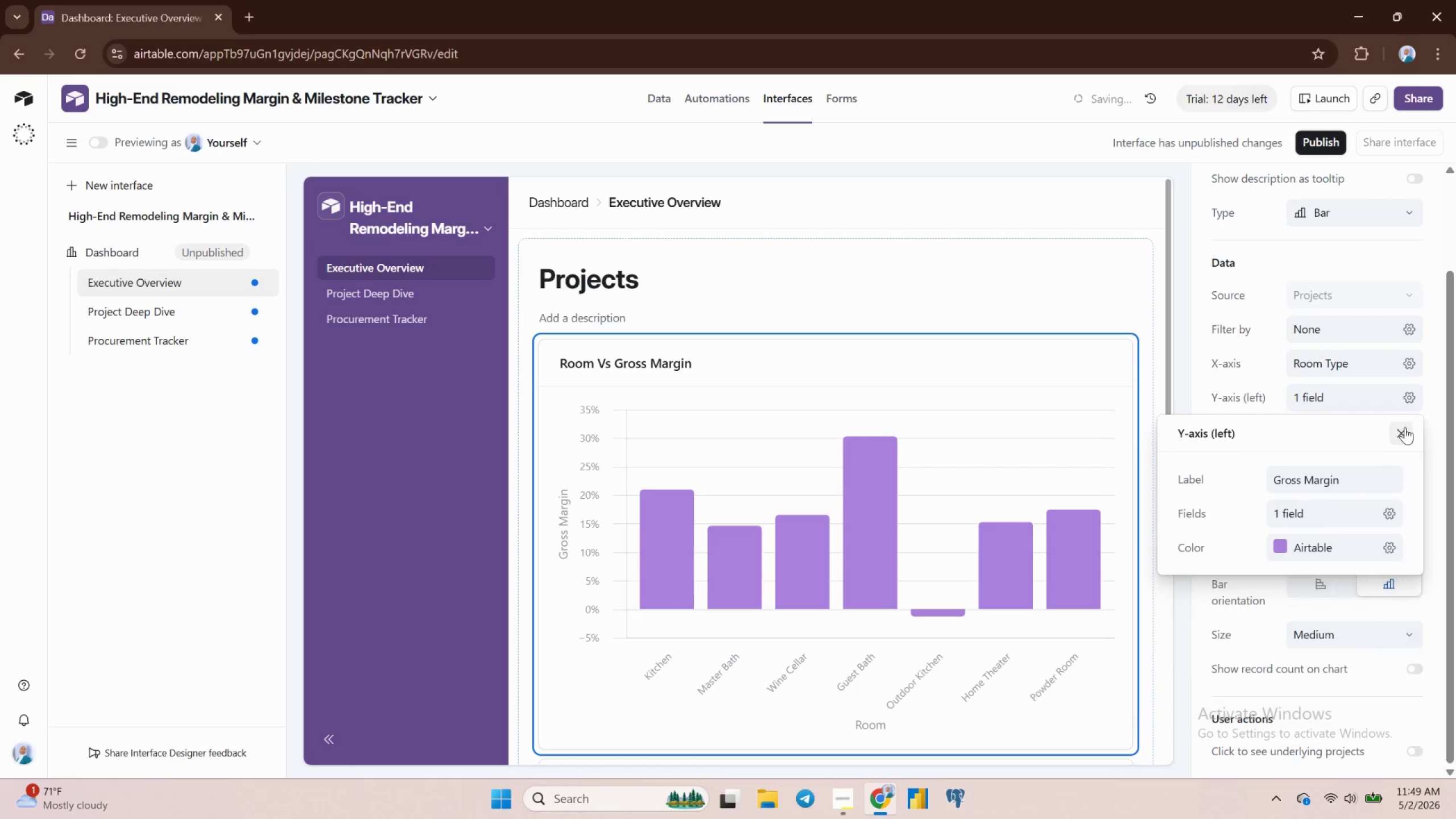 
scroll: coordinate [1317, 507], scroll_direction: down, amount: 3.0
 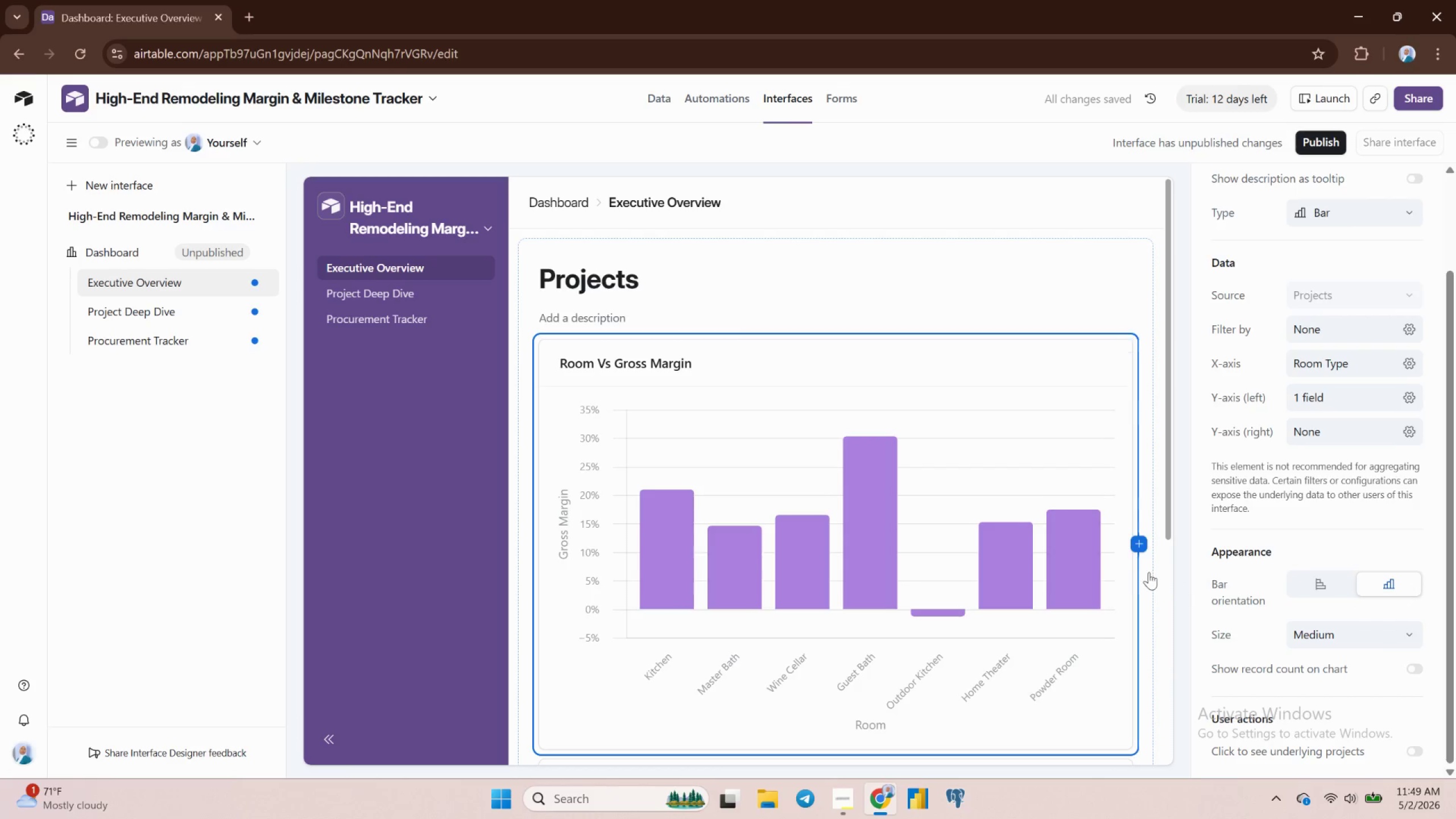 
wait(8.09)
 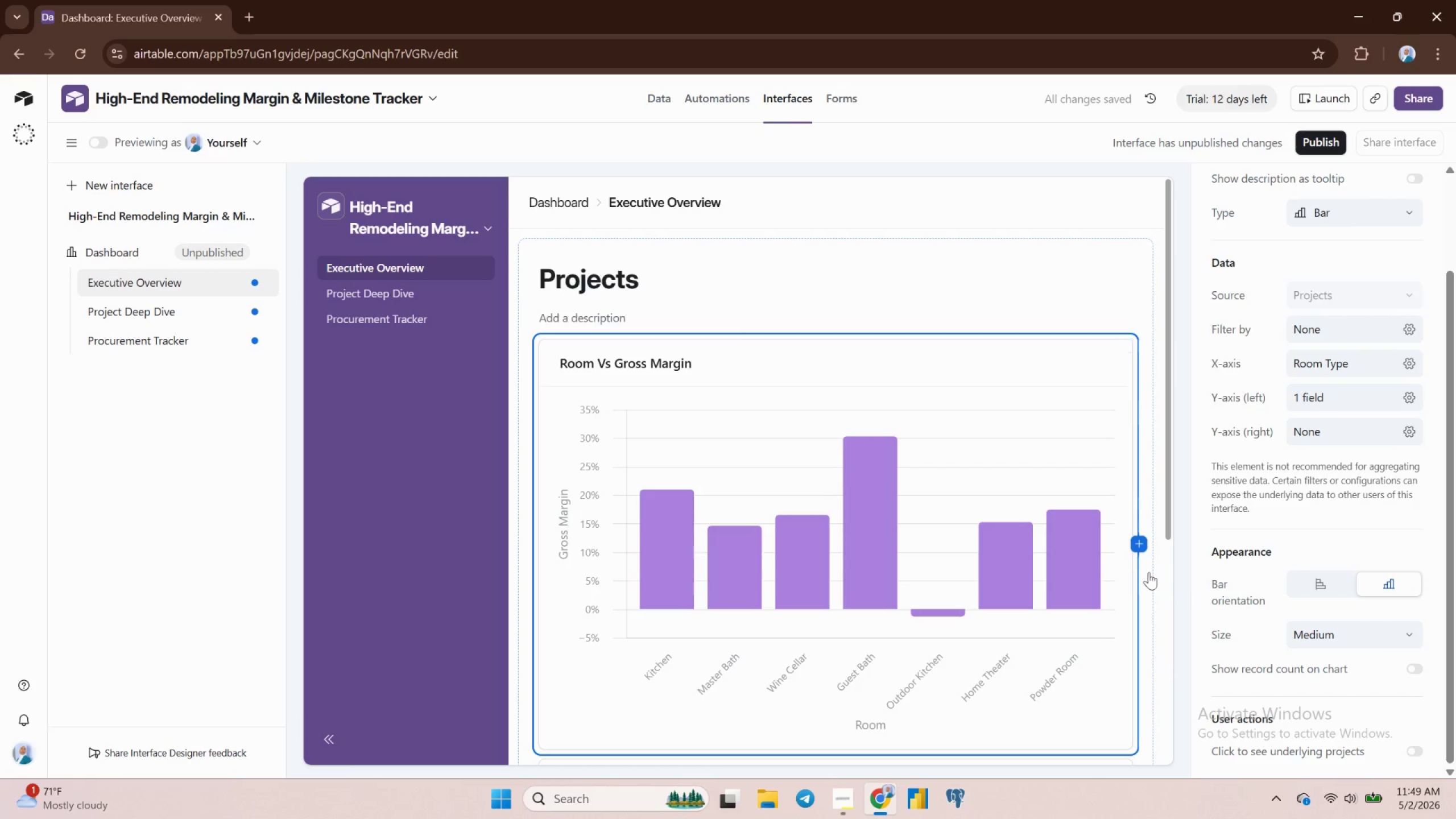 
scroll: coordinate [1385, 513], scroll_direction: down, amount: 3.0
 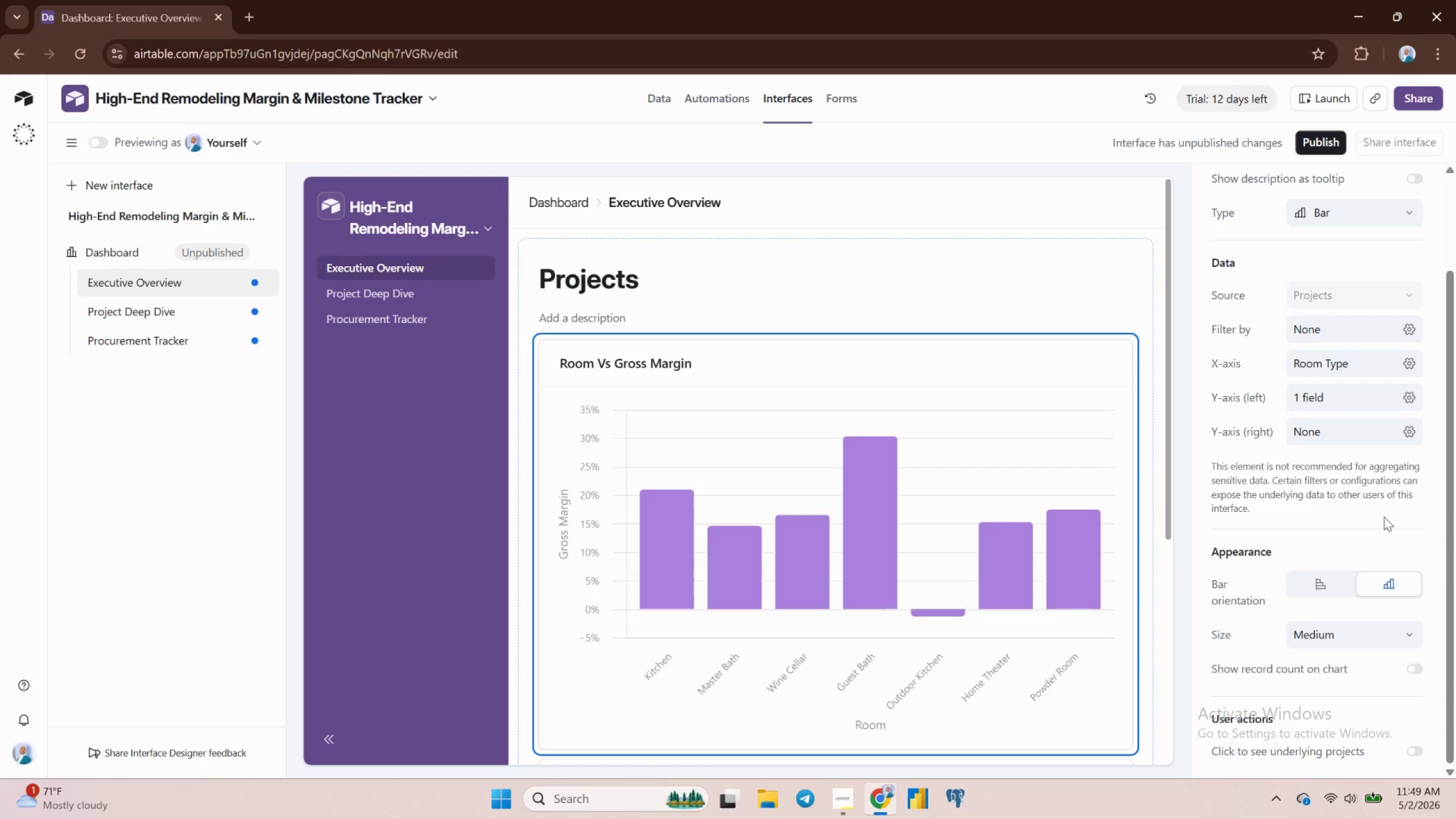 
wait(5.73)
 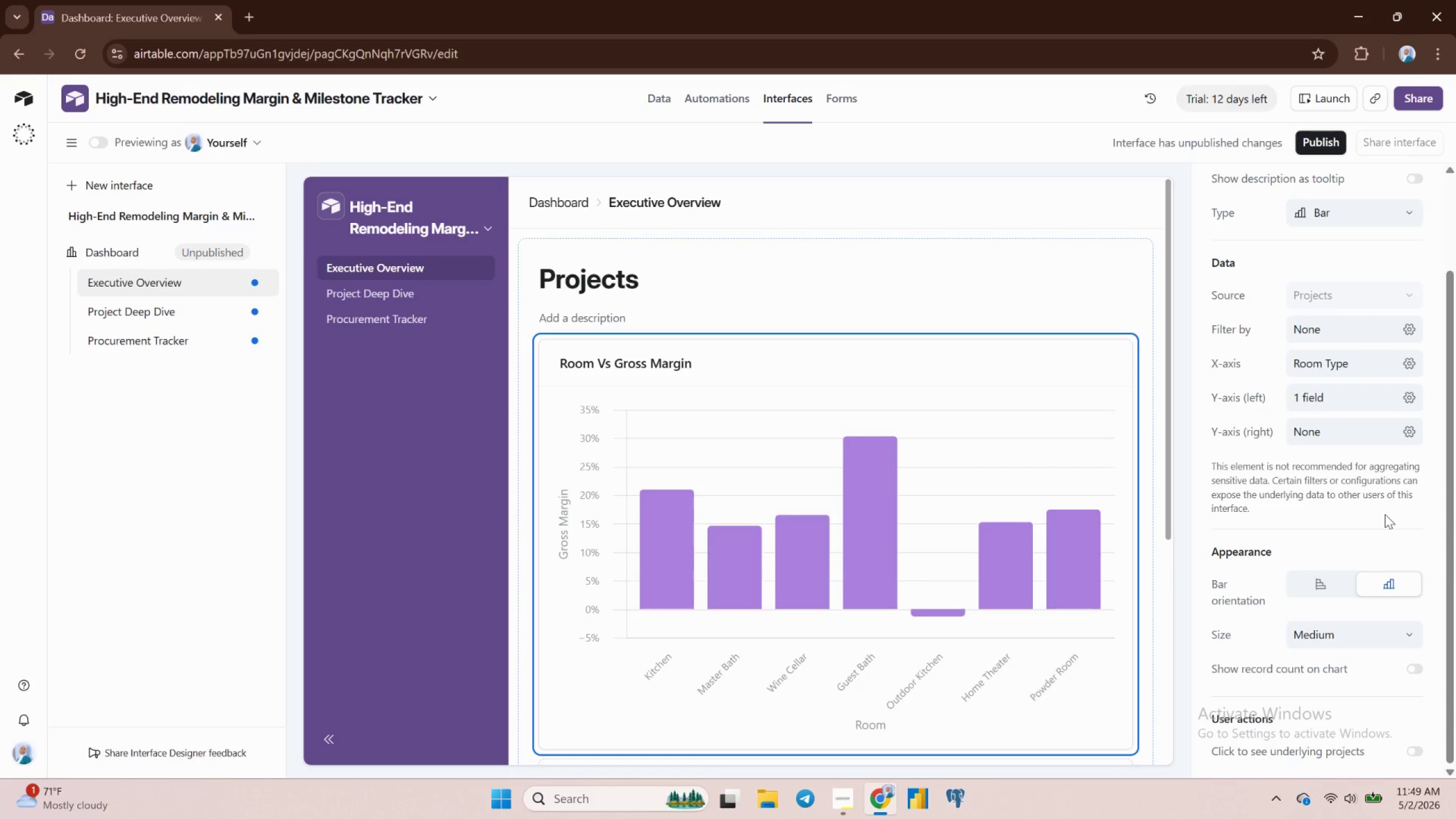 
scroll: coordinate [1153, 456], scroll_direction: down, amount: 6.0
 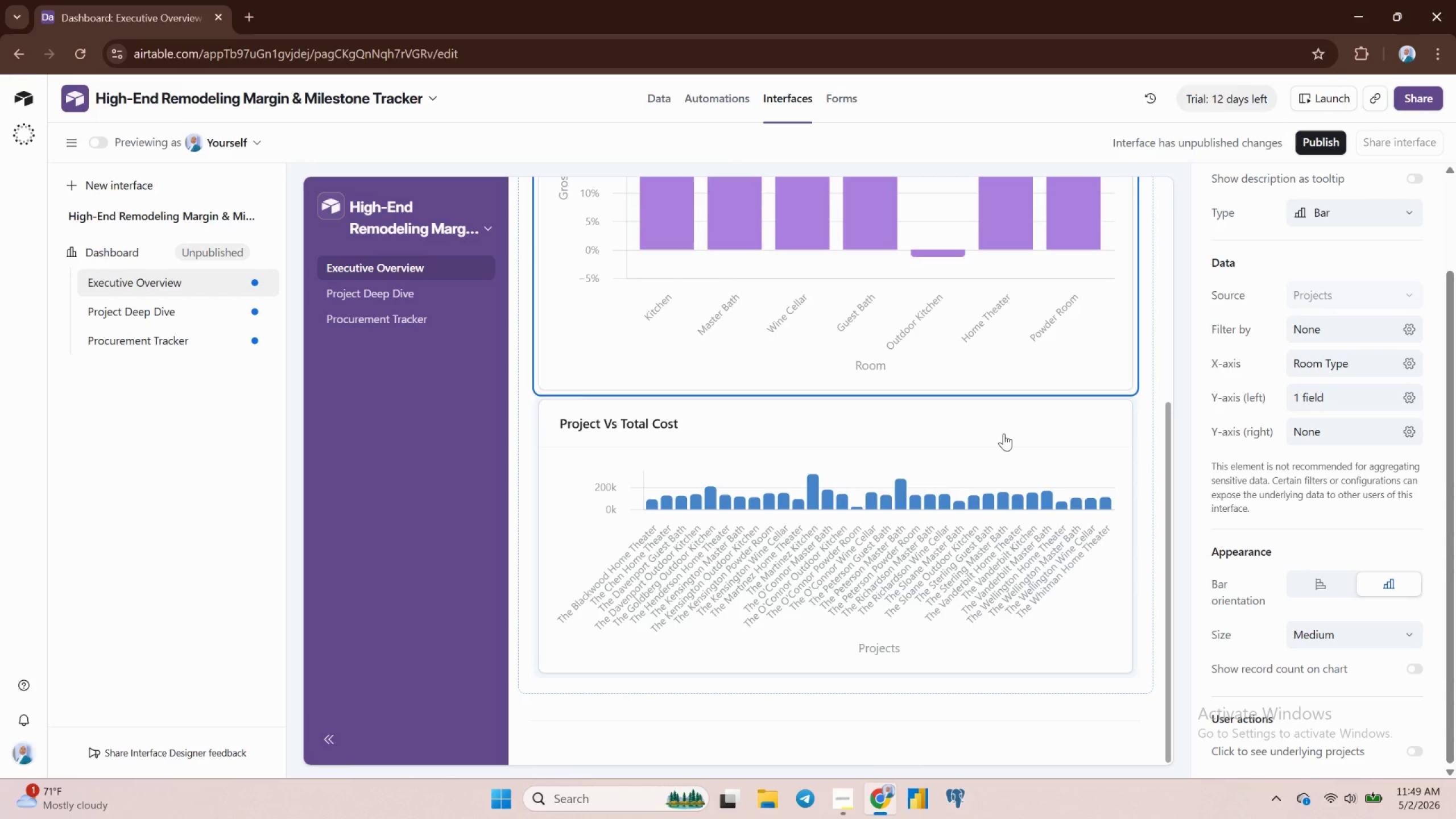 
left_click([1004, 433])
 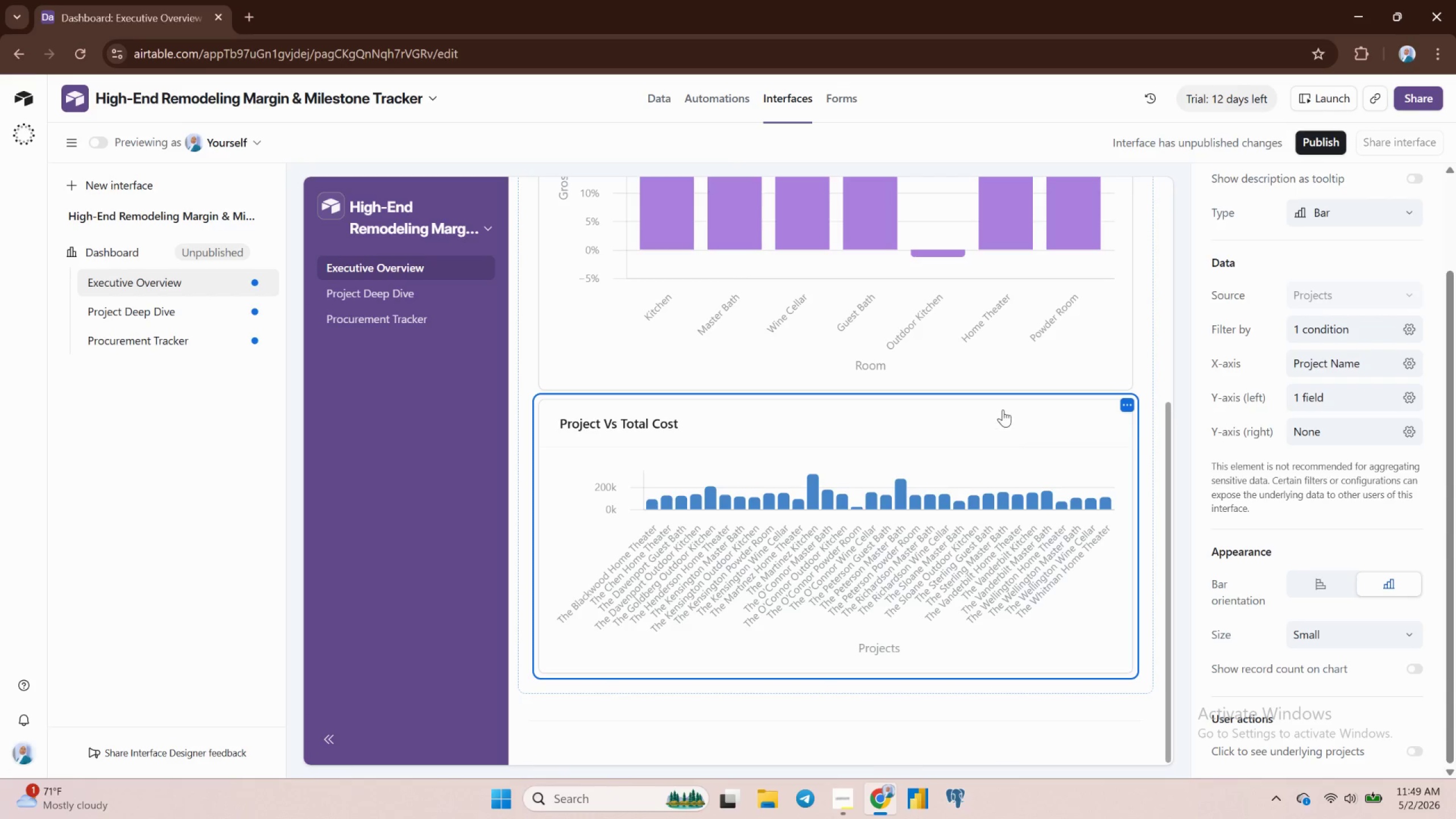 
wait(6.25)
 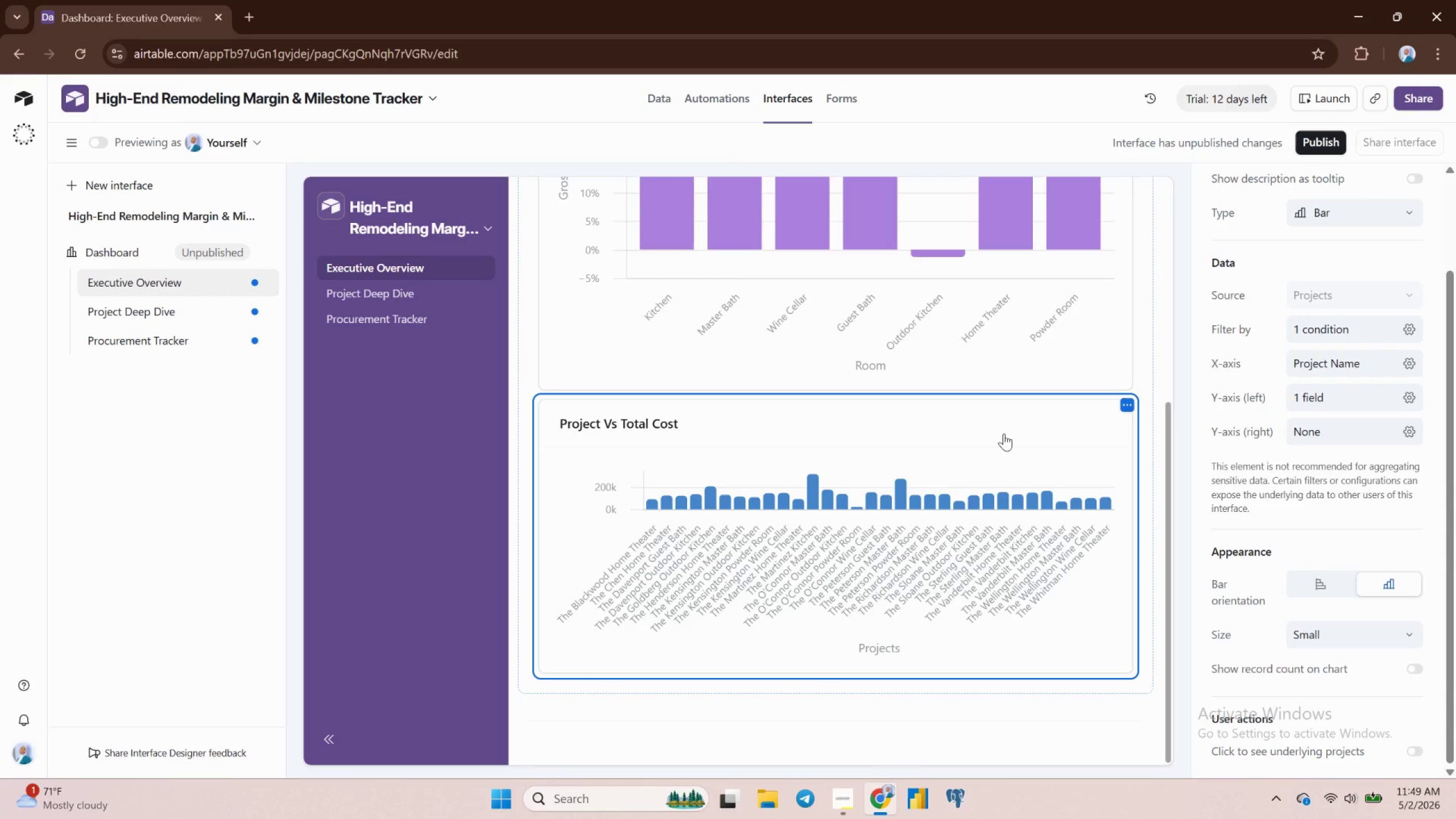 
left_click([1367, 213])
 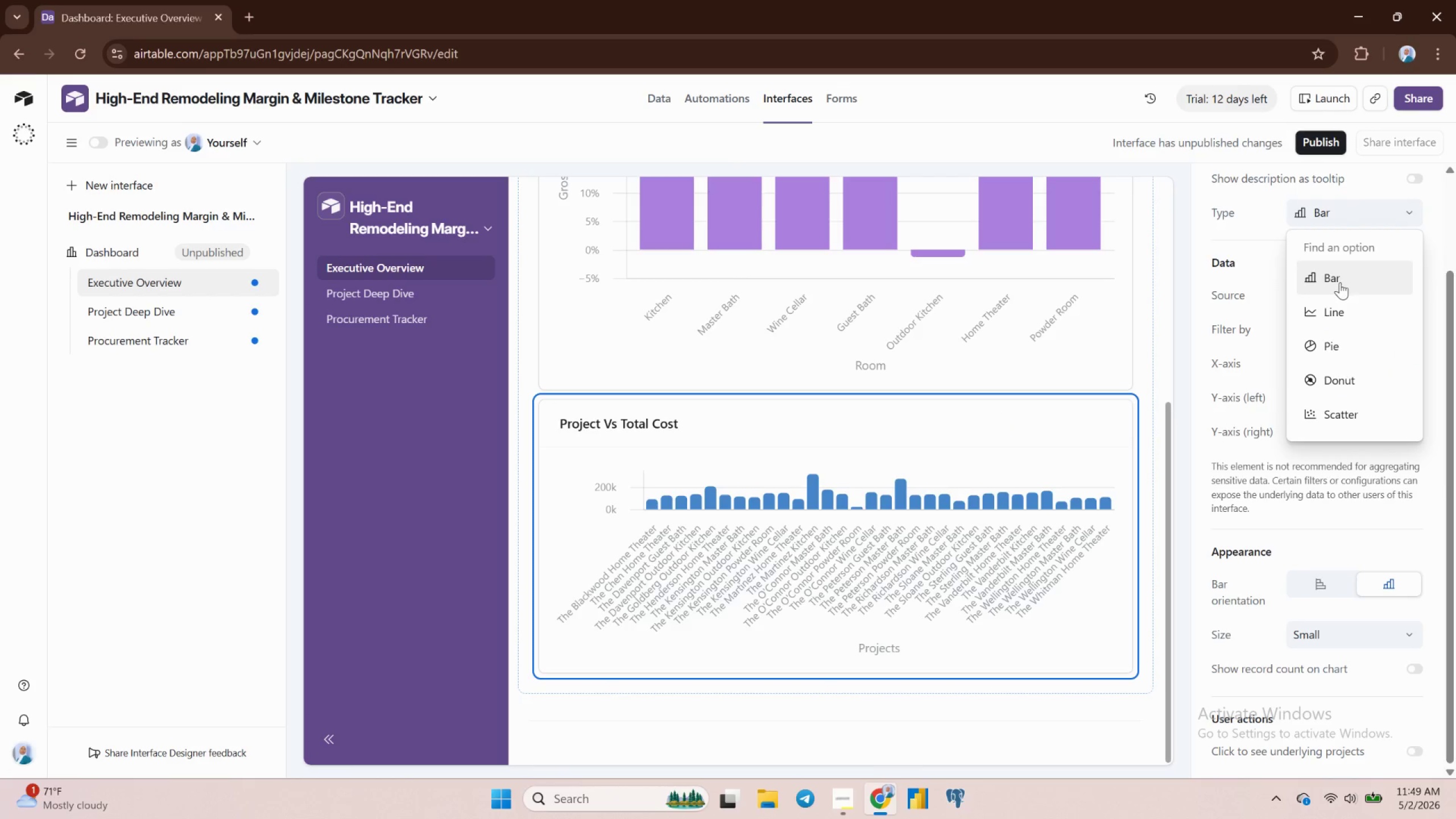 
left_click([1340, 282])
 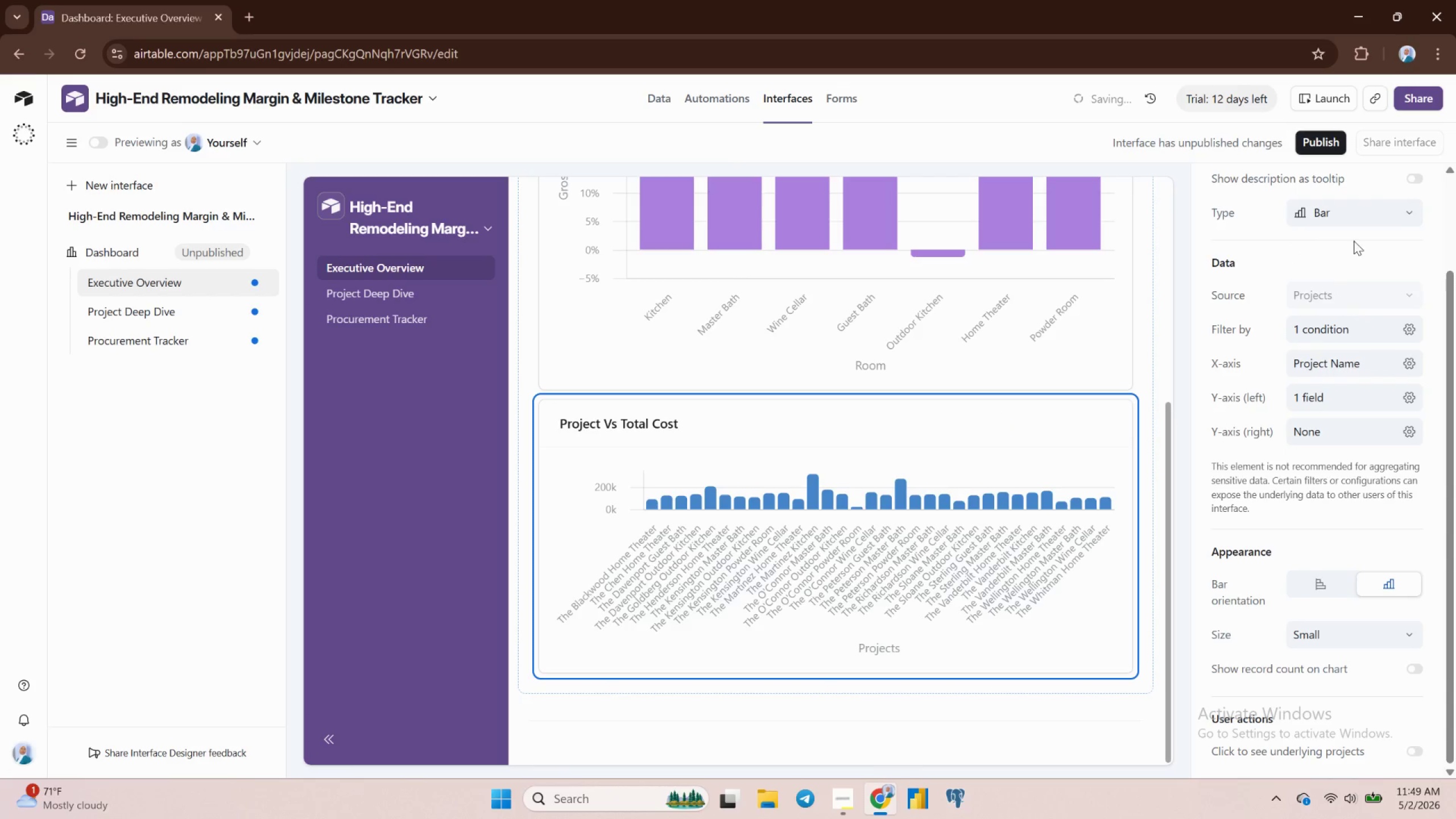 
left_click([1351, 213])
 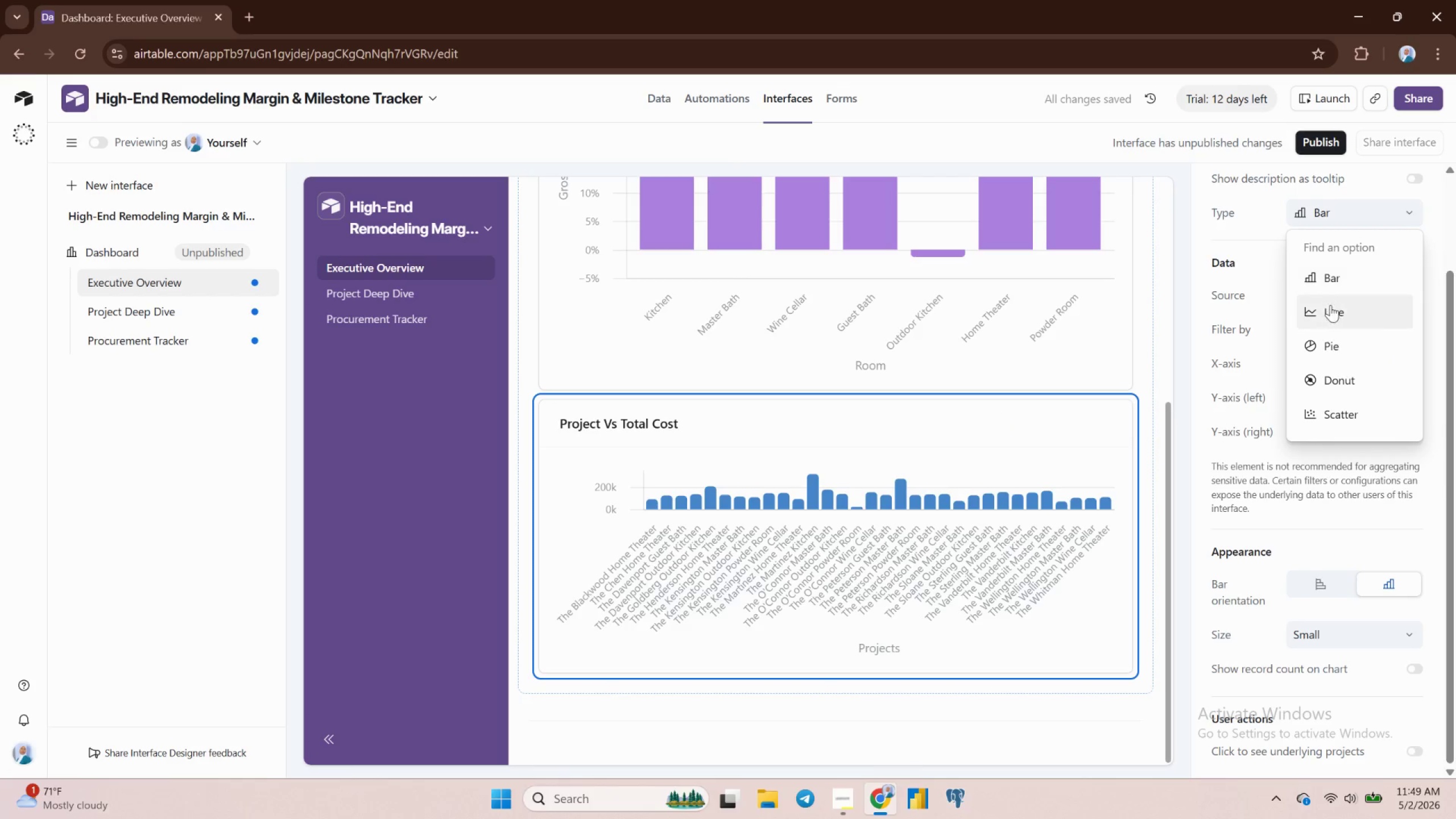 
left_click([1330, 309])
 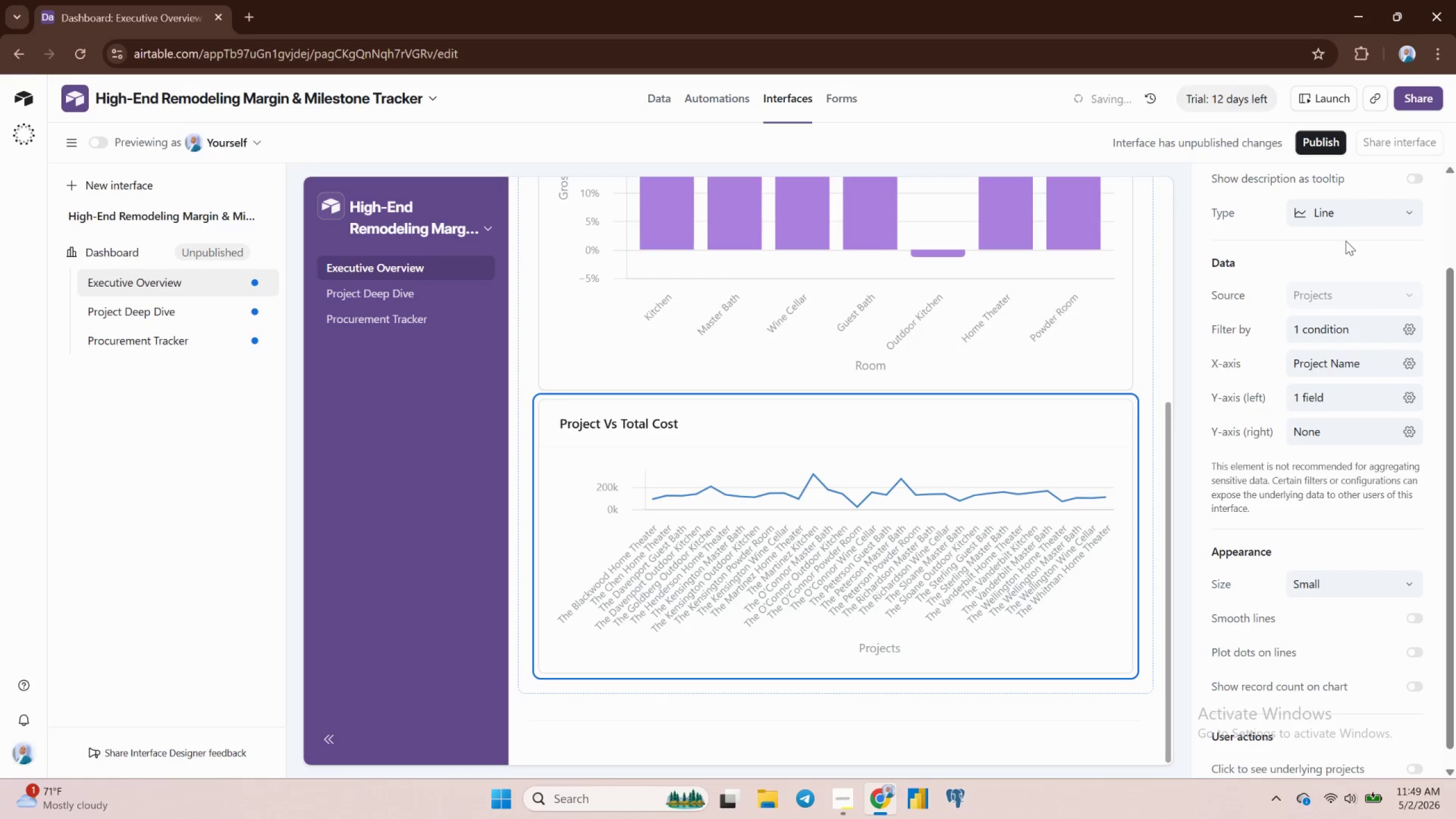 
left_click([1345, 220])
 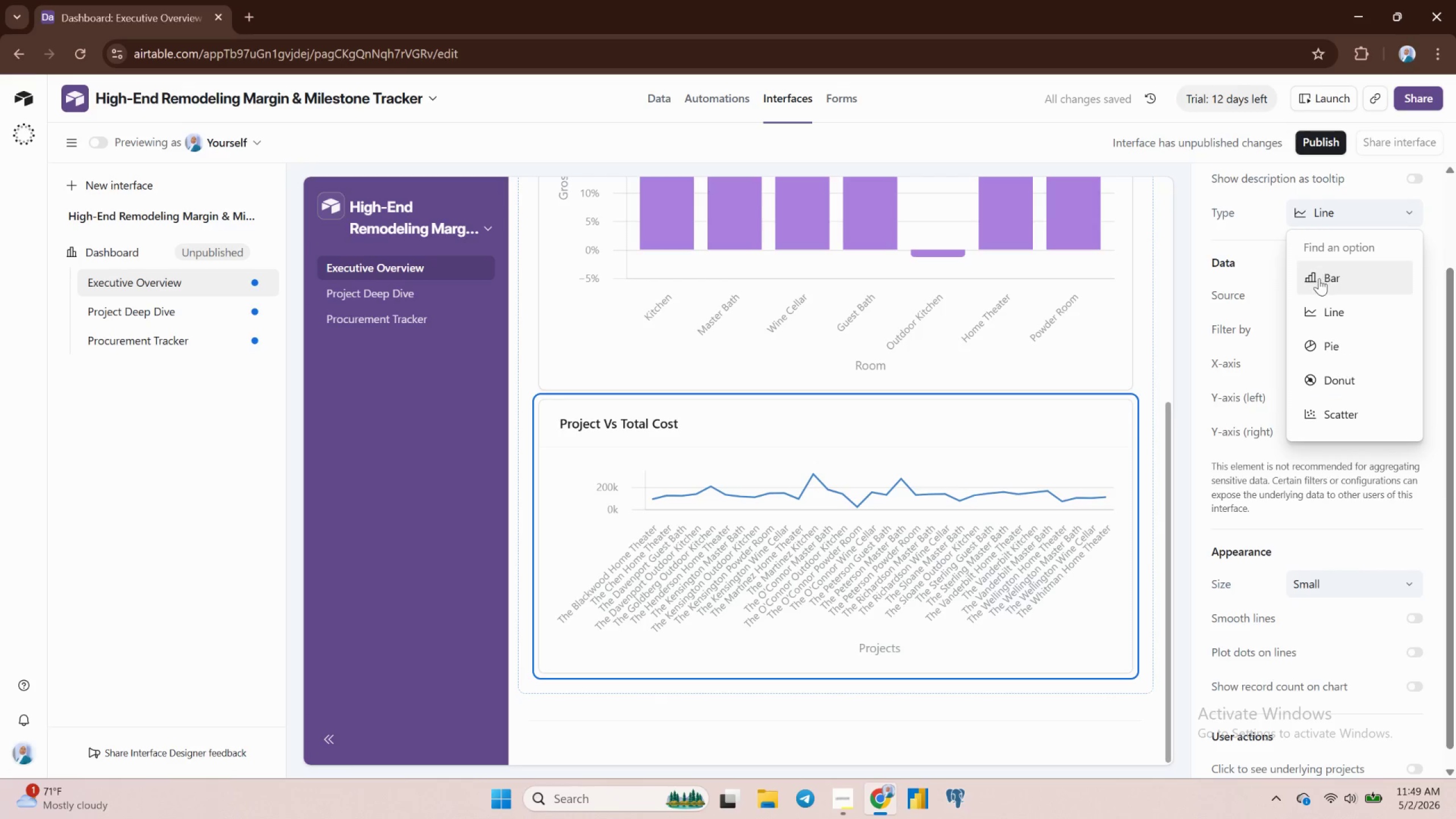 
left_click([1319, 278])
 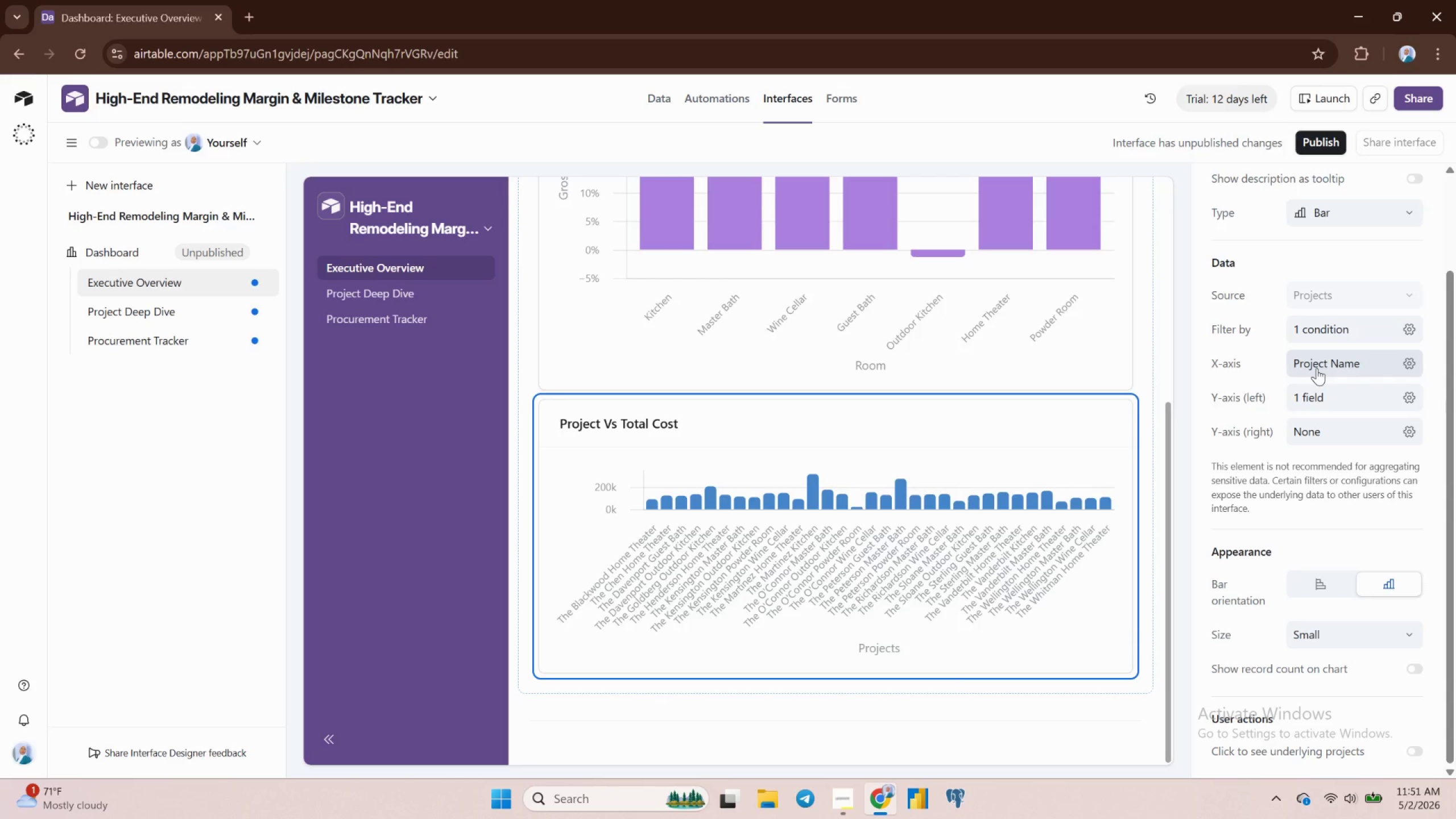 
wait(82.25)
 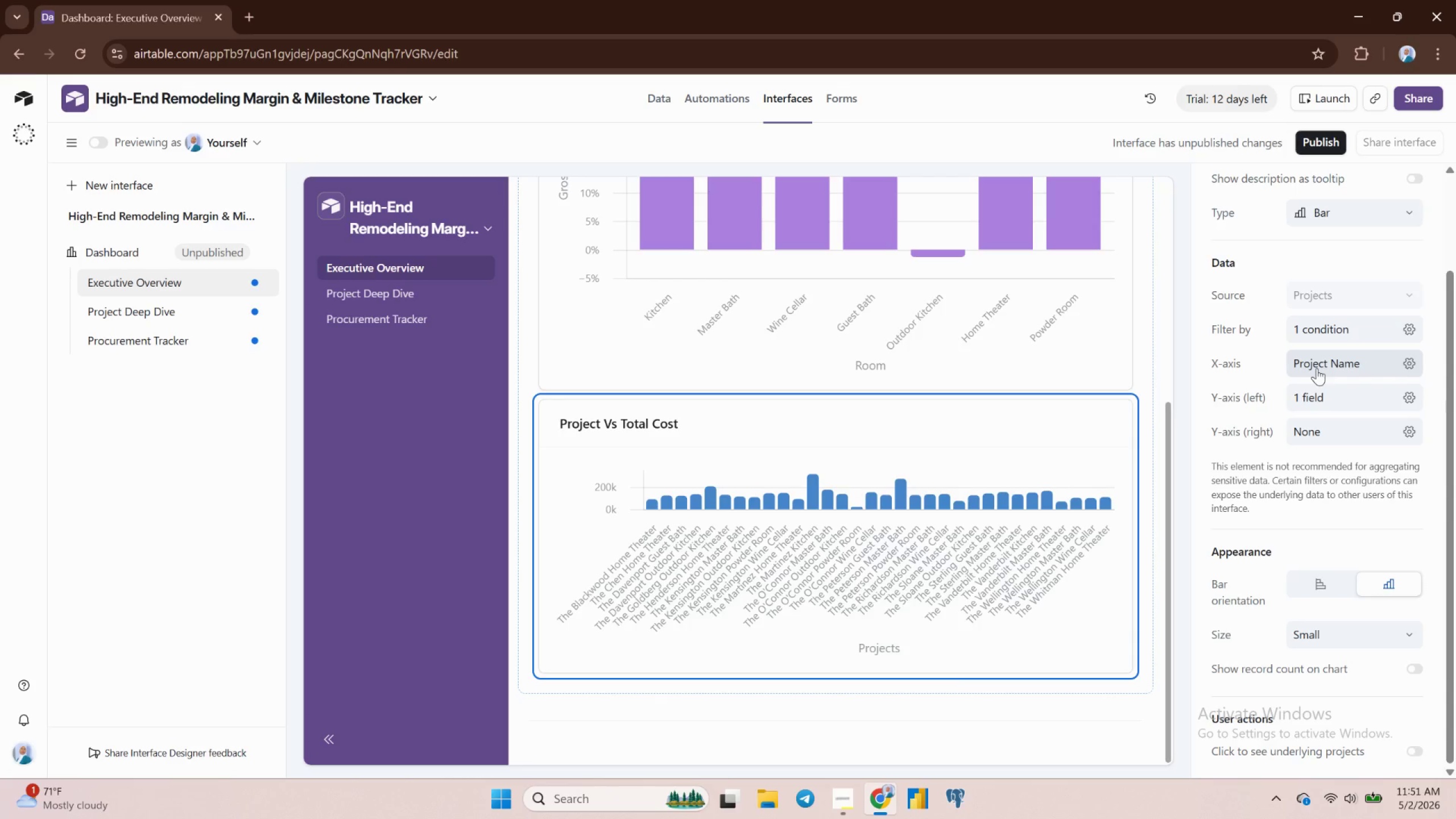 
left_click([1334, 365])
 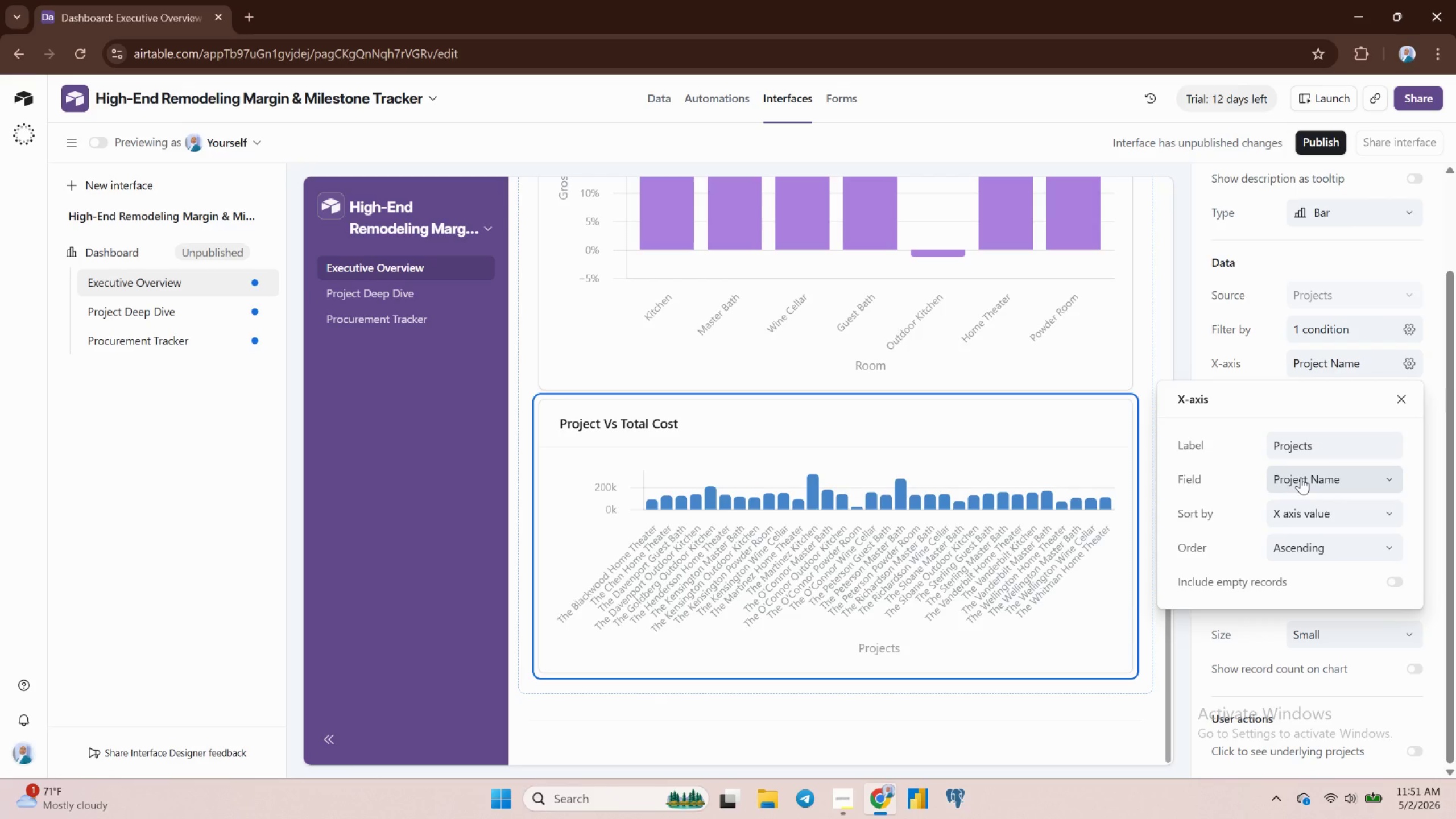 
left_click([1301, 478])
 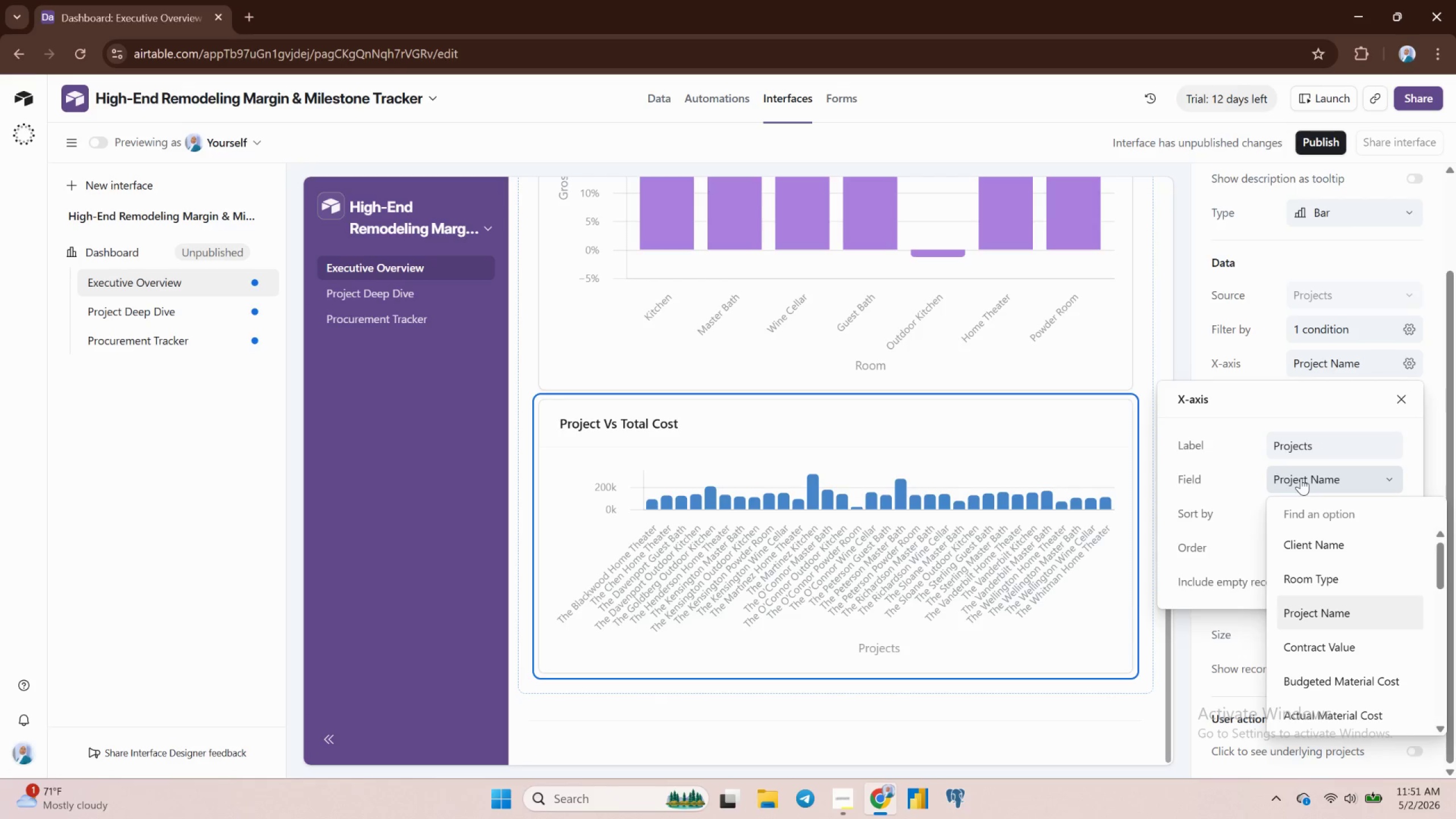 
left_click([1301, 478])
 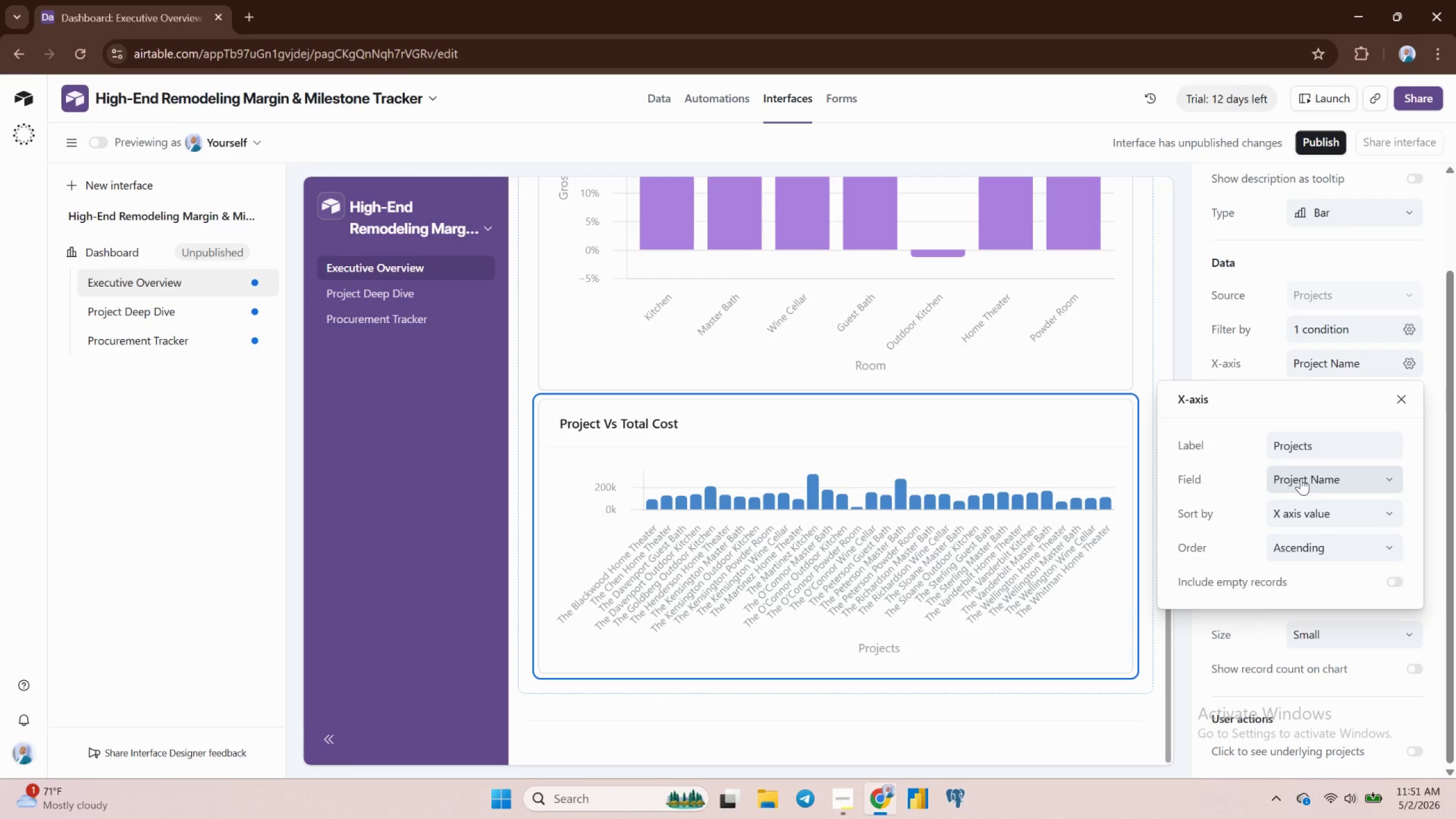 
wait(10.33)
 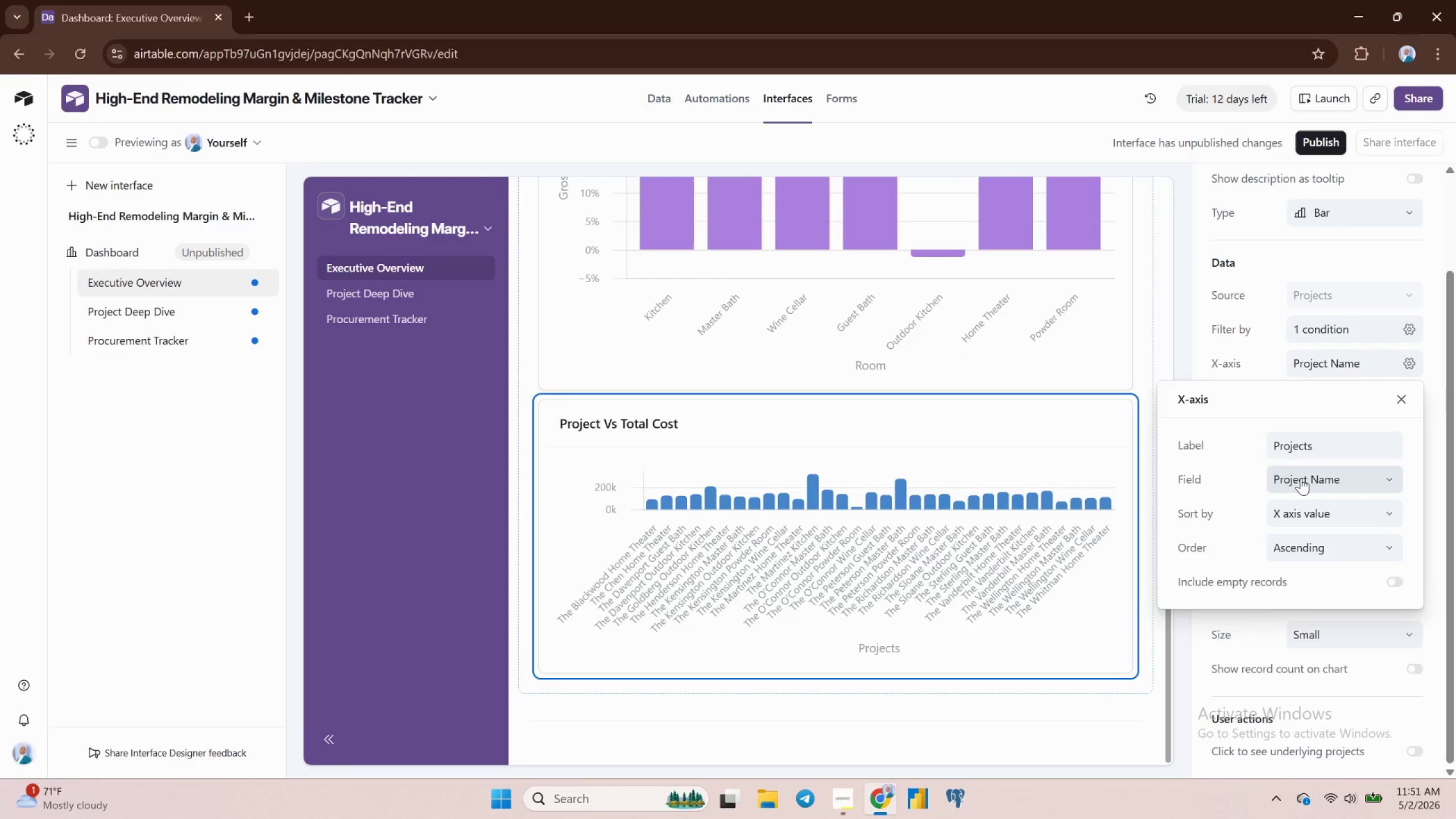 
left_click([1401, 404])
 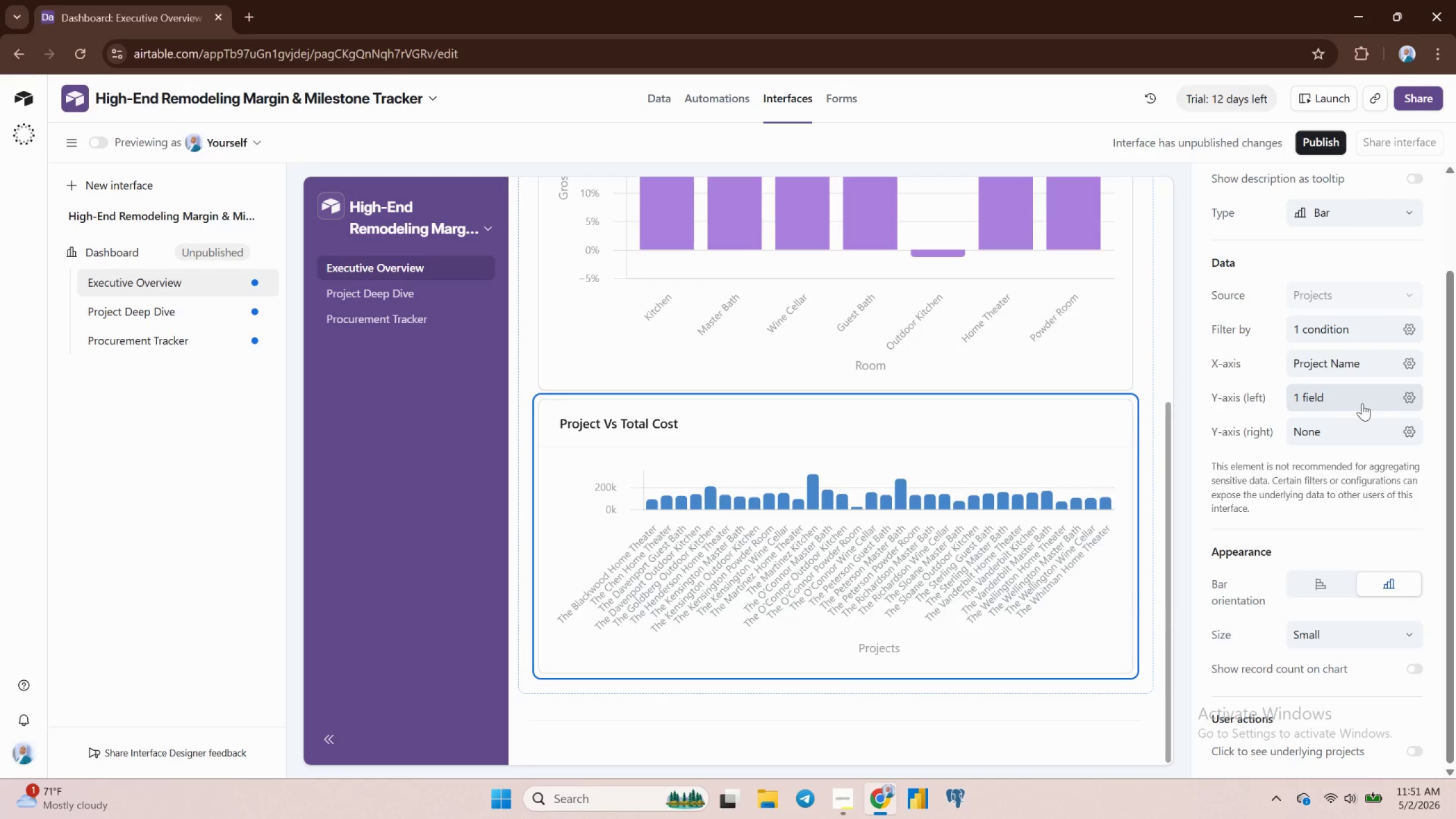 
left_click([1361, 400])
 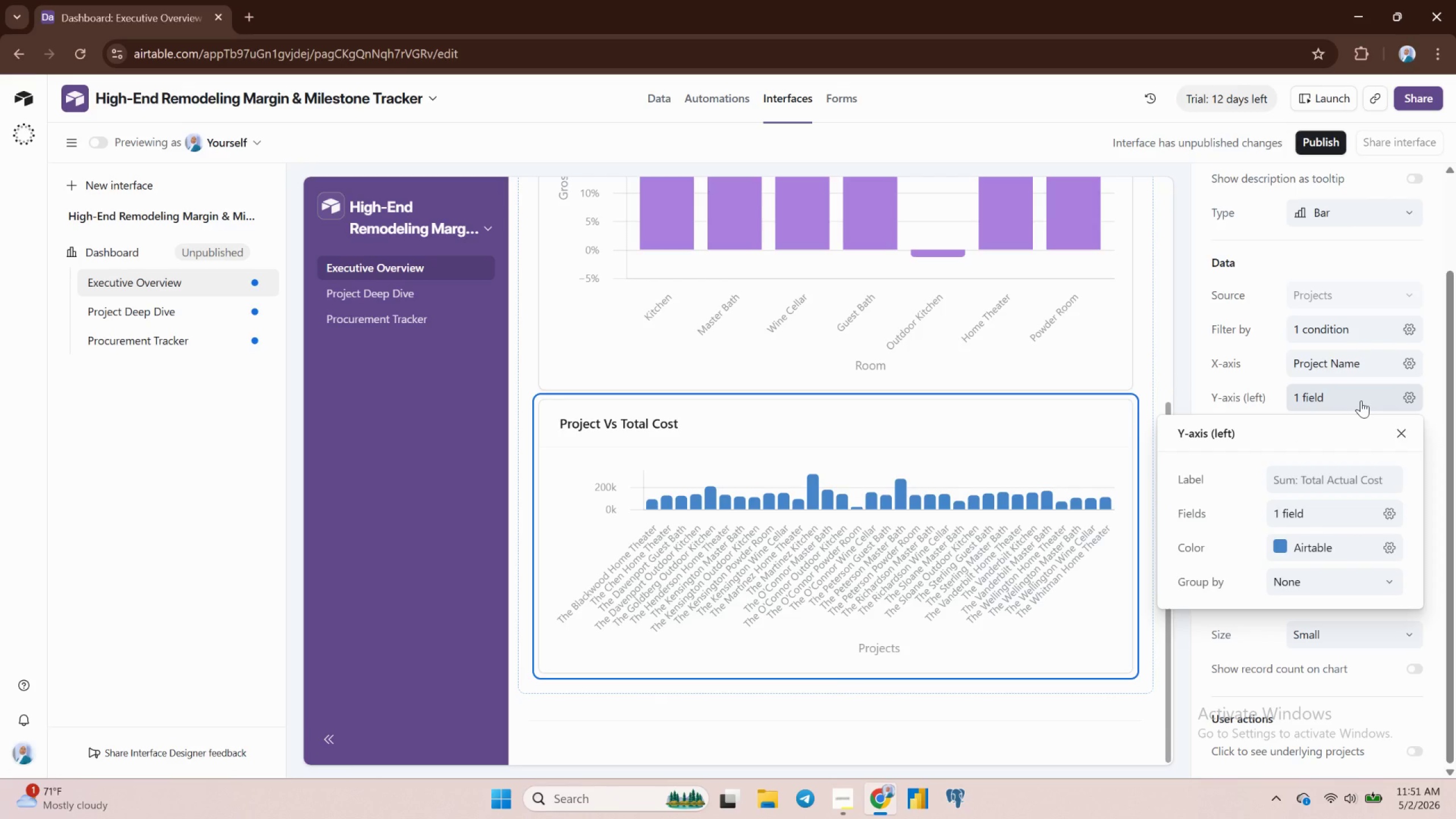 
wait(9.04)
 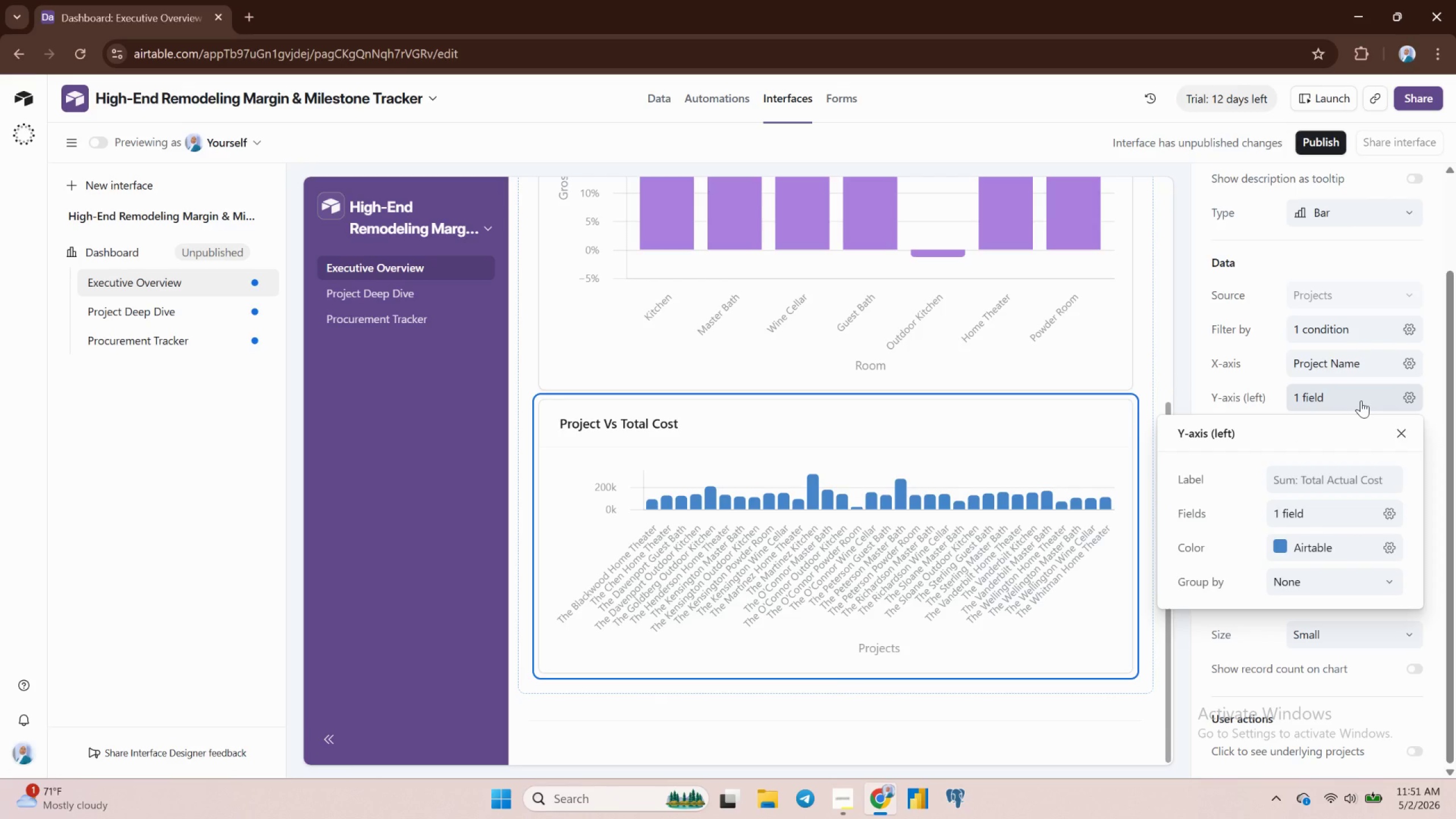 
left_click([1277, 543])
 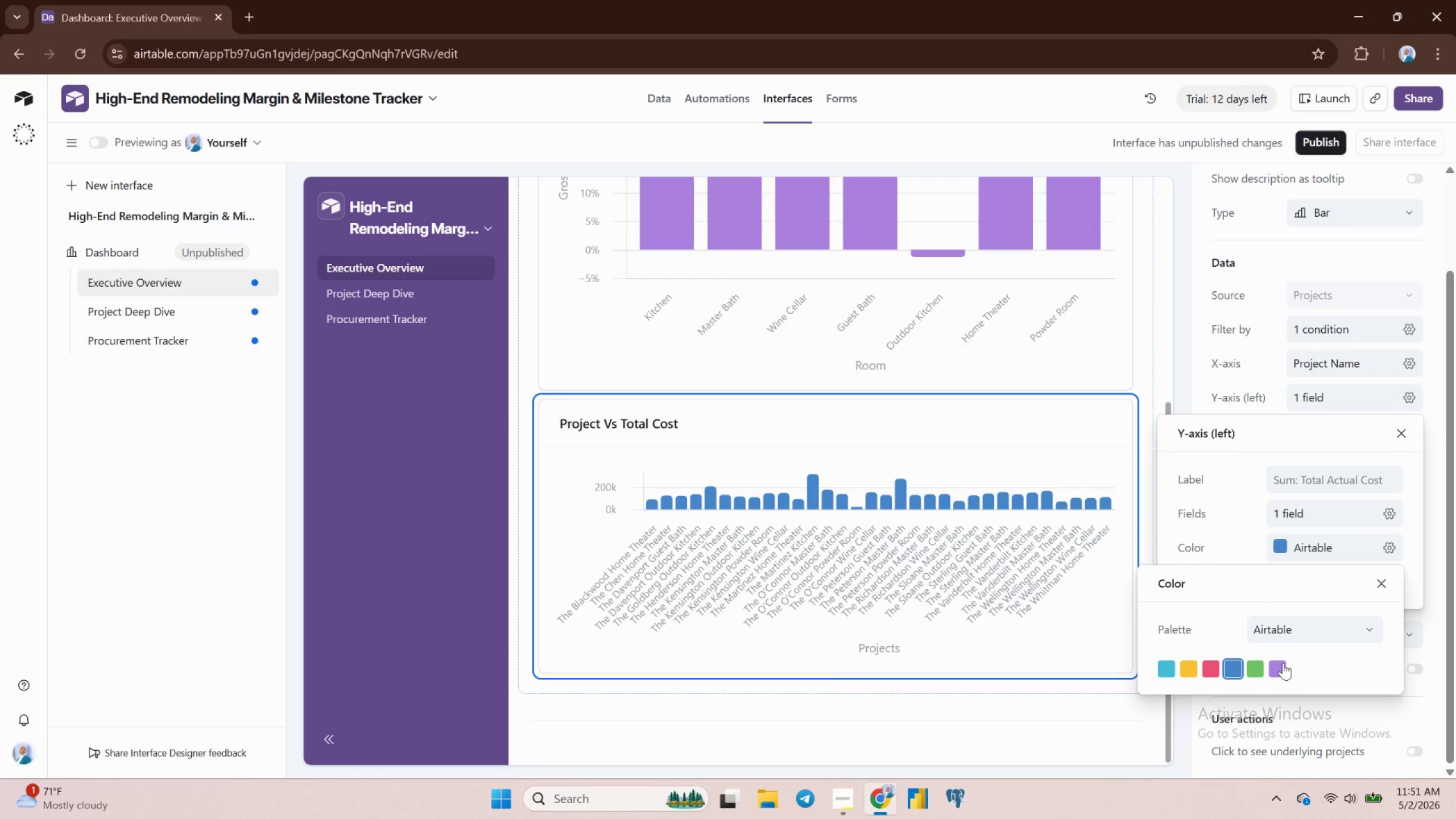 
left_click([1281, 667])
 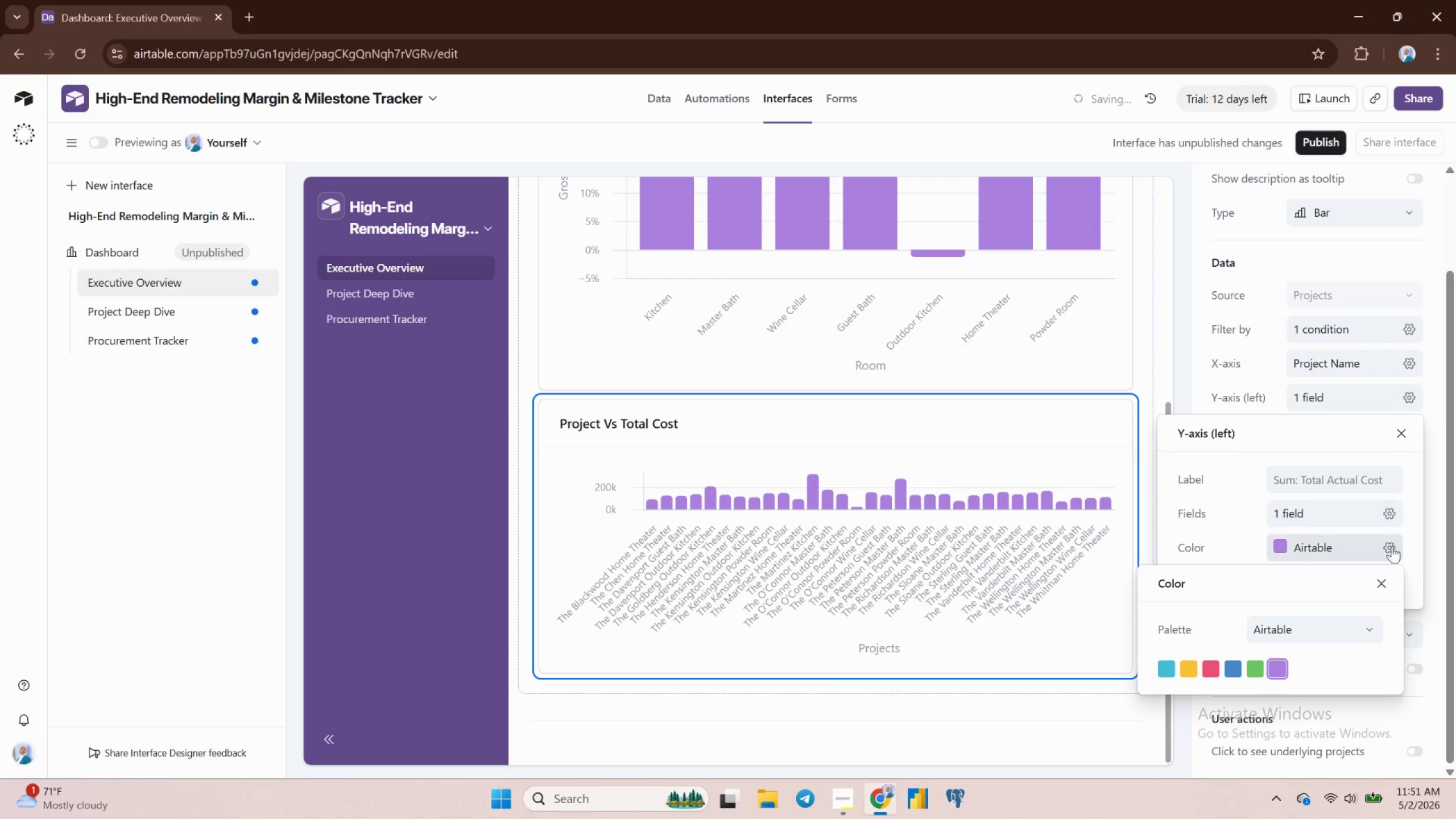 
left_click([1384, 575])
 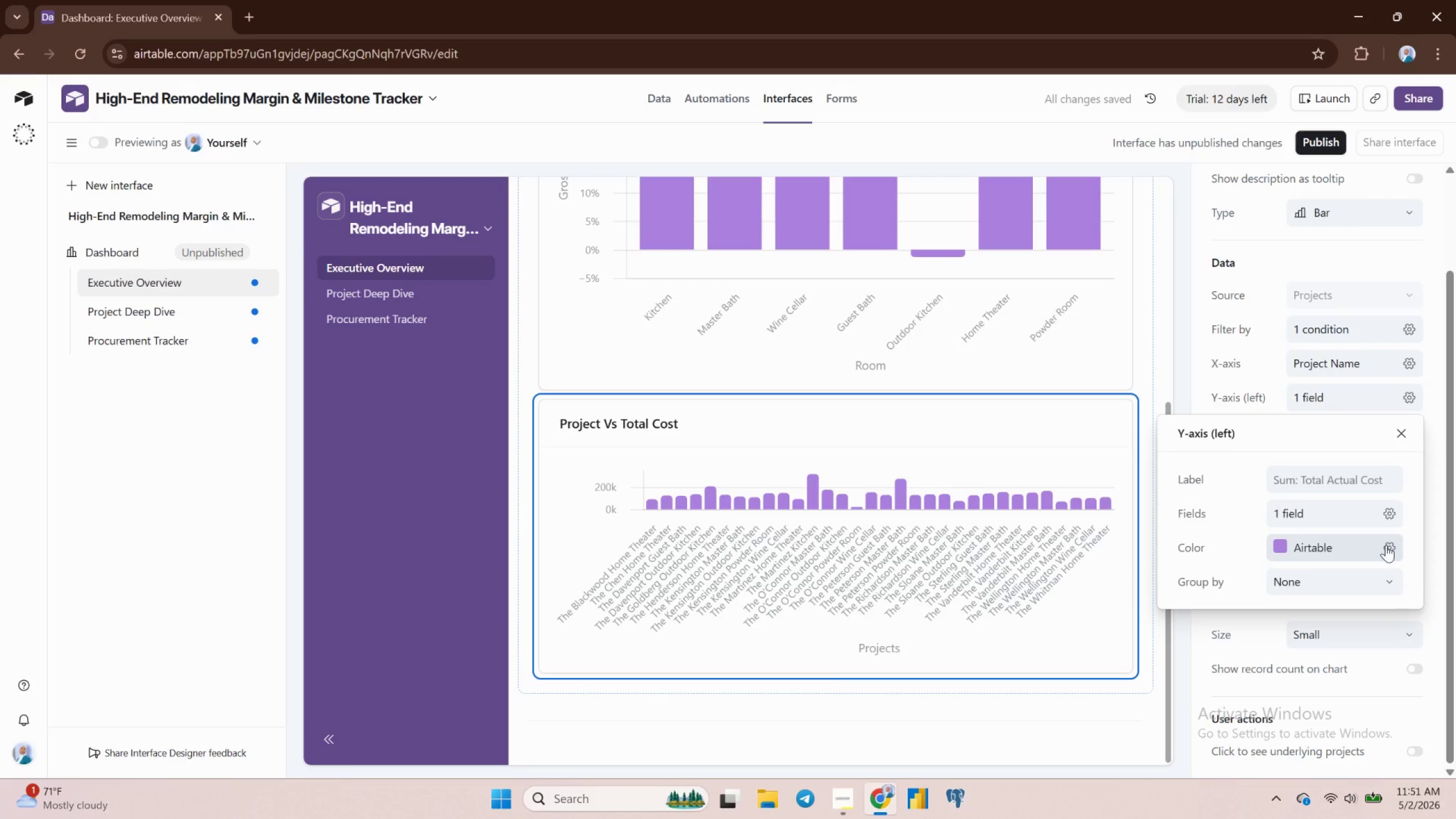 
wait(6.16)
 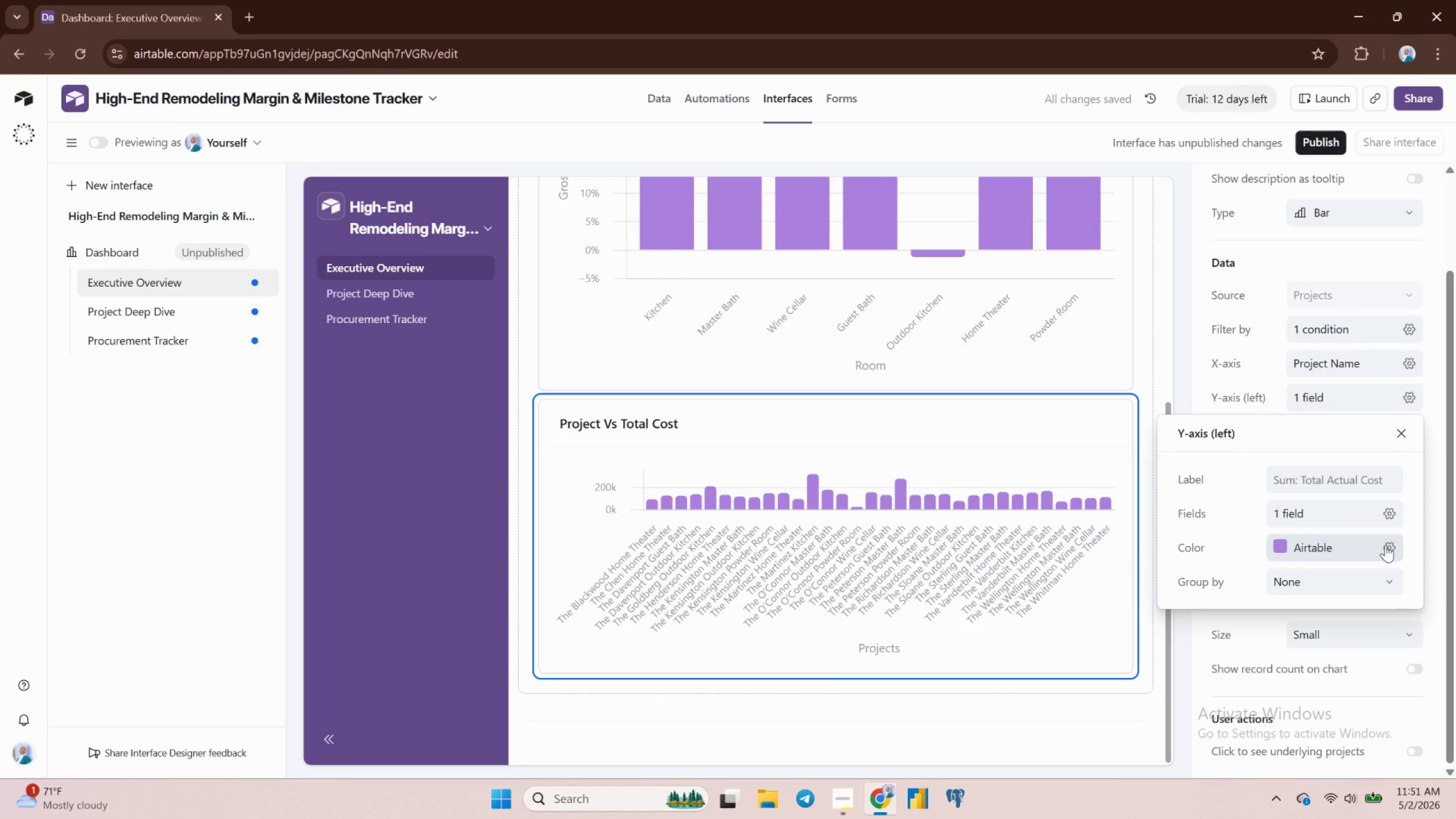 
left_click([1401, 431])
 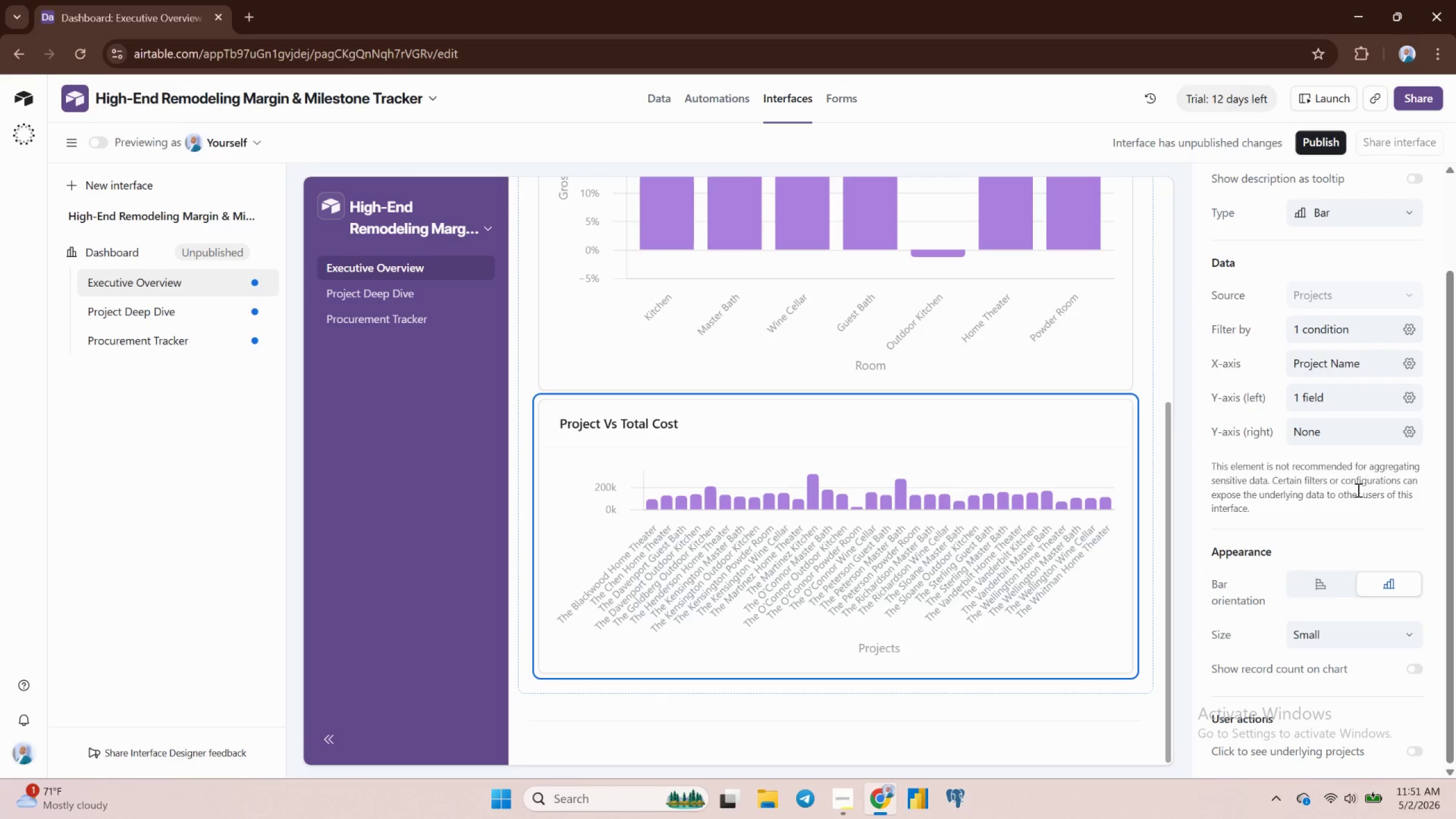 
scroll: coordinate [1359, 556], scroll_direction: down, amount: 3.0
 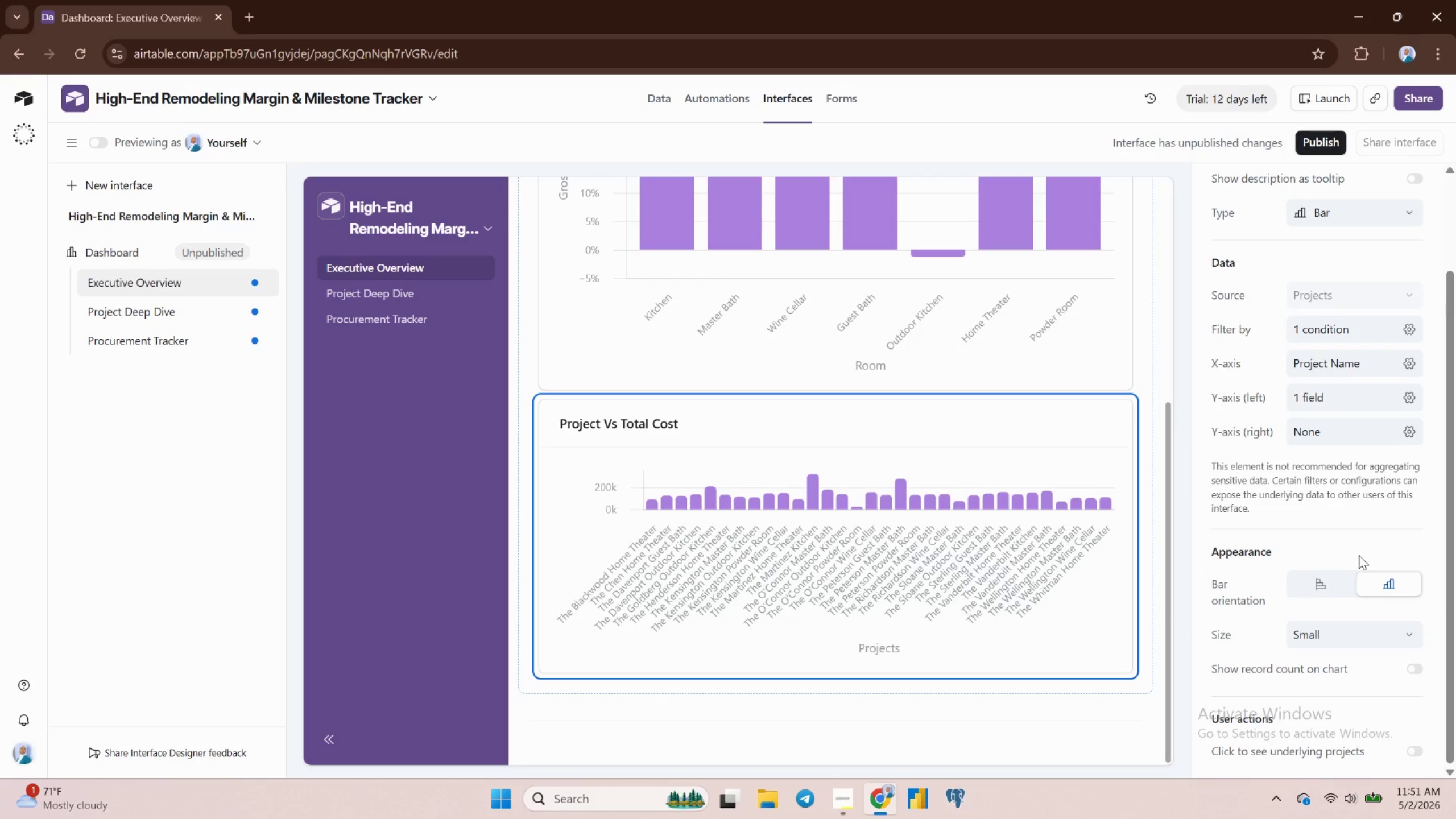 
scroll: coordinate [1356, 540], scroll_direction: up, amount: 5.0
 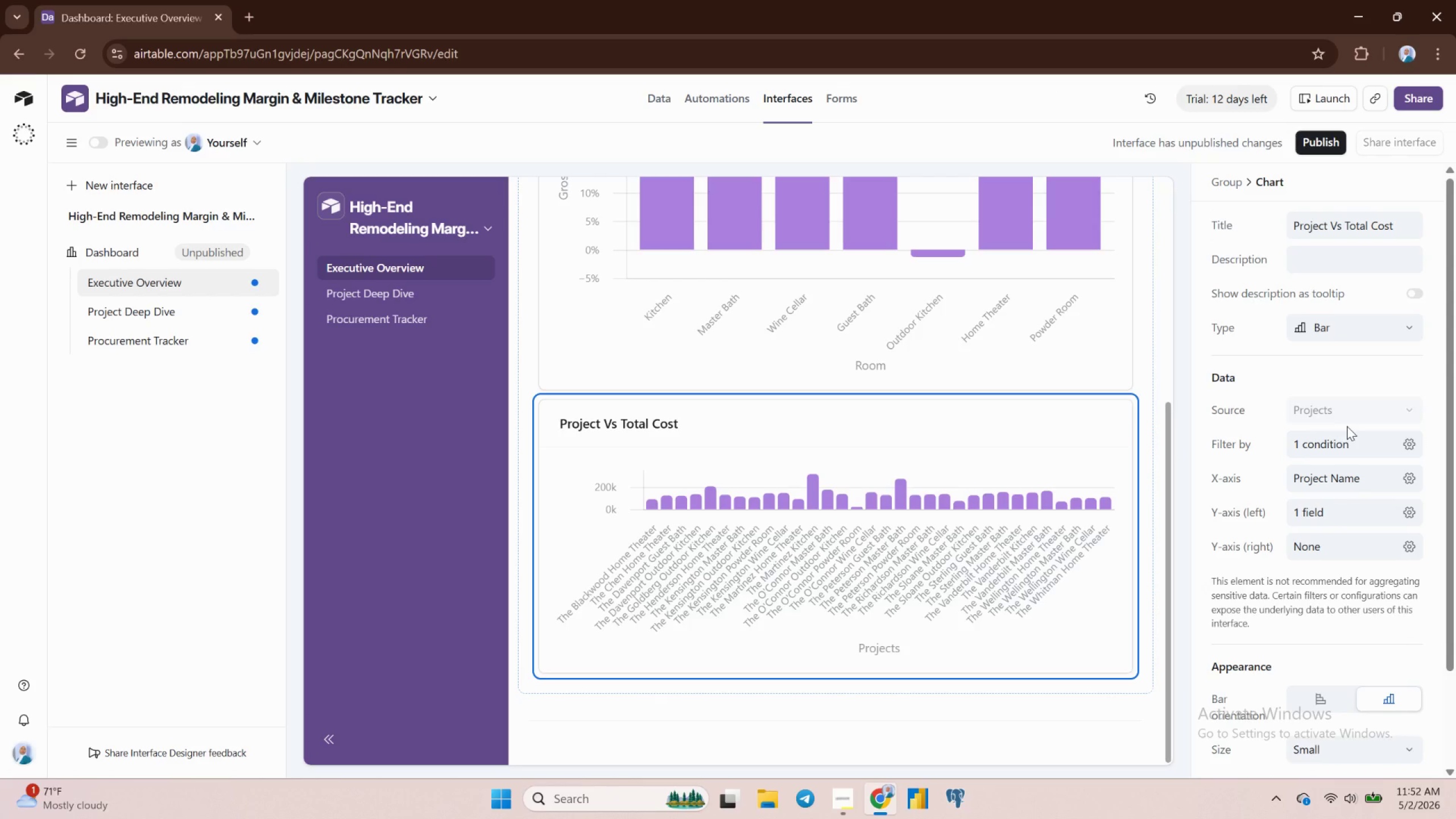 
wait(11.76)
 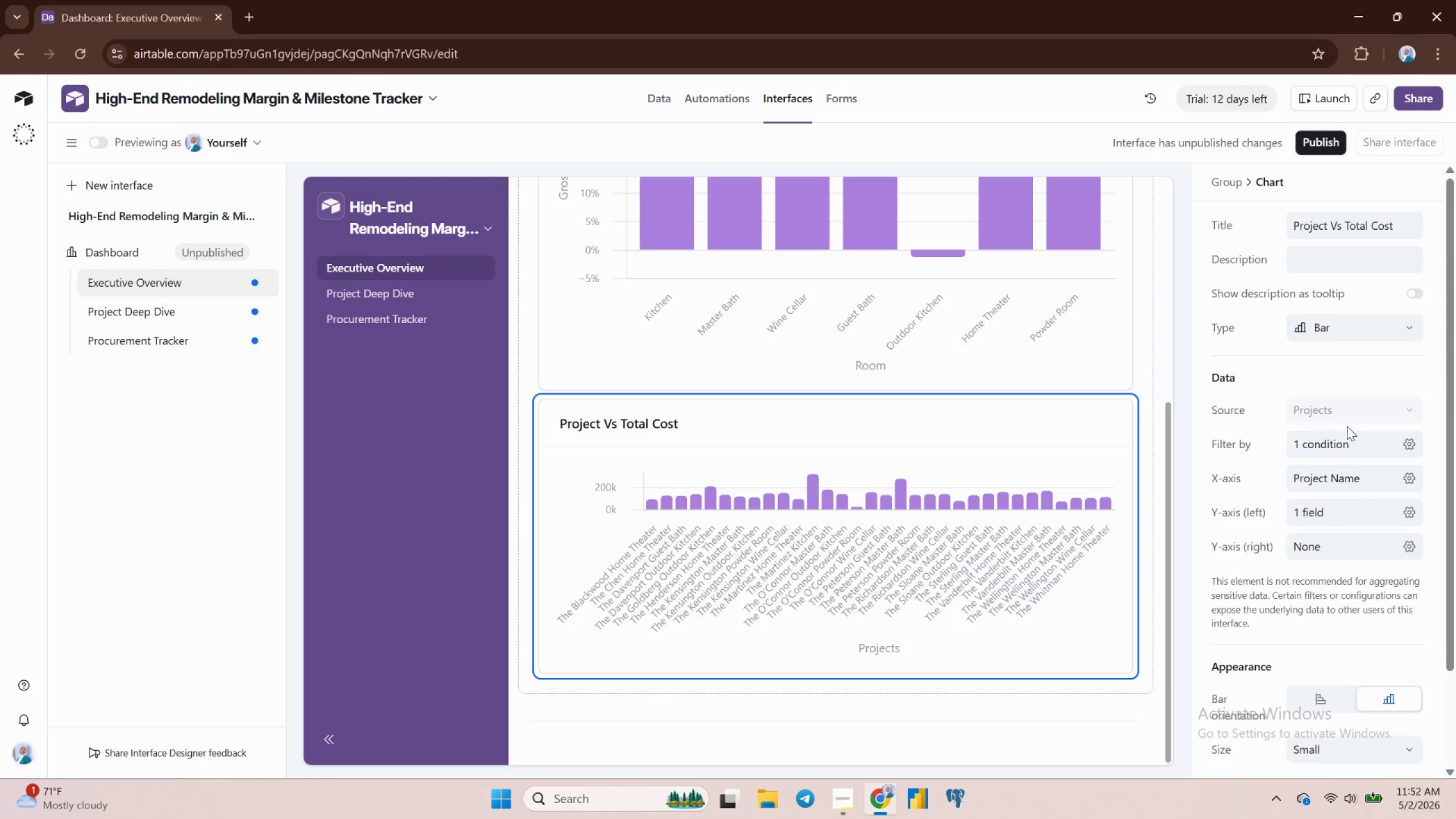 
scroll: coordinate [1322, 682], scroll_direction: down, amount: 5.0
 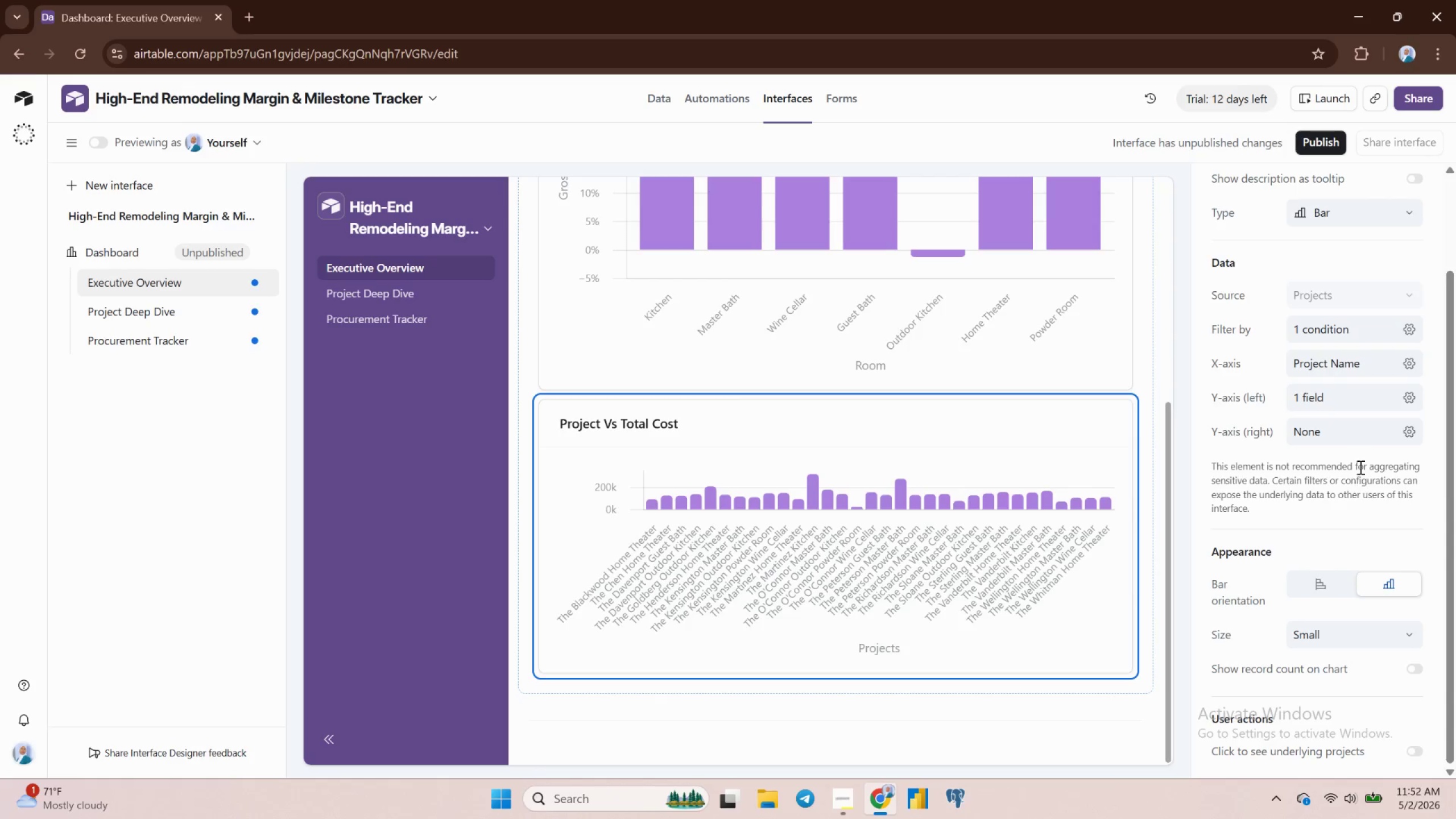 
scroll: coordinate [1358, 455], scroll_direction: up, amount: 2.0
 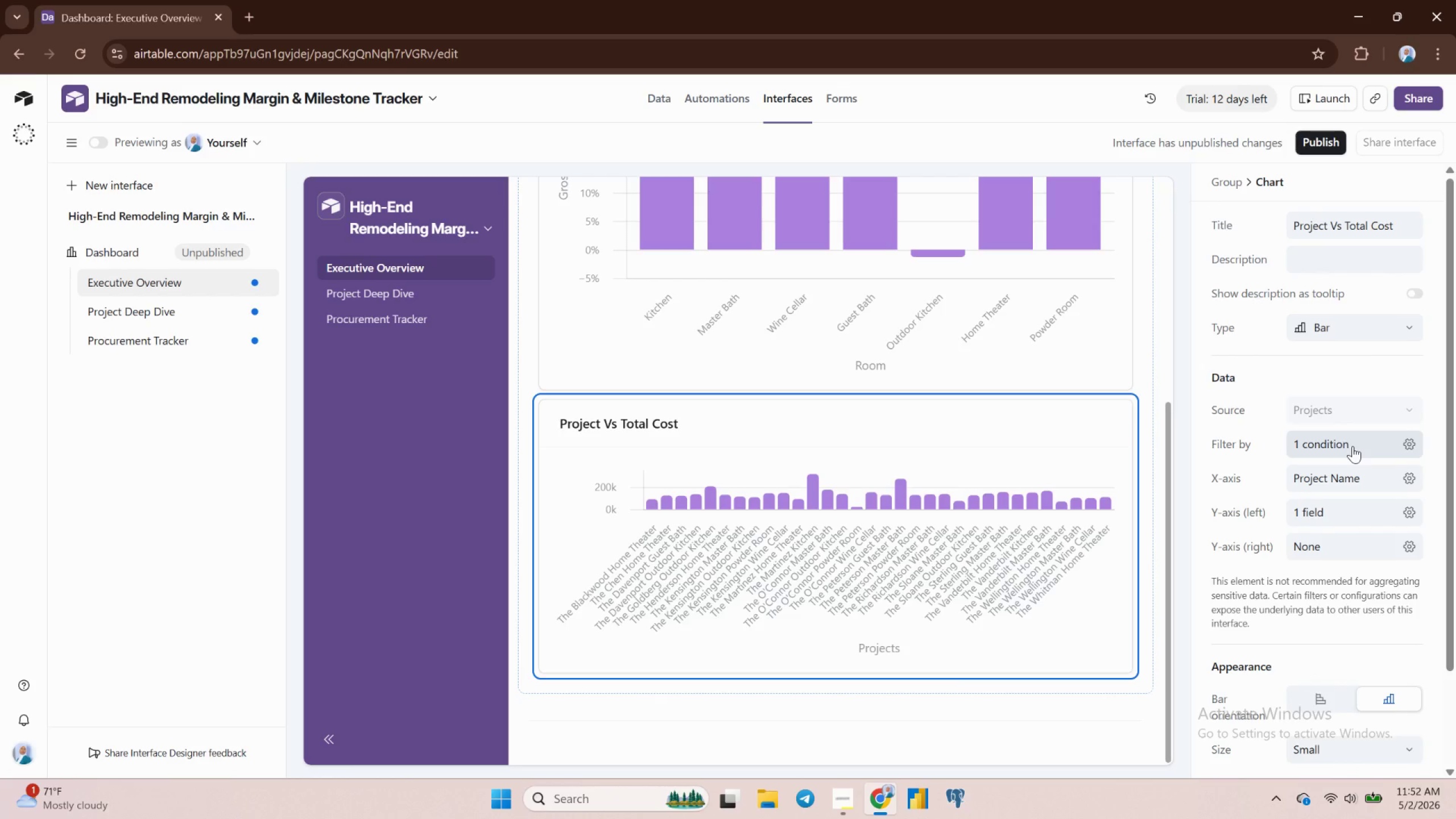 
wait(17.57)
 